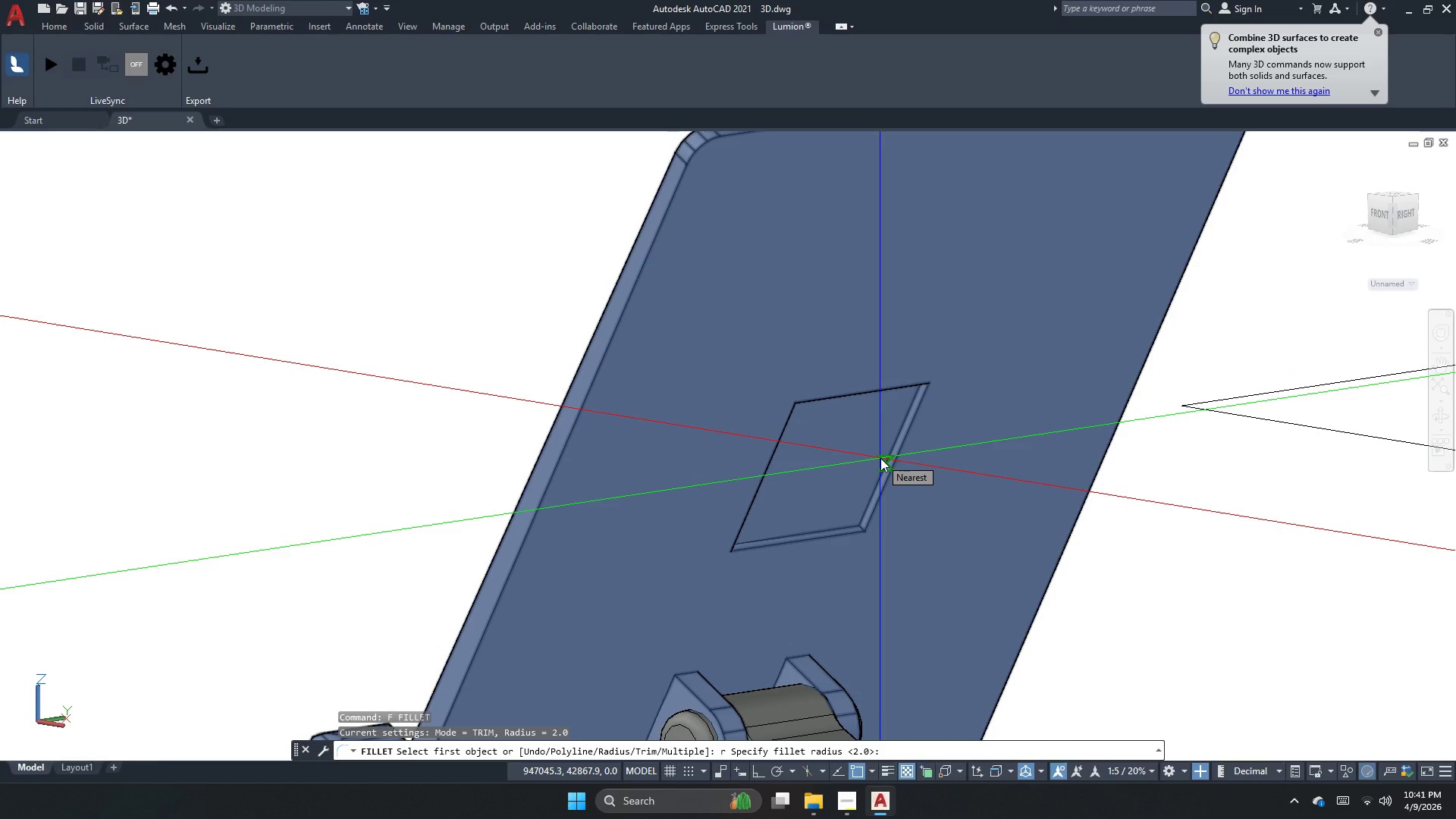 
key(Numpad1)
 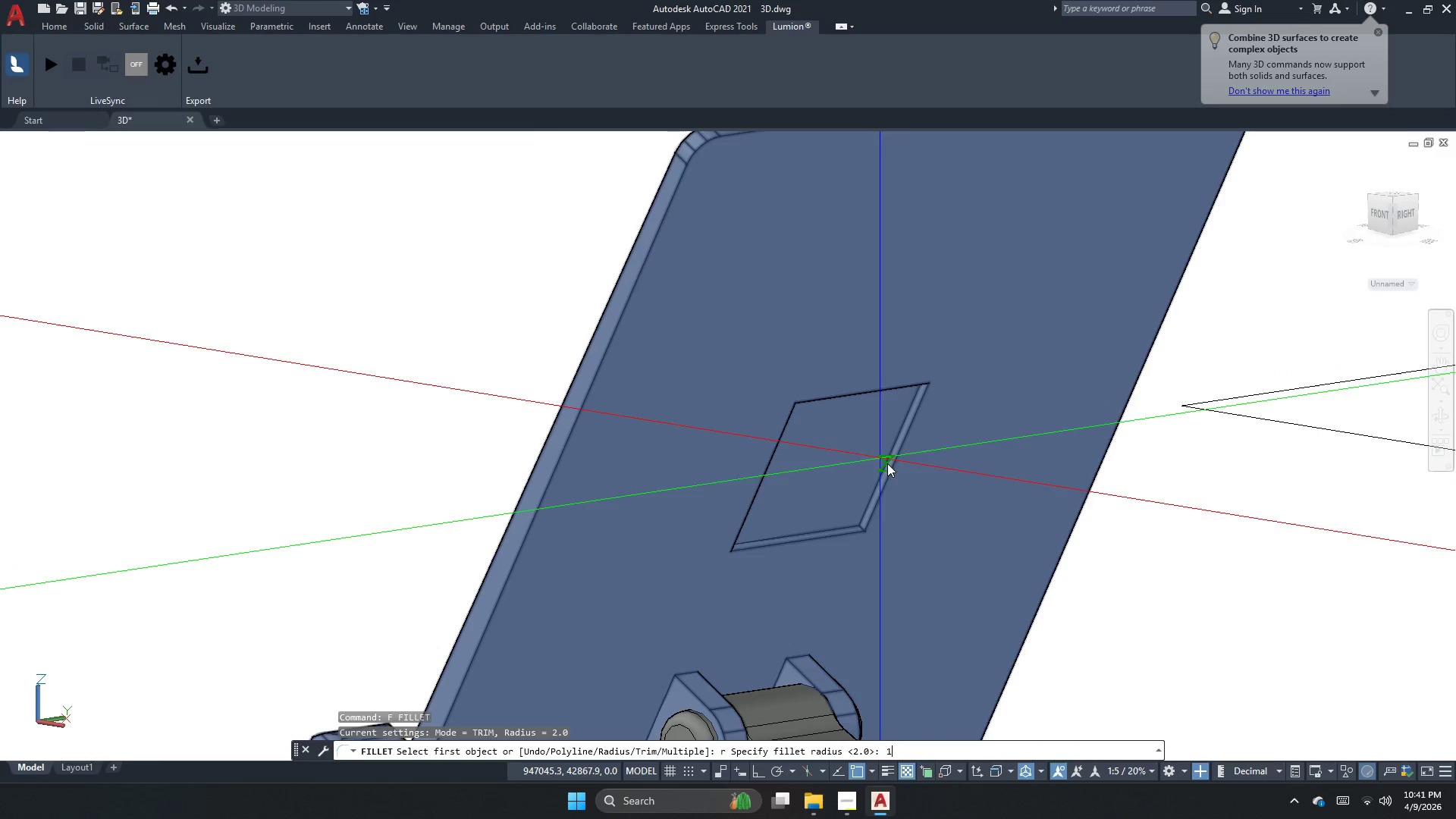 
key(NumpadEnter)
 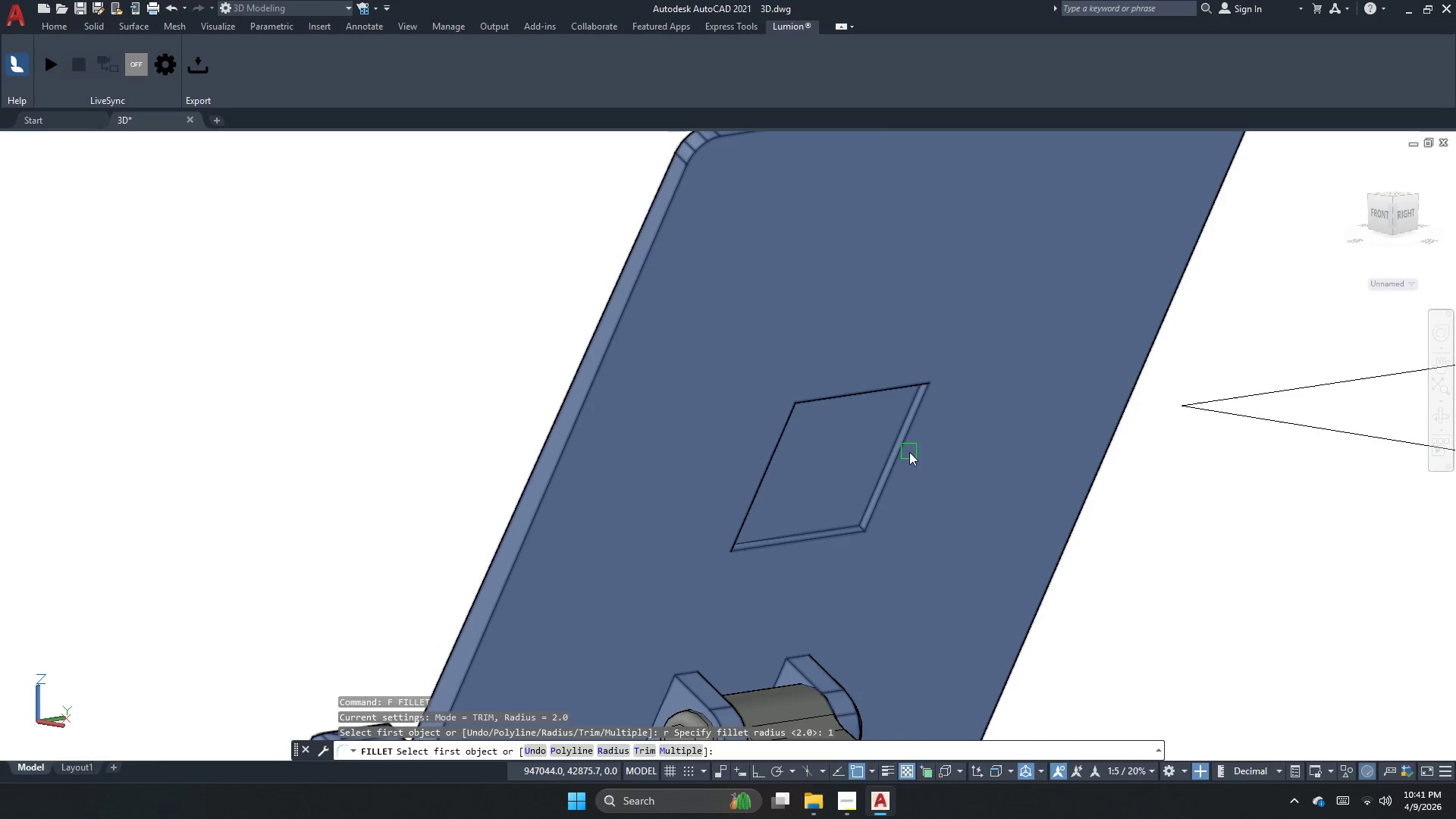 
left_click([905, 450])
 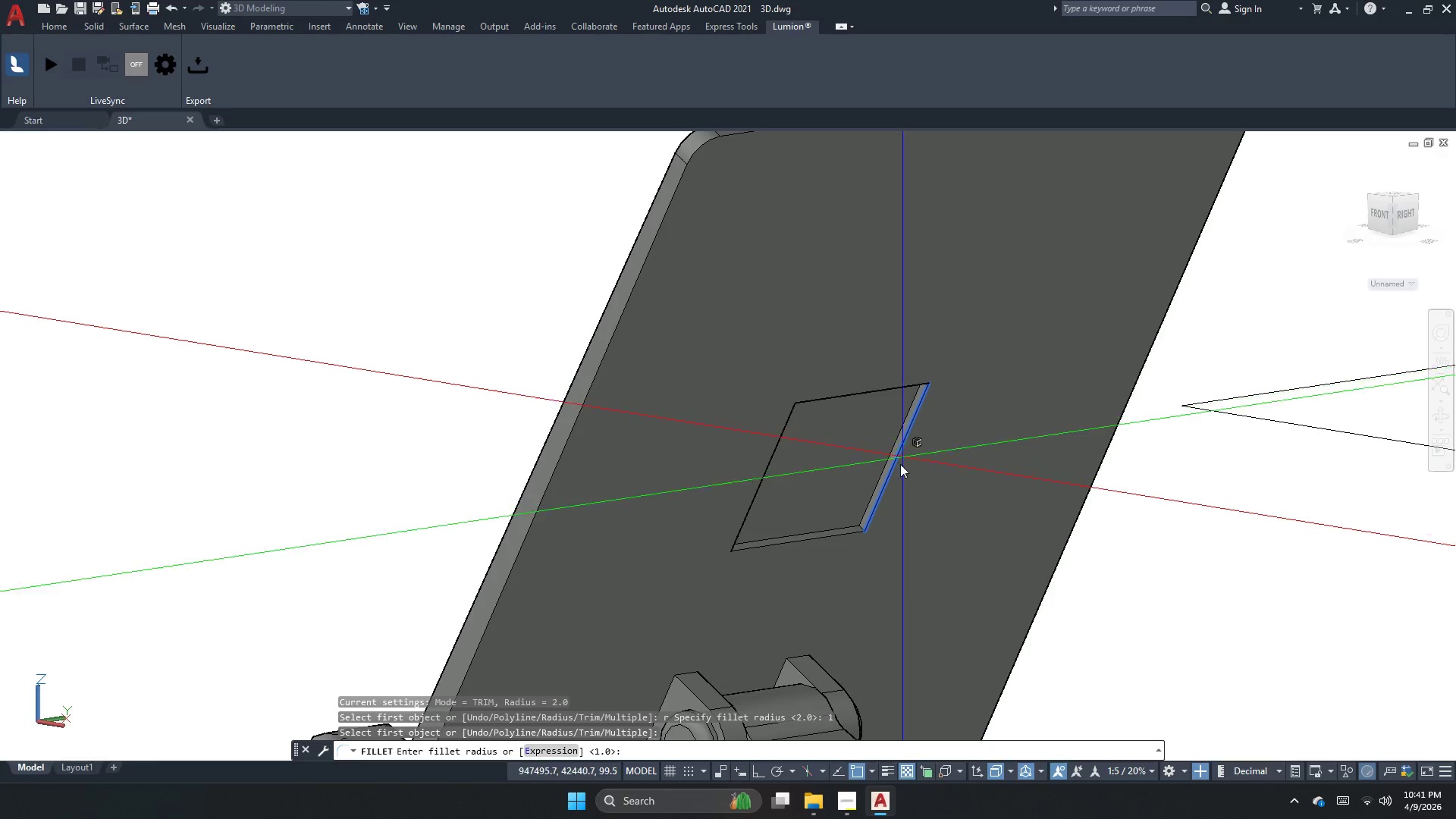 
key(Space)
 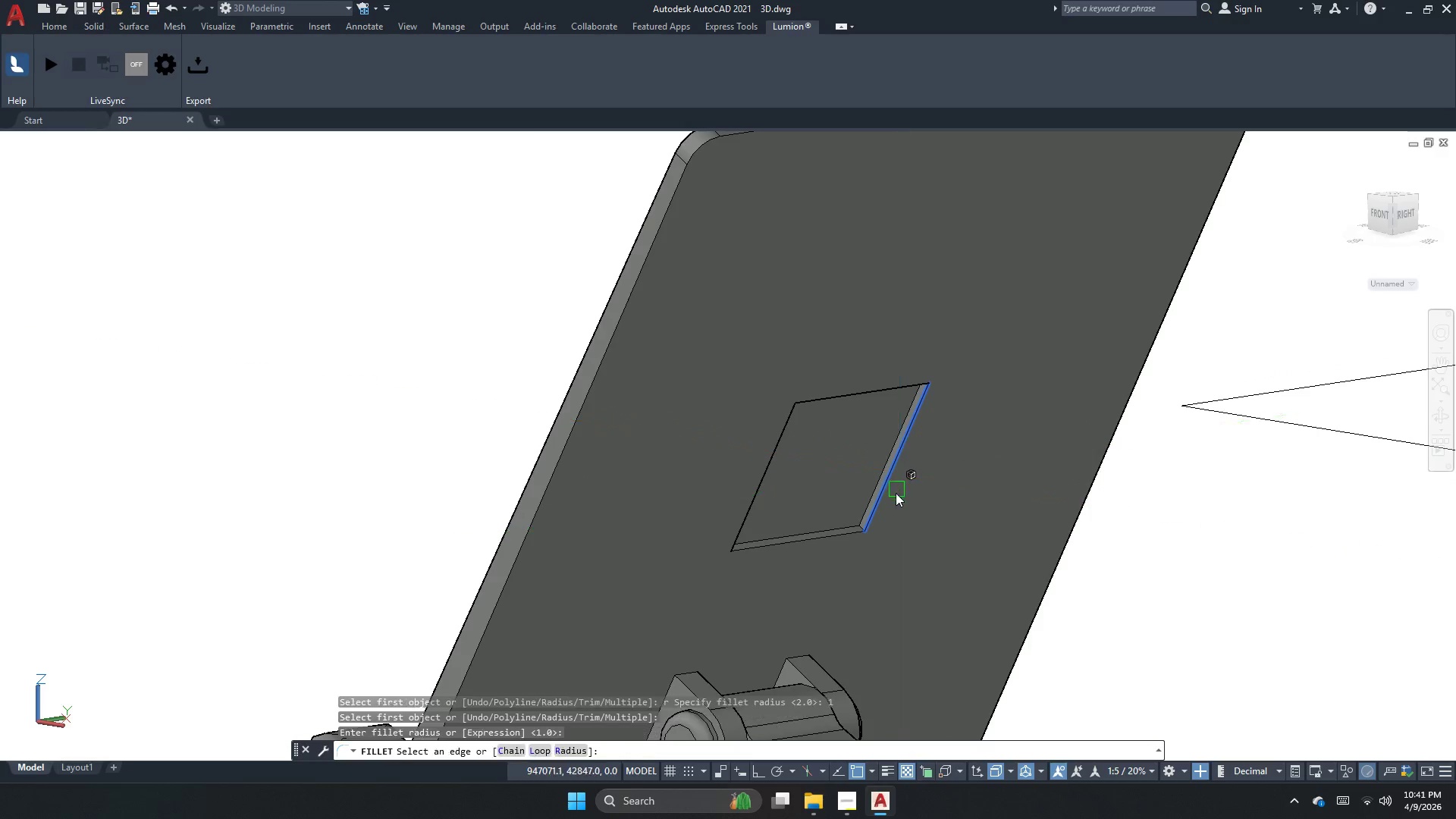 
key(Space)
 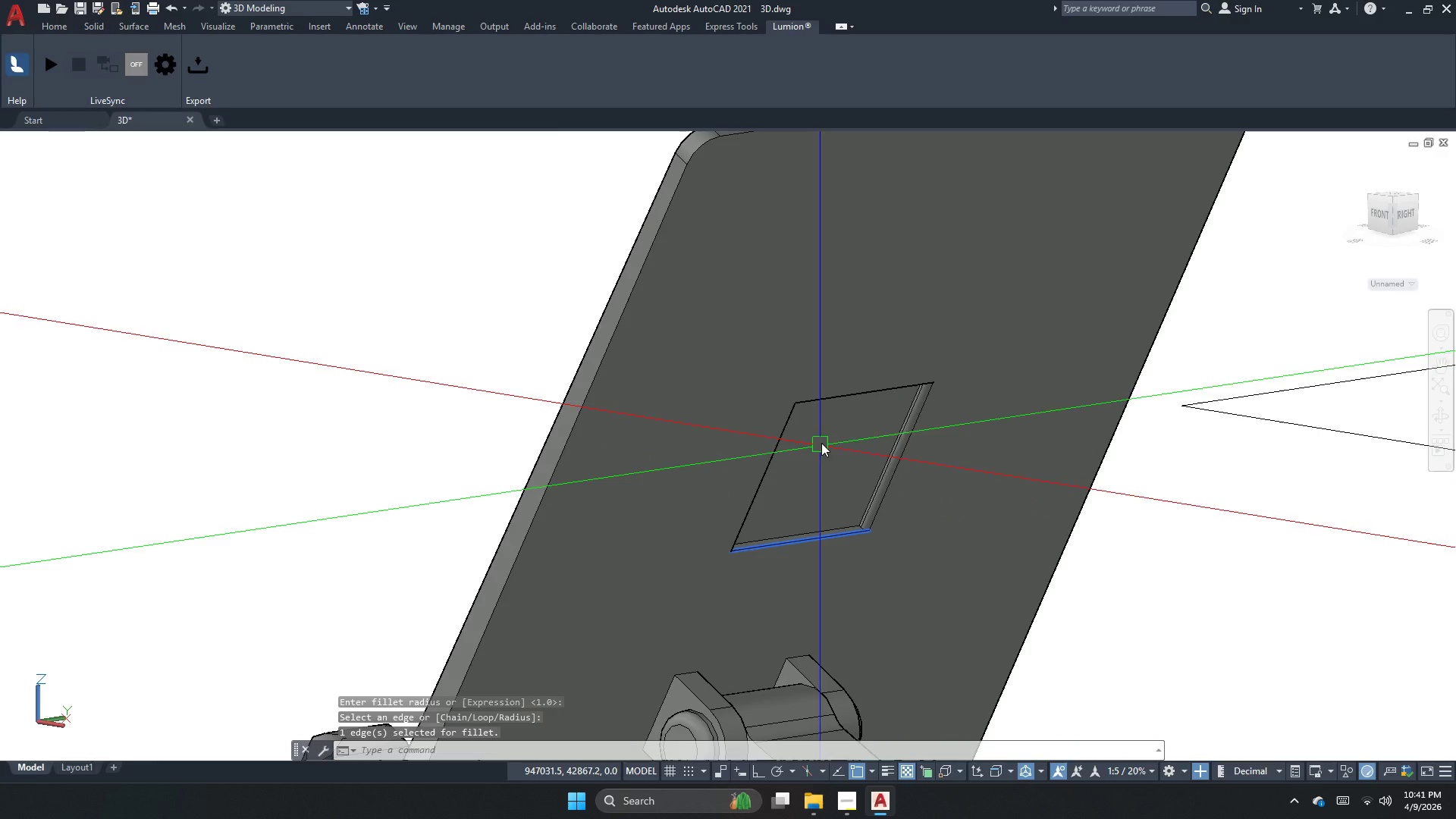 
key(Space)
 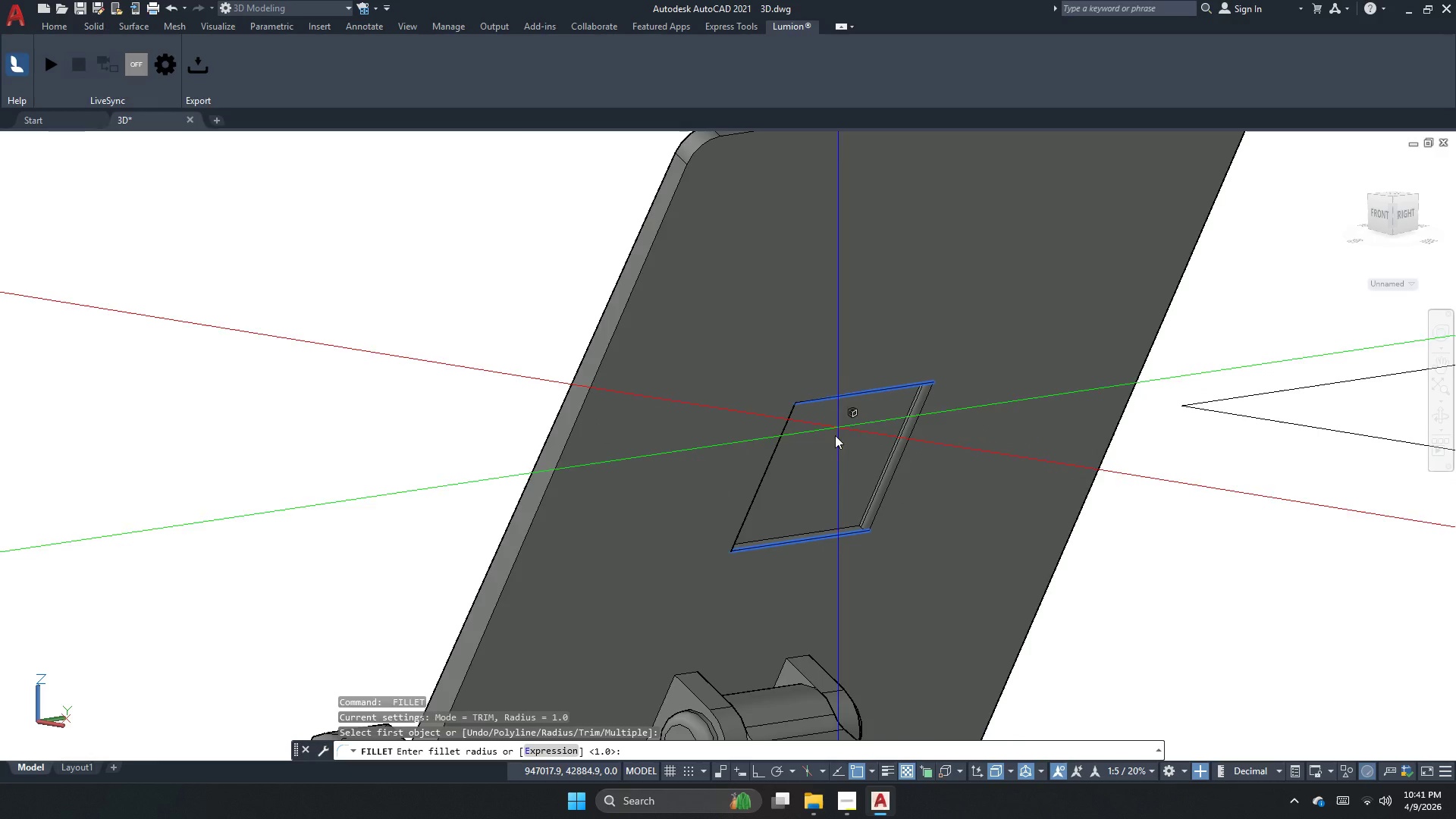 
key(Space)
 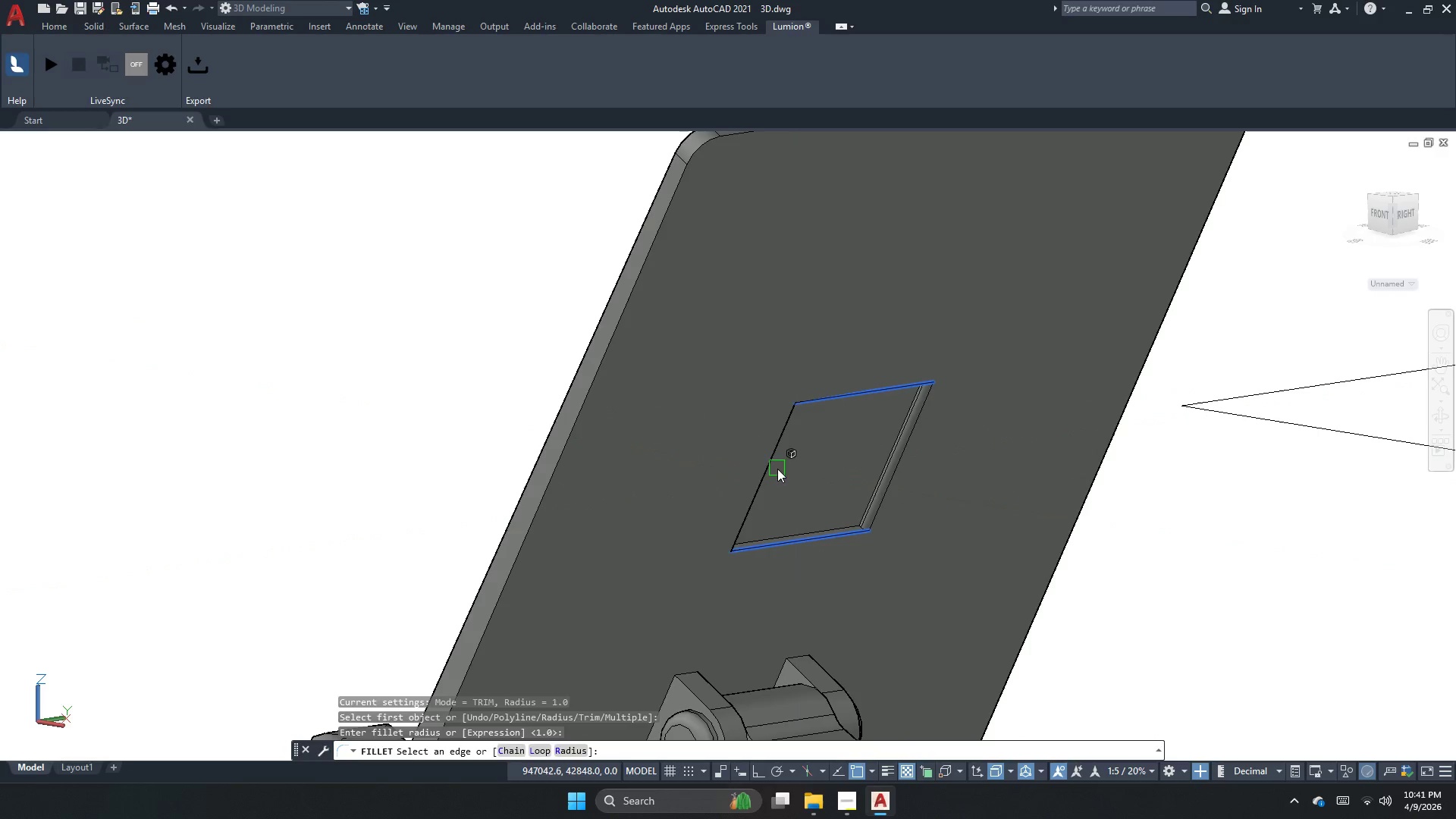 
key(Space)
 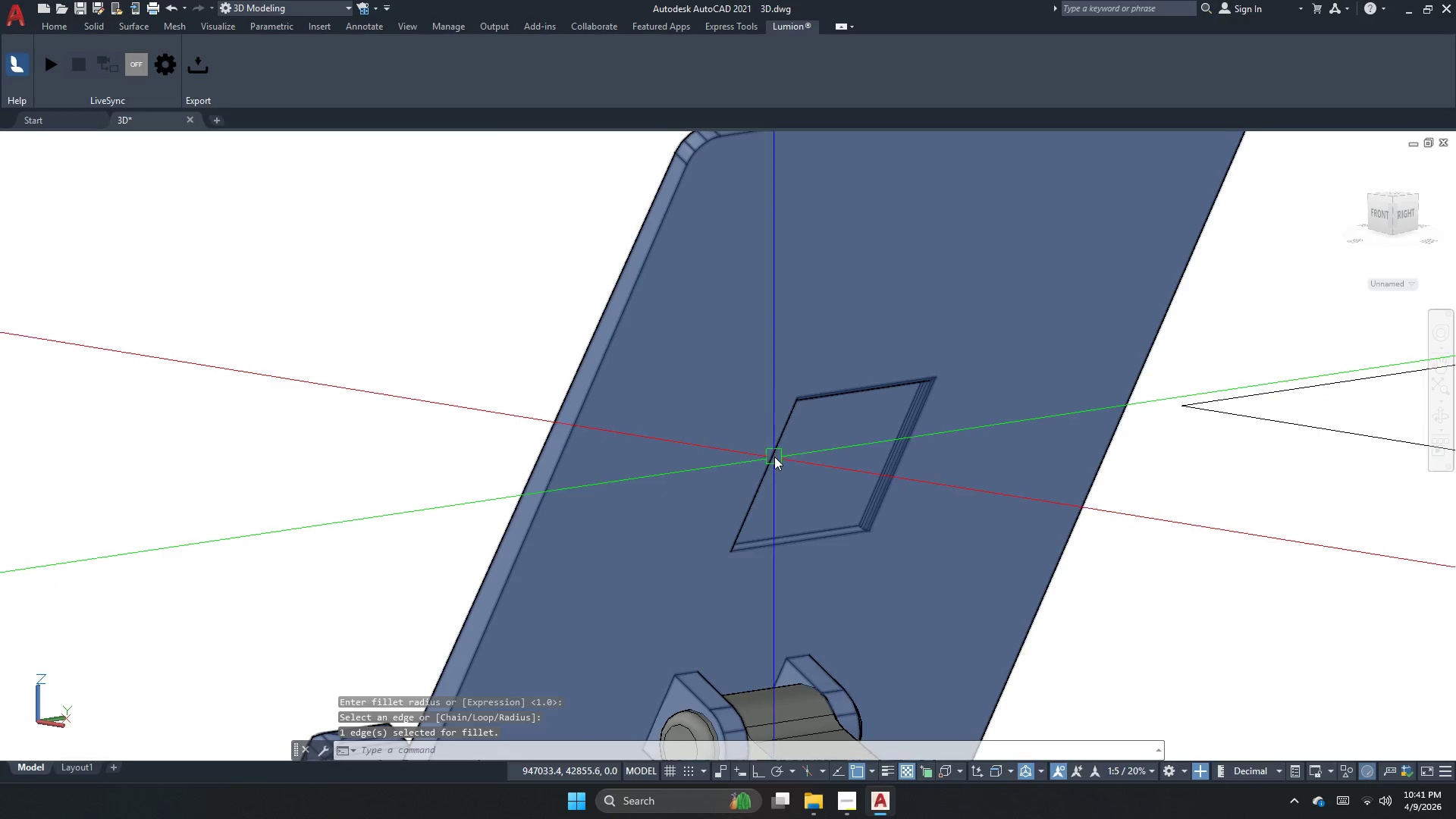 
key(Space)
 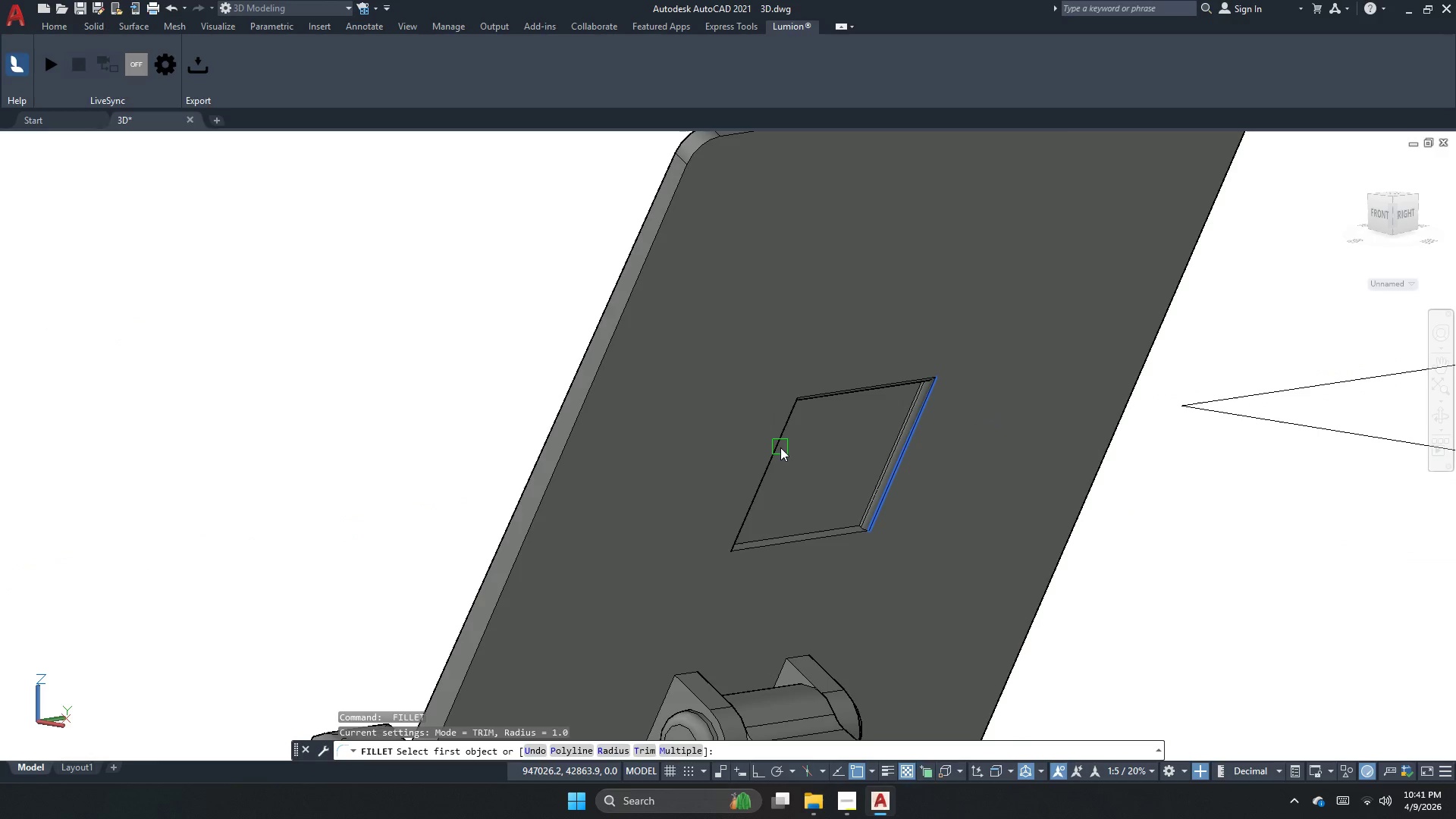 
left_click([780, 447])
 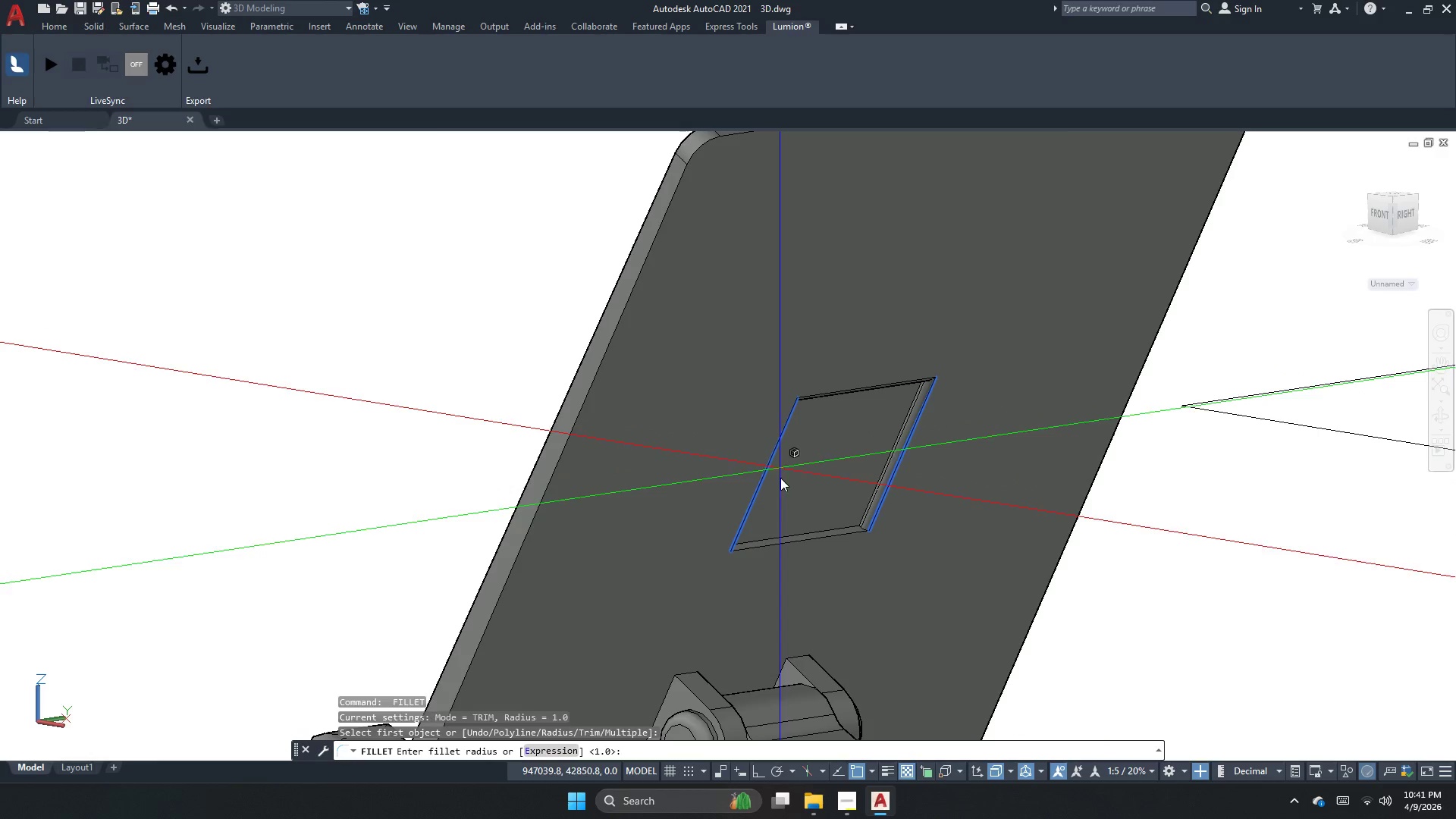 
key(Space)
 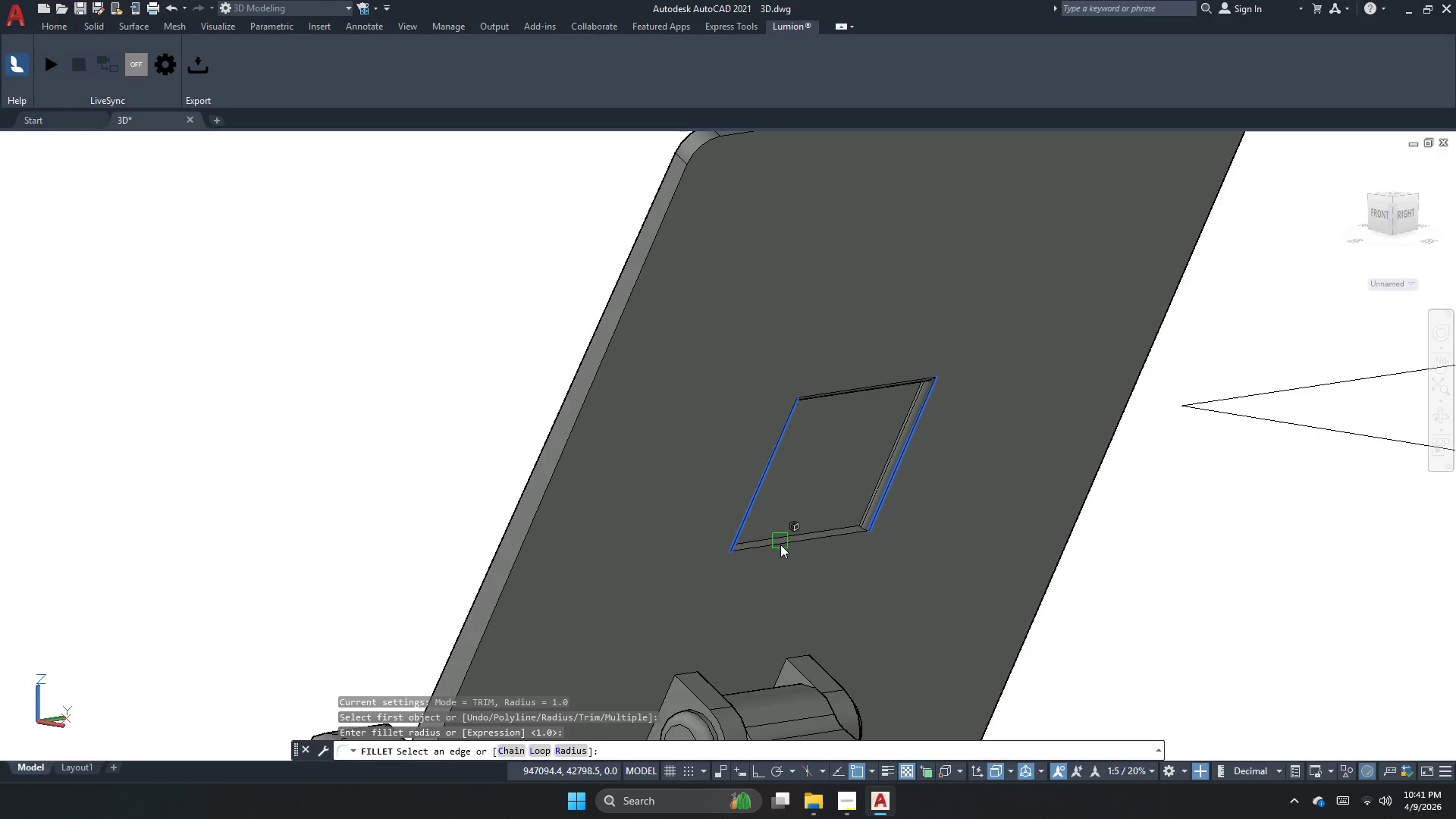 
key(Space)
 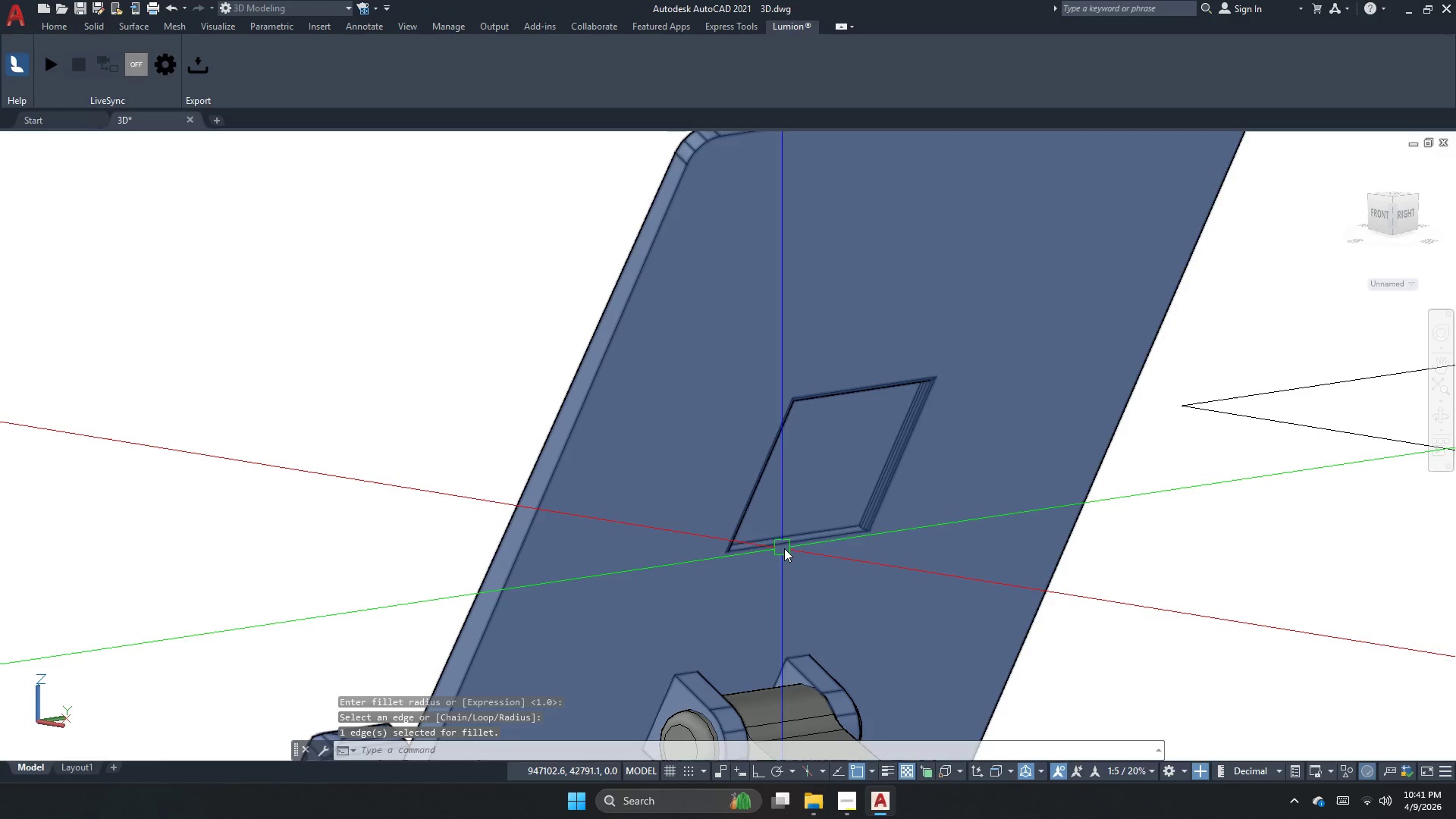 
key(Space)
 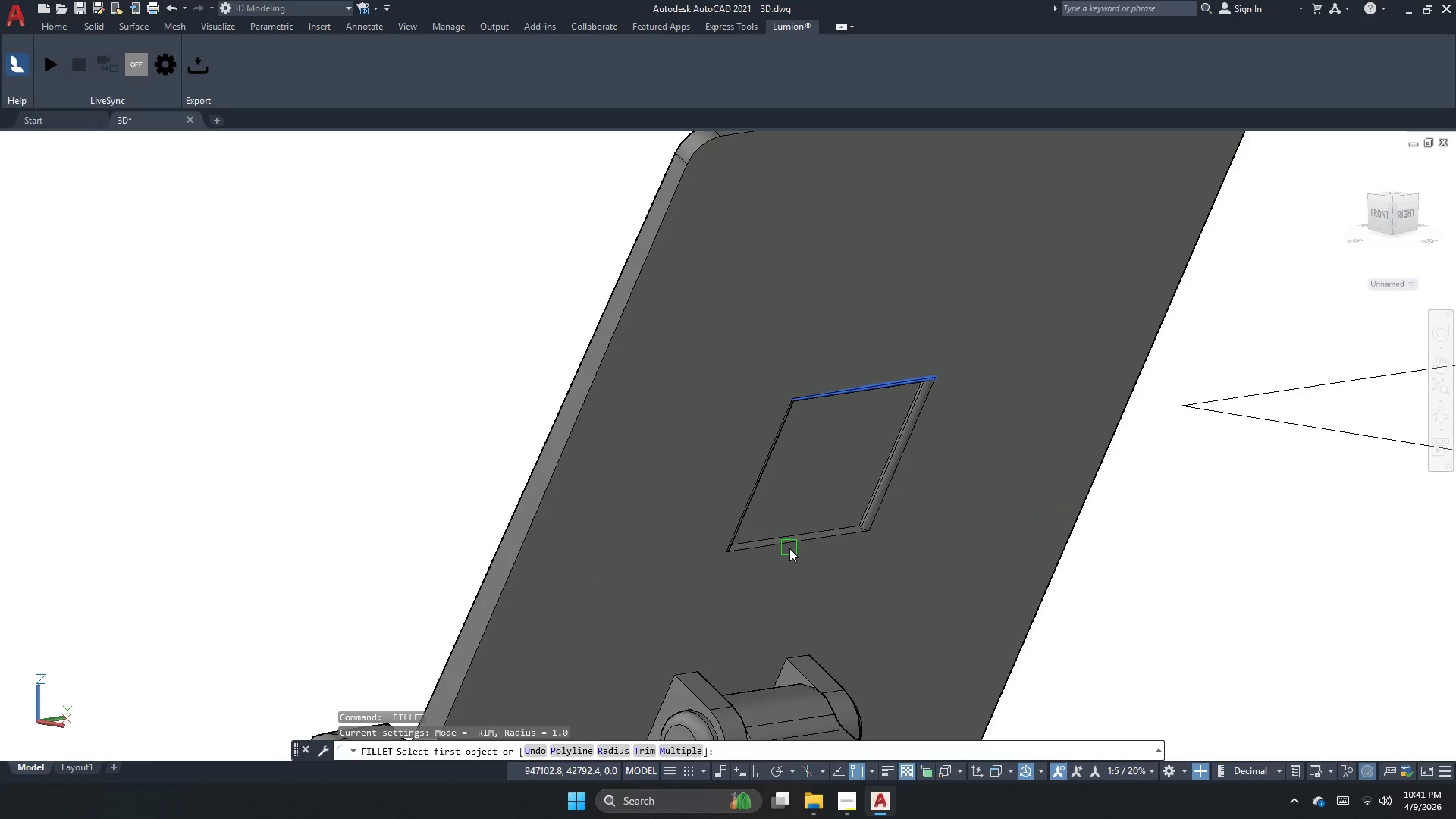 
left_click([789, 548])
 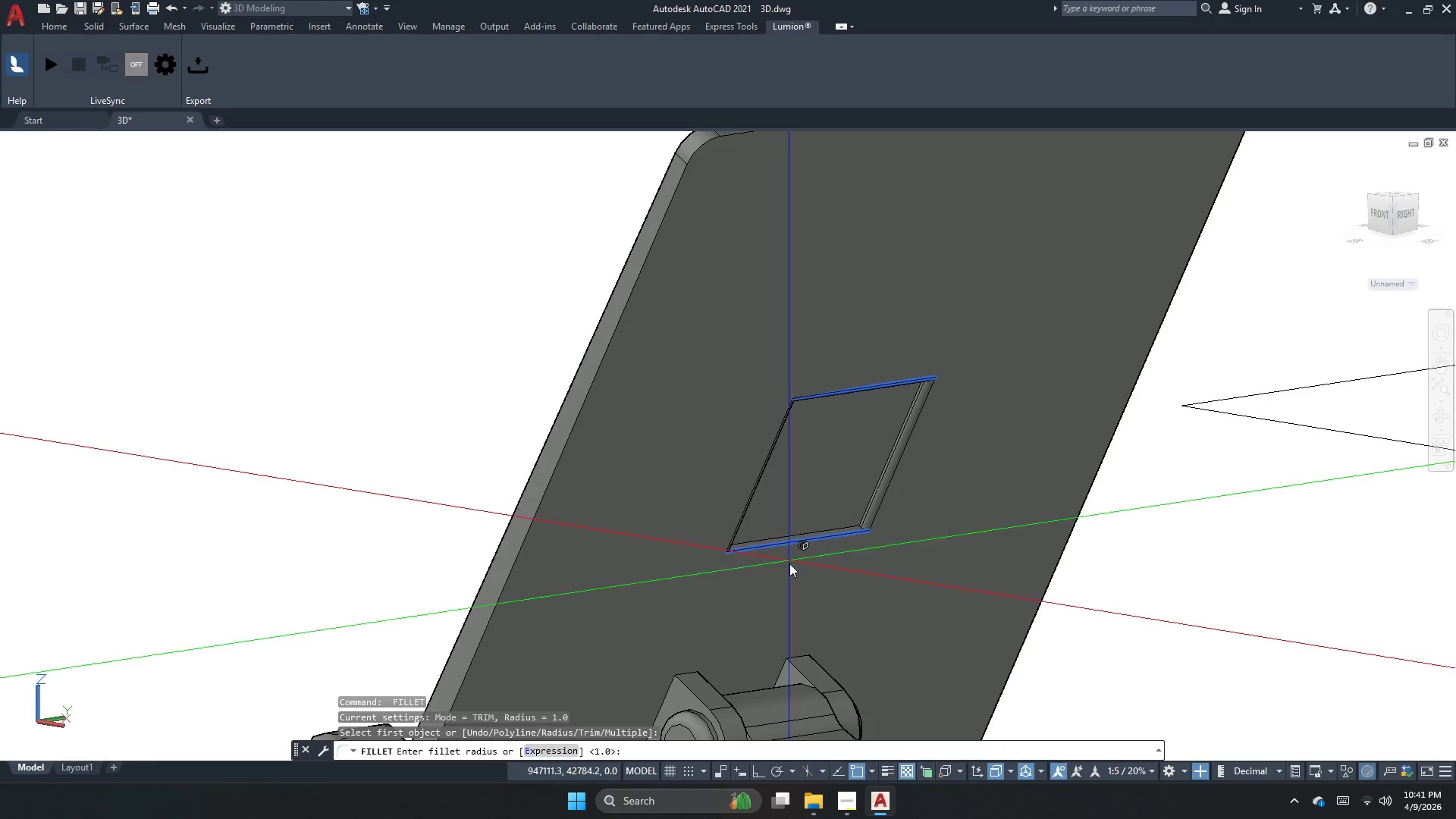 
hold_key(key=Space, duration=0.33)
 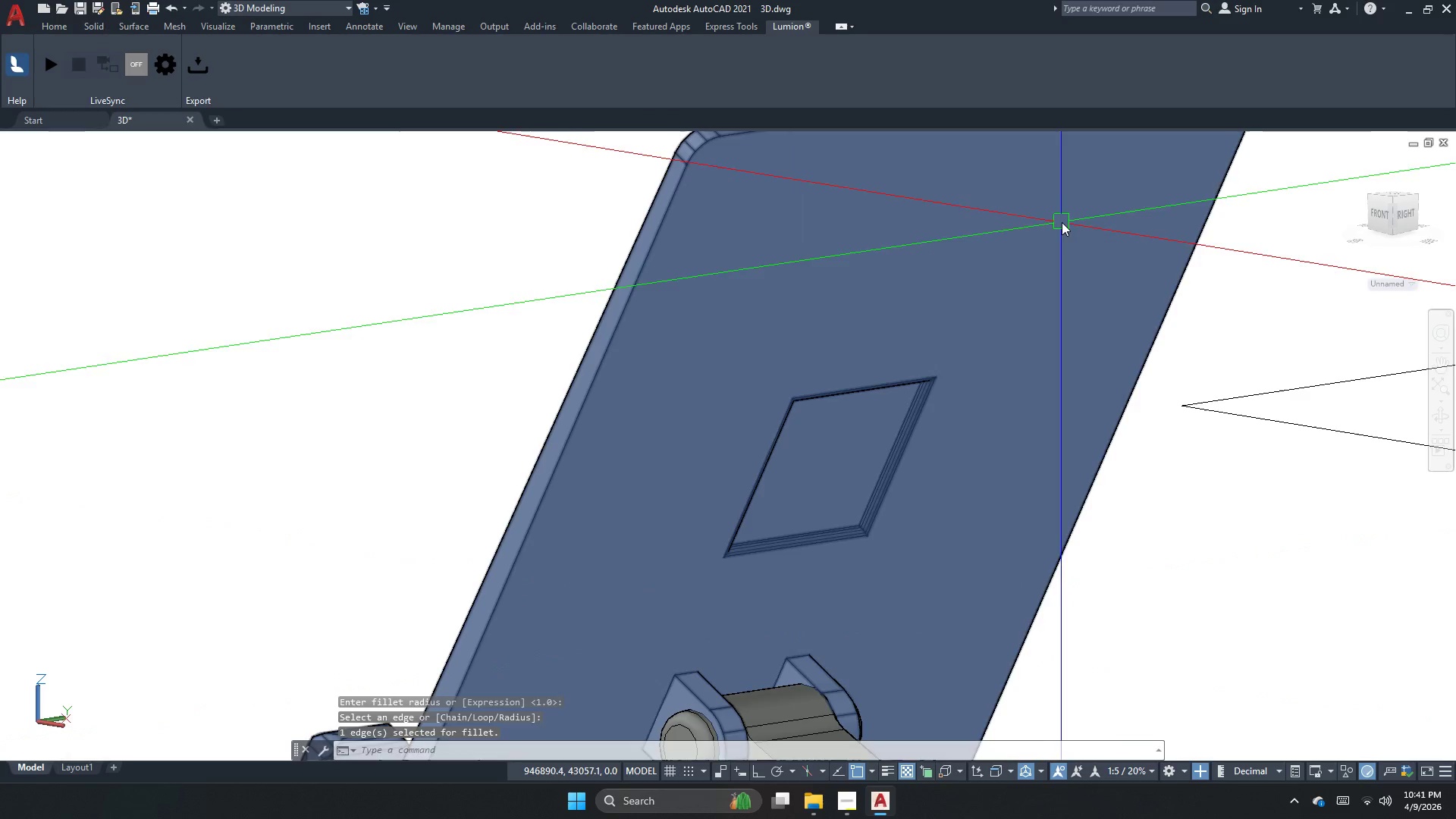 
scroll: coordinate [1028, 238], scroll_direction: down, amount: 1.0
 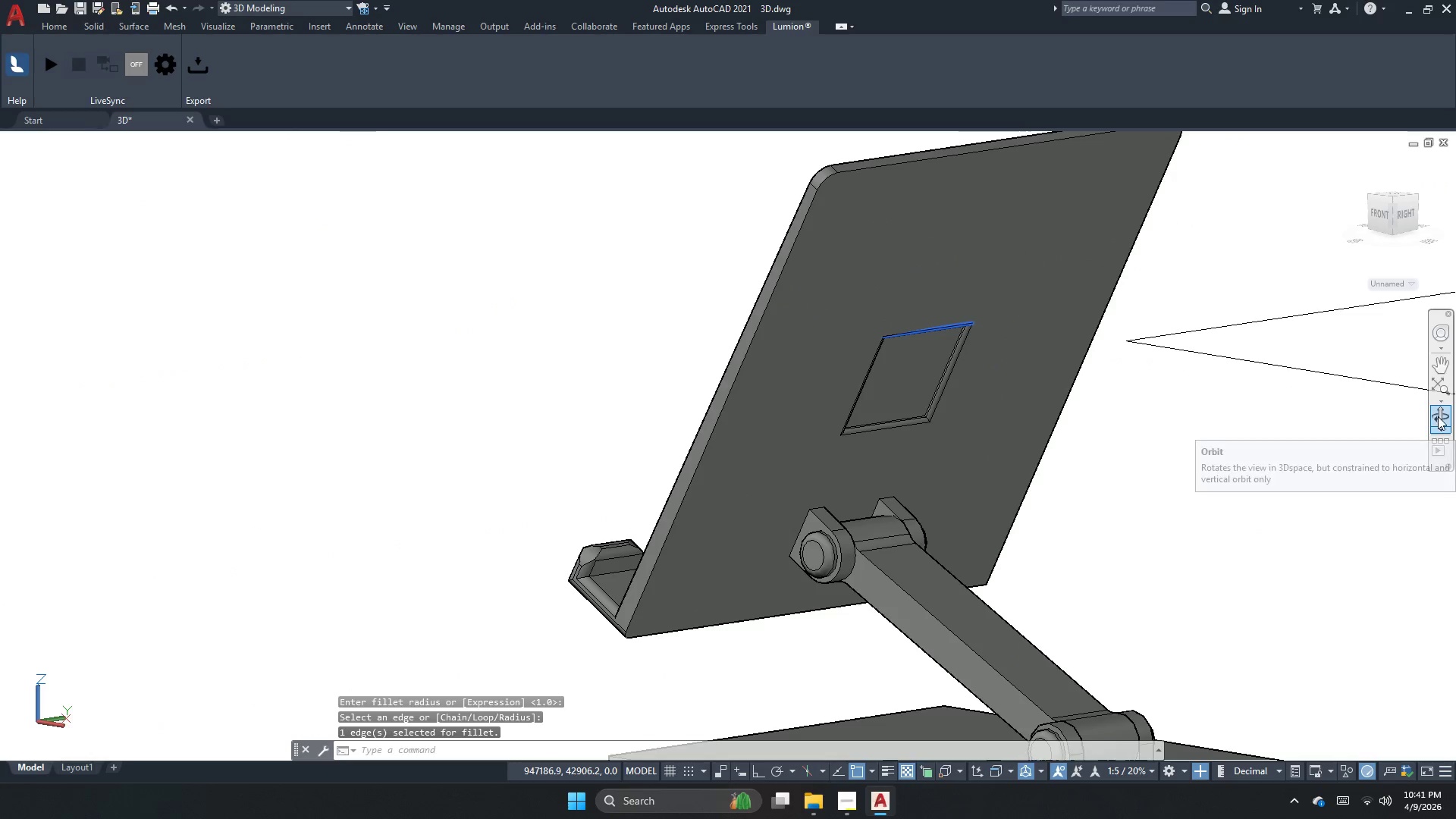 
left_click_drag(start_coordinate=[1010, 442], to_coordinate=[852, 381])
 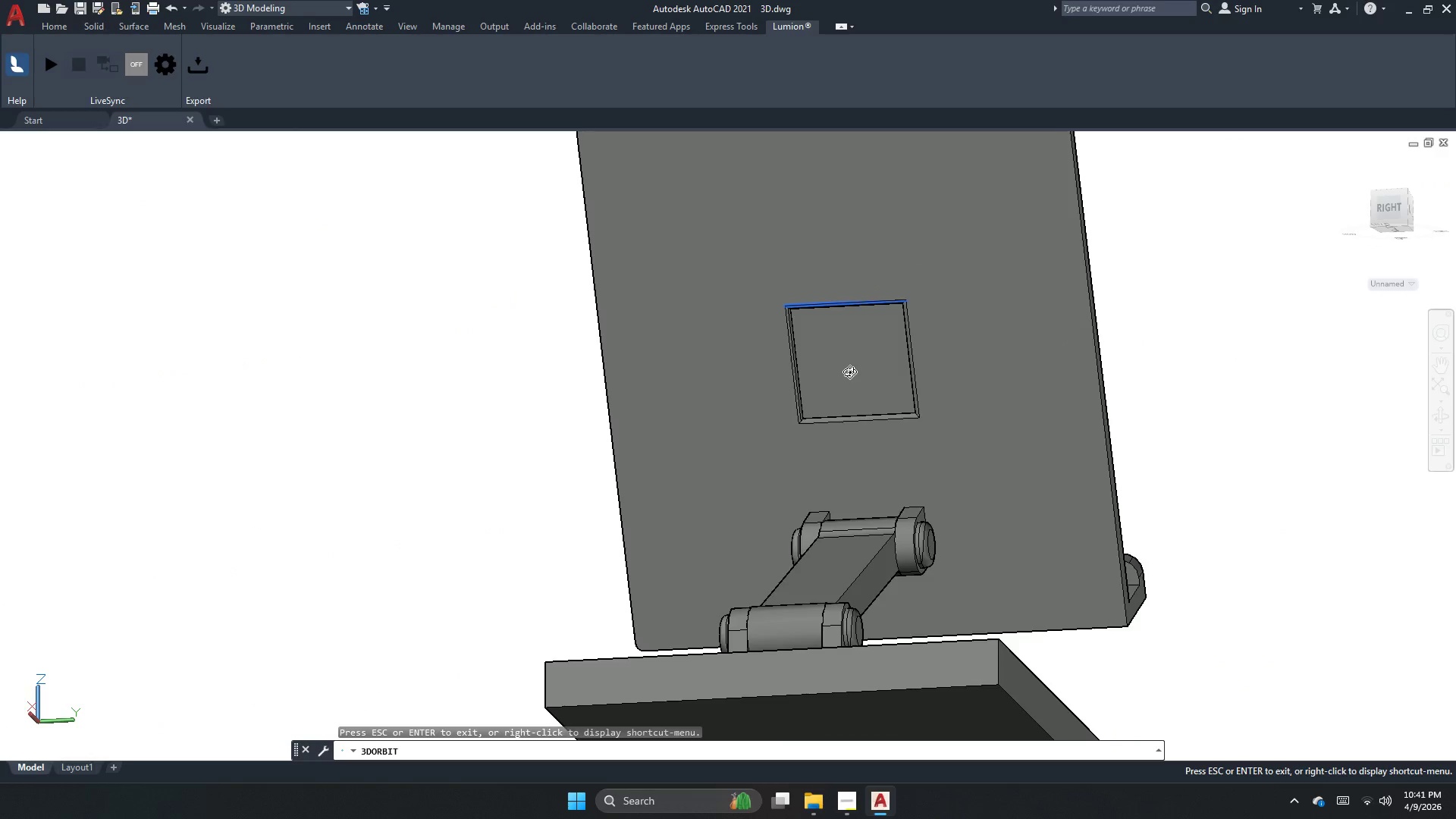 
scroll: coordinate [863, 315], scroll_direction: up, amount: 5.0
 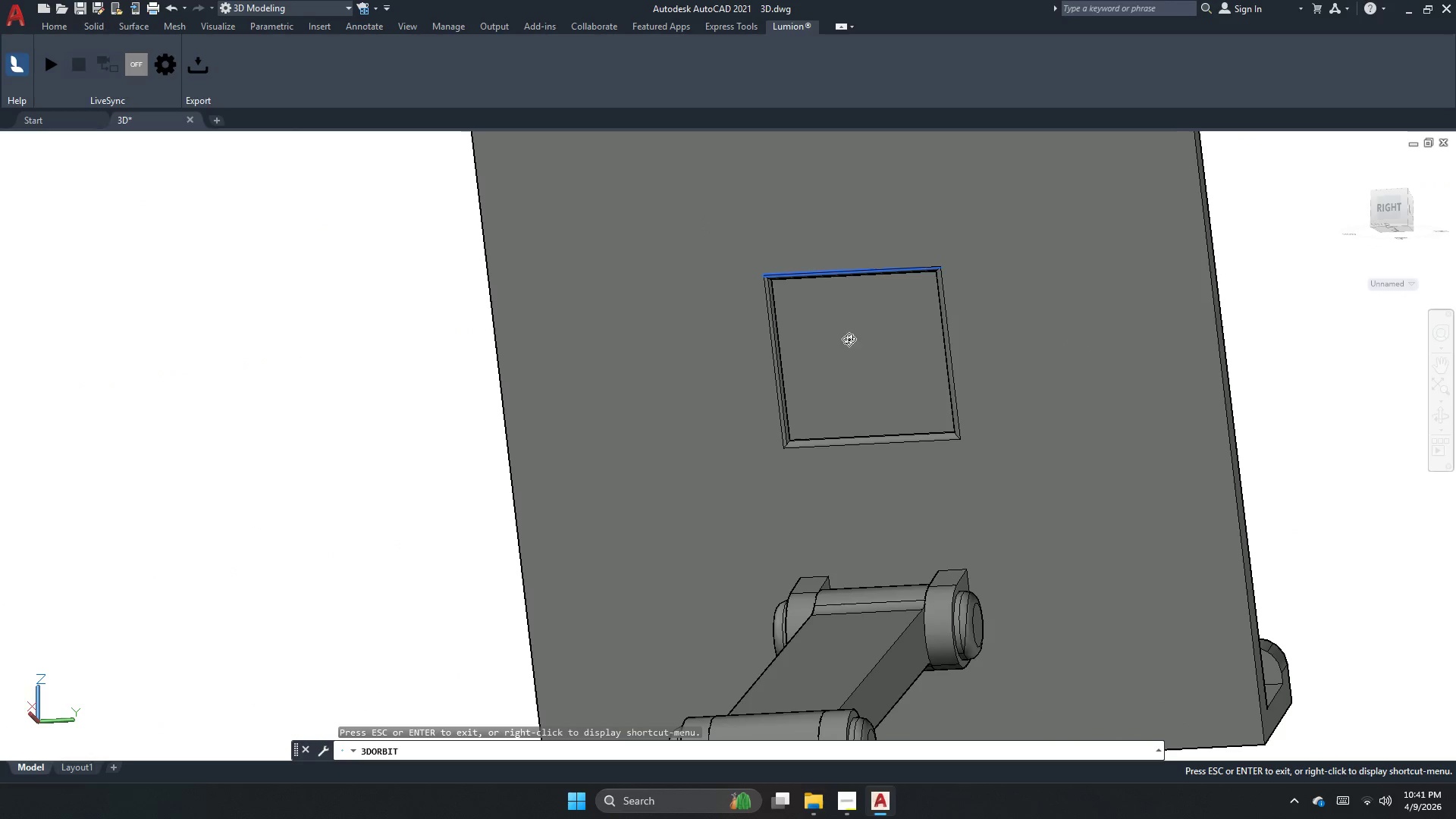 
scroll: coordinate [875, 442], scroll_direction: down, amount: 2.0
 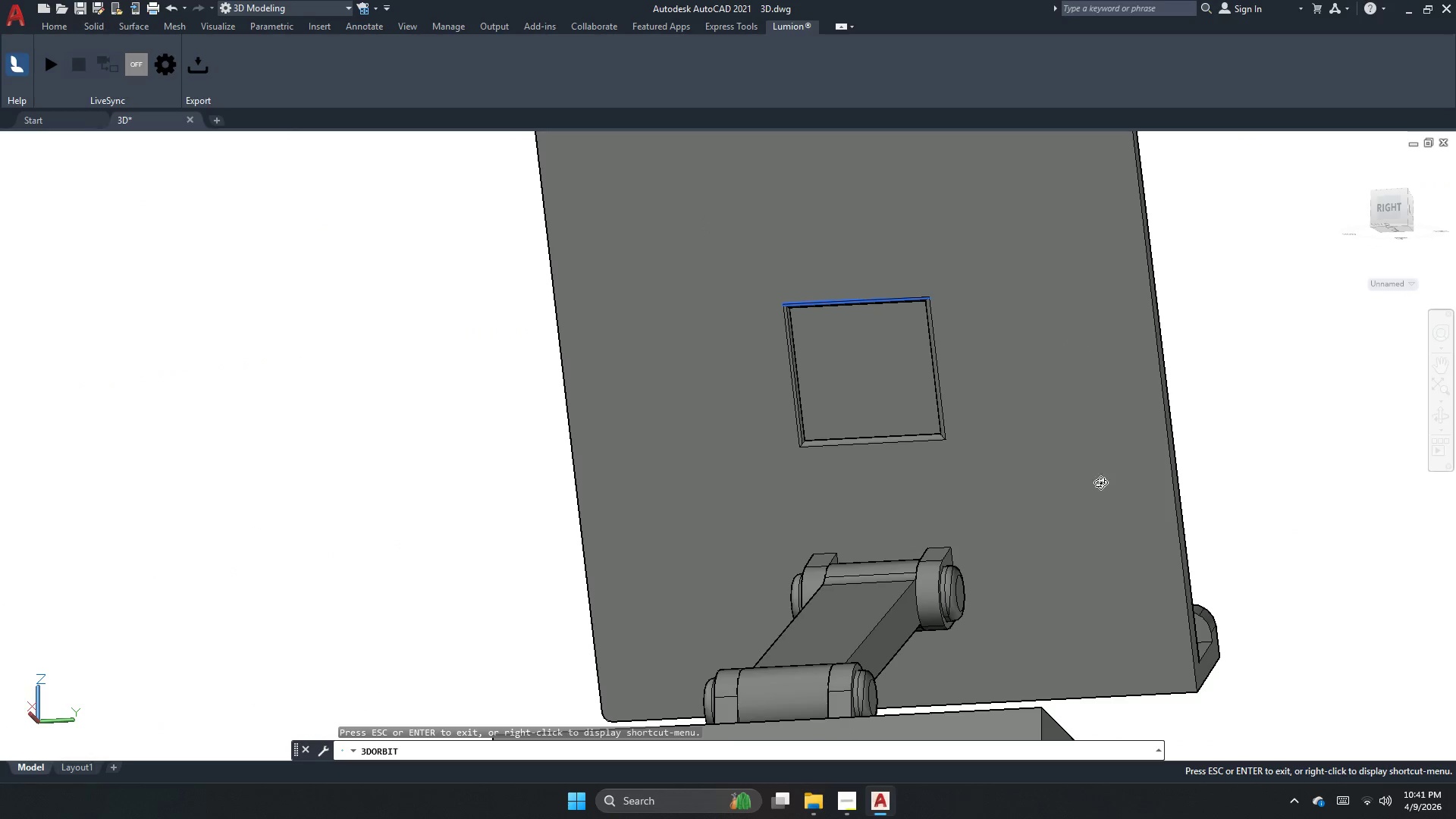 
left_click_drag(start_coordinate=[1090, 515], to_coordinate=[639, 590])
 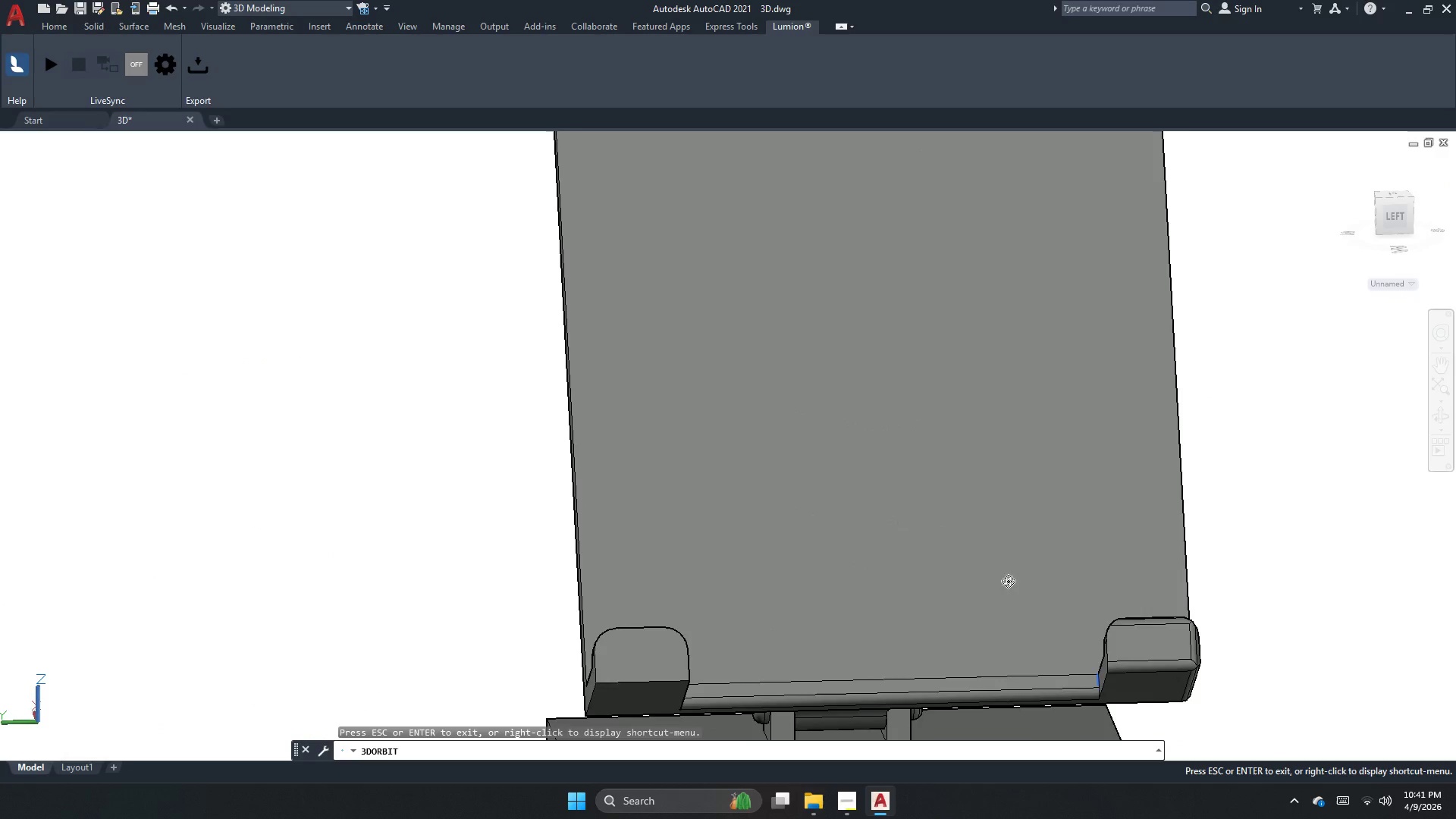 
left_click_drag(start_coordinate=[1016, 600], to_coordinate=[713, 563])
 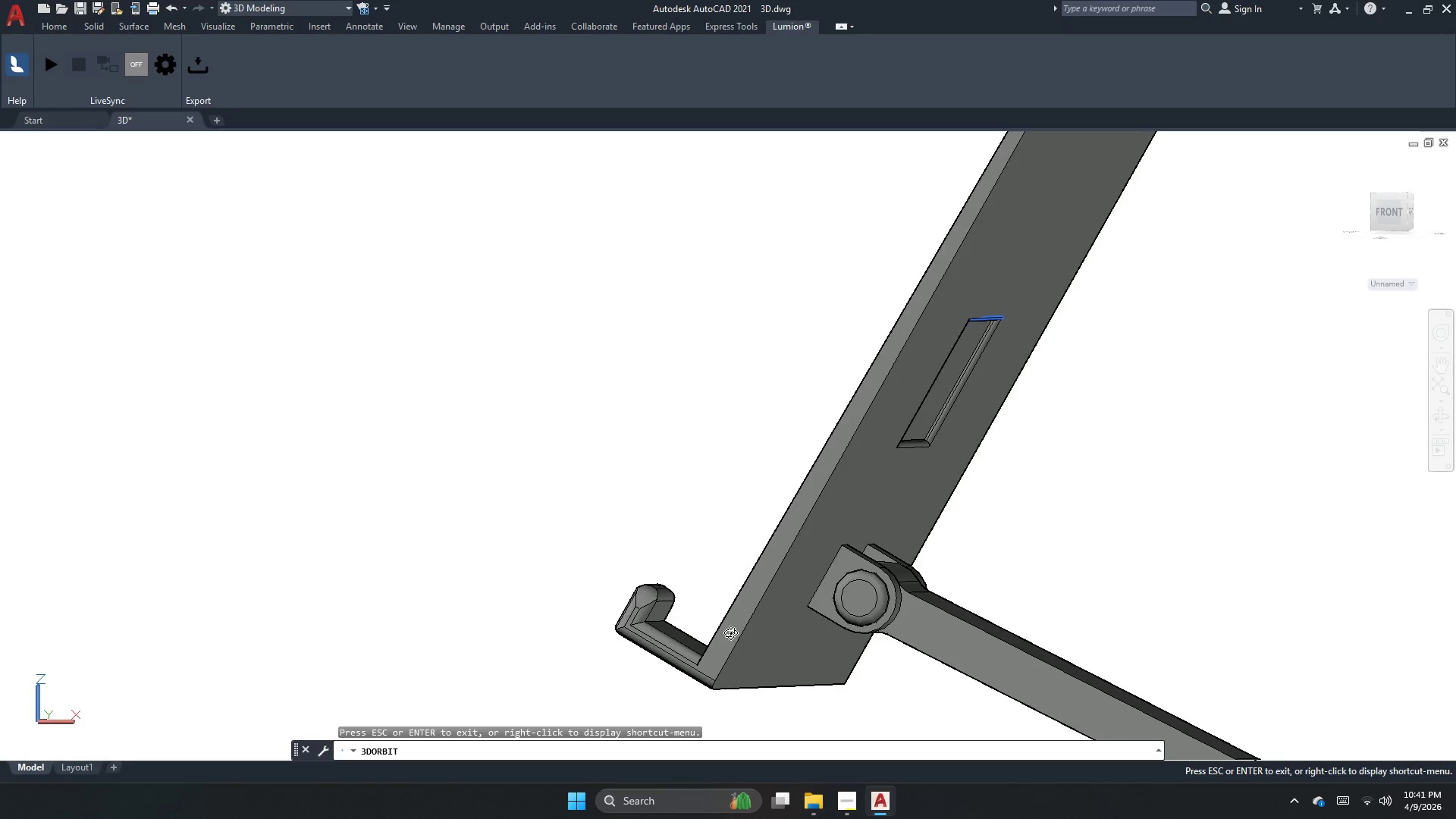 
left_click_drag(start_coordinate=[718, 682], to_coordinate=[868, 602])
 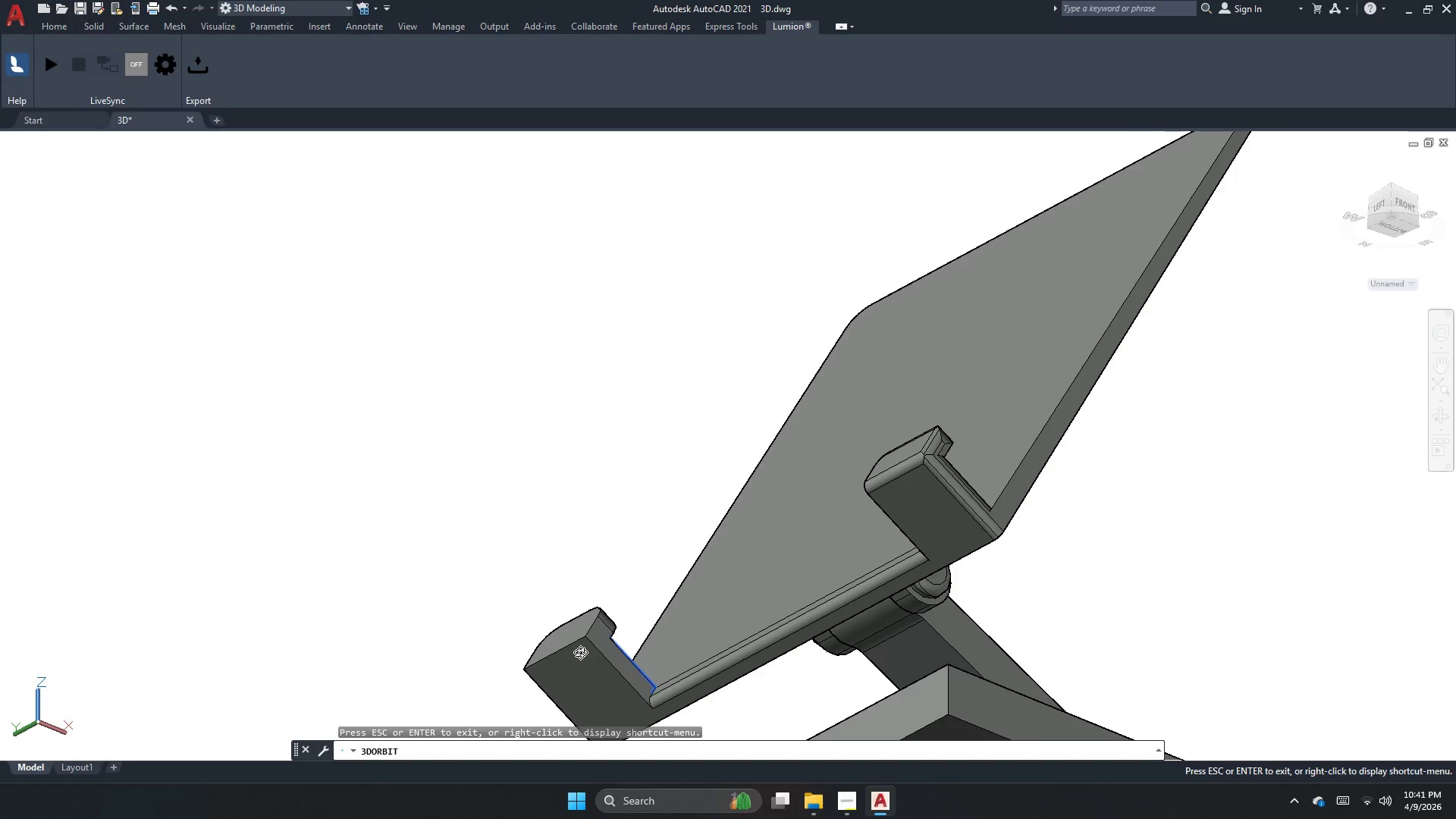 
key(Escape)
 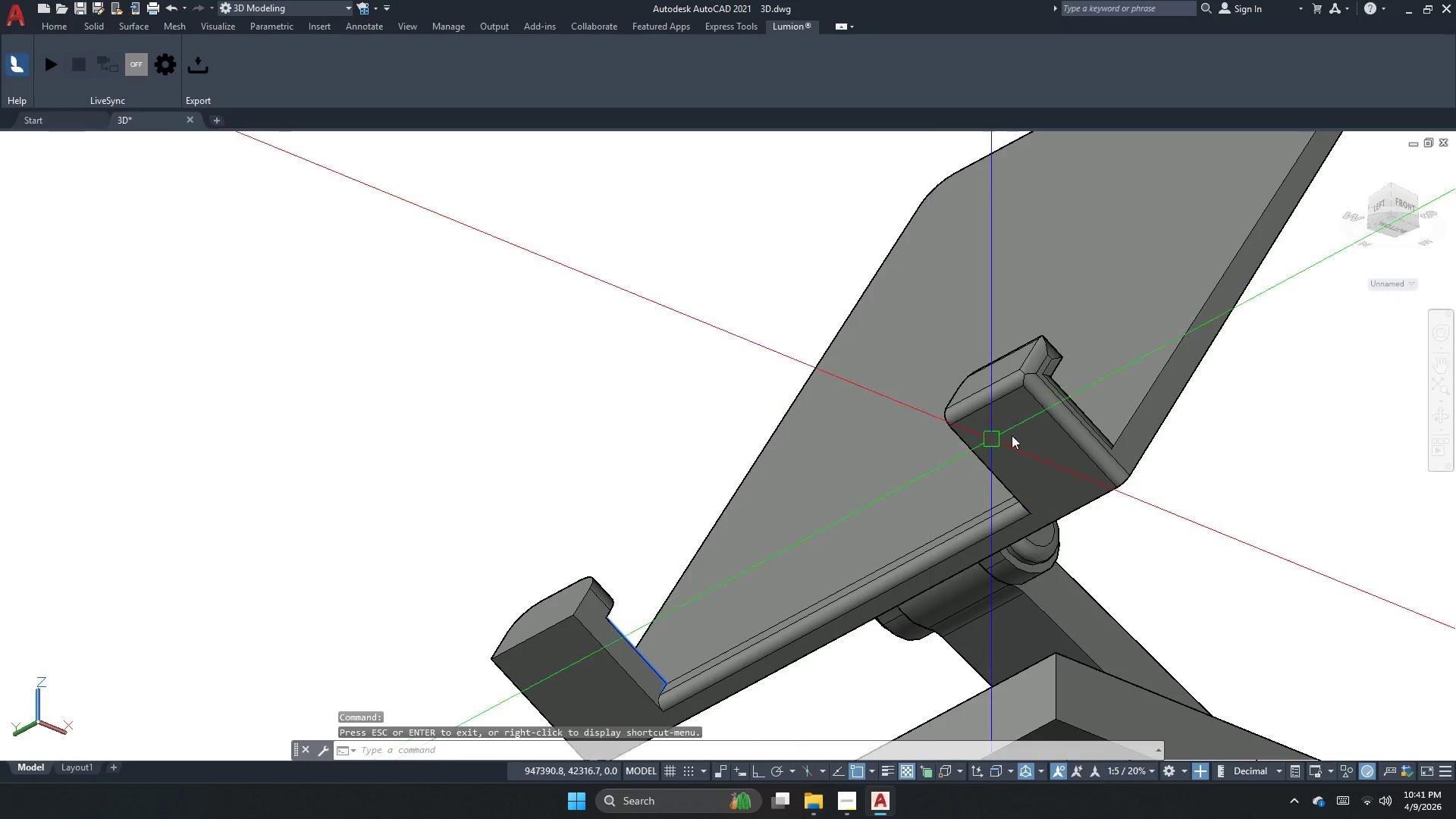 
scroll: coordinate [648, 720], scroll_direction: up, amount: 3.0
 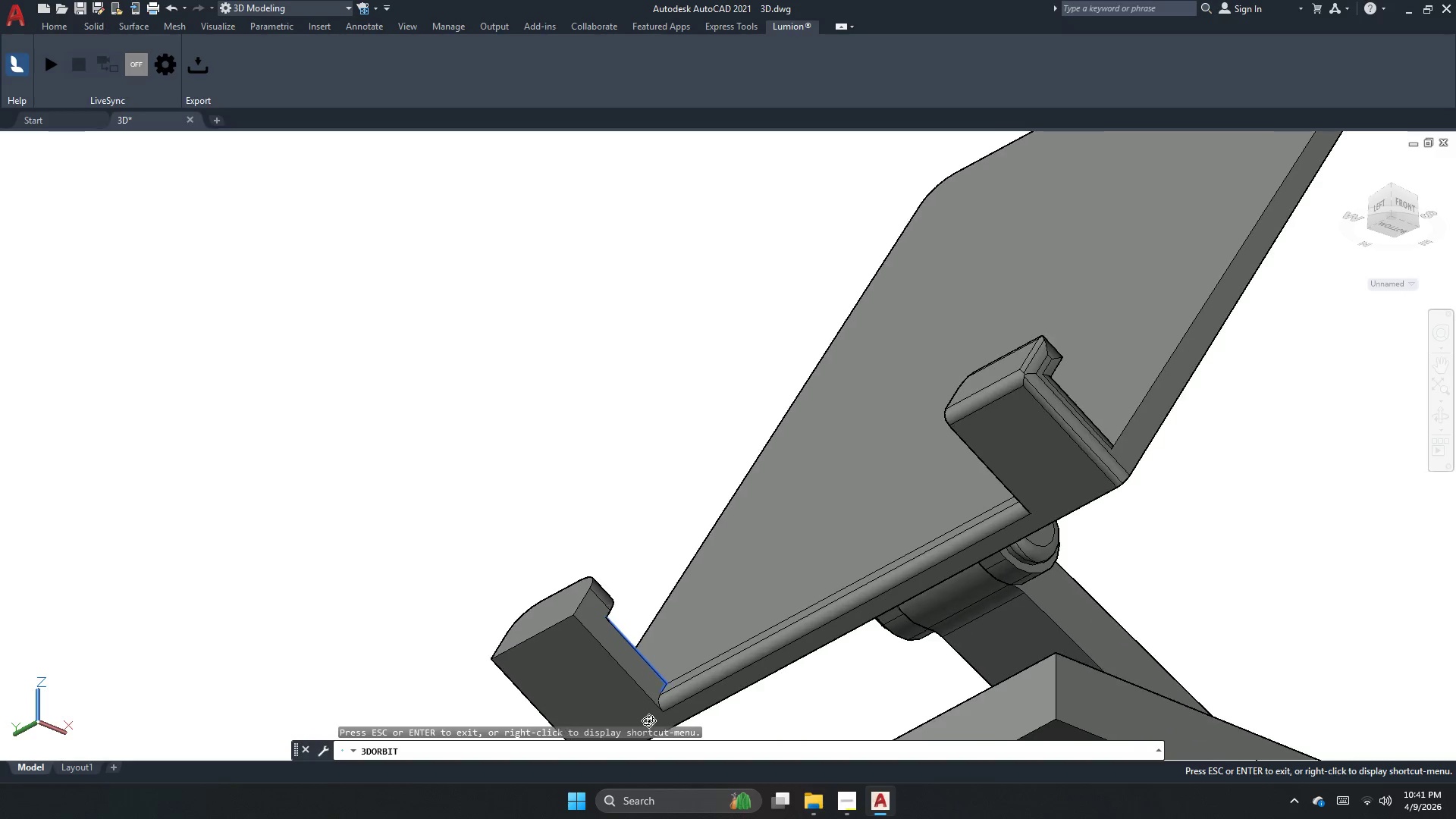 
left_click_drag(start_coordinate=[1009, 434], to_coordinate=[981, 499])
 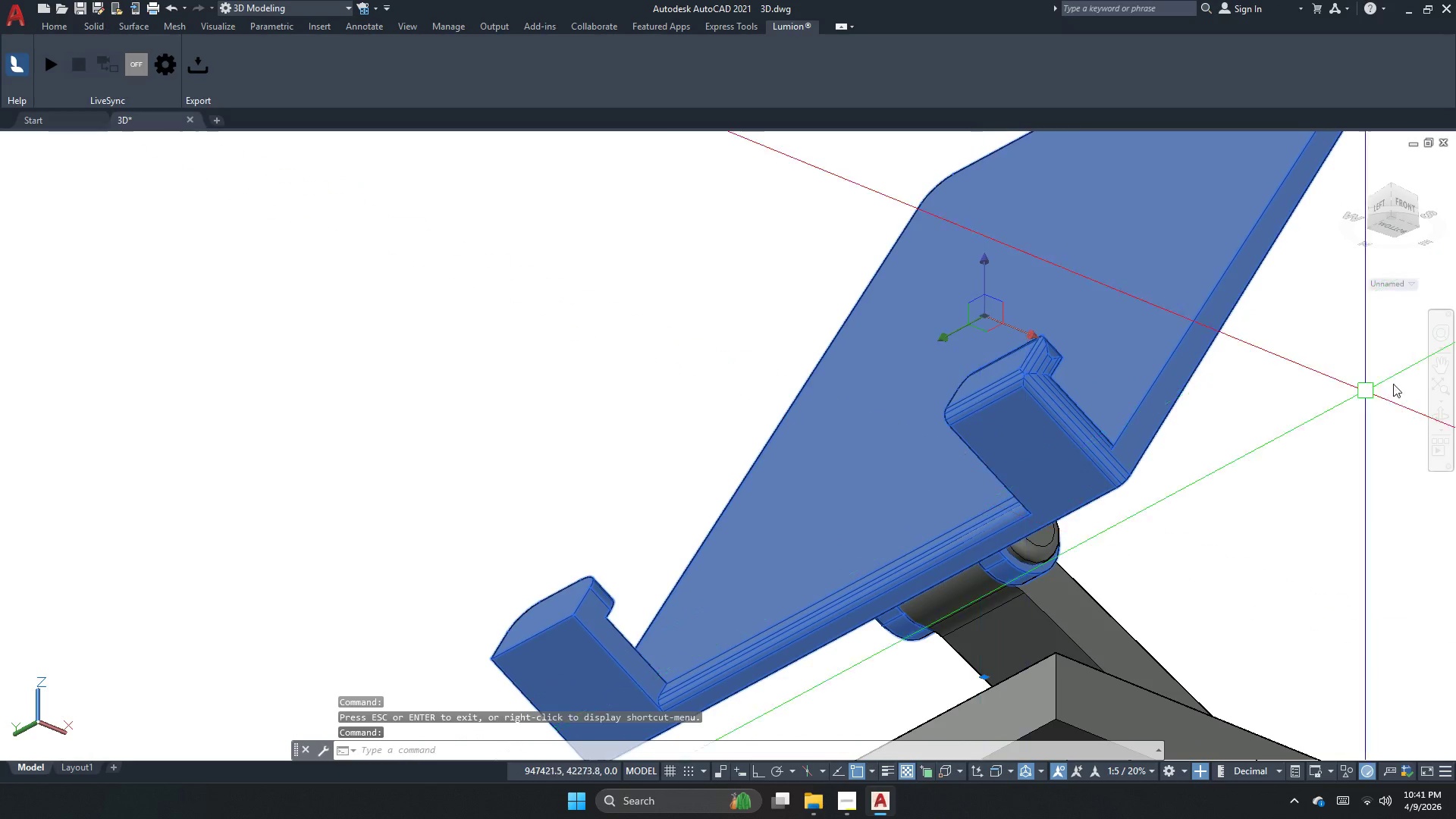 
key(Escape)
 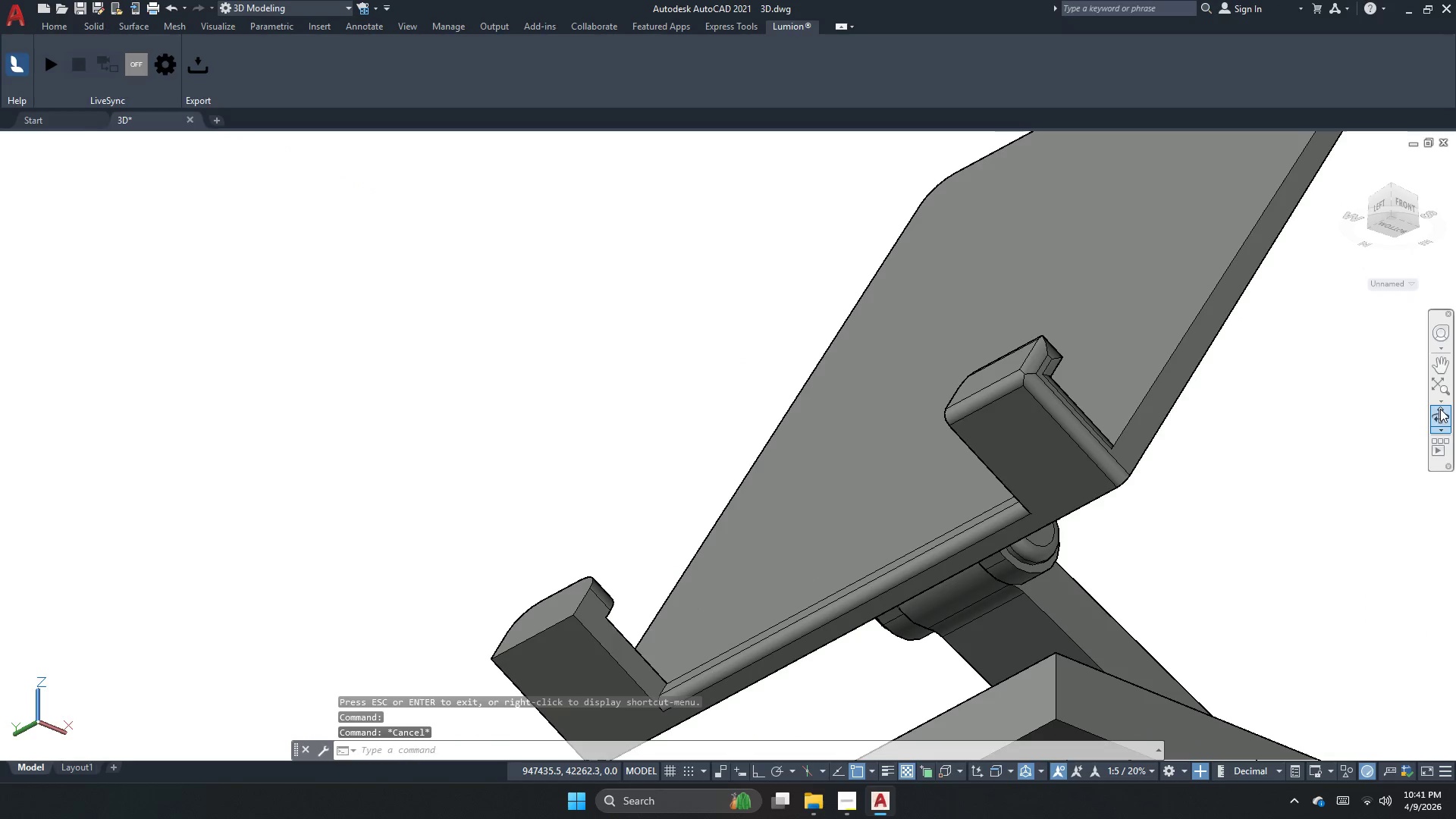 
left_click([1440, 414])
 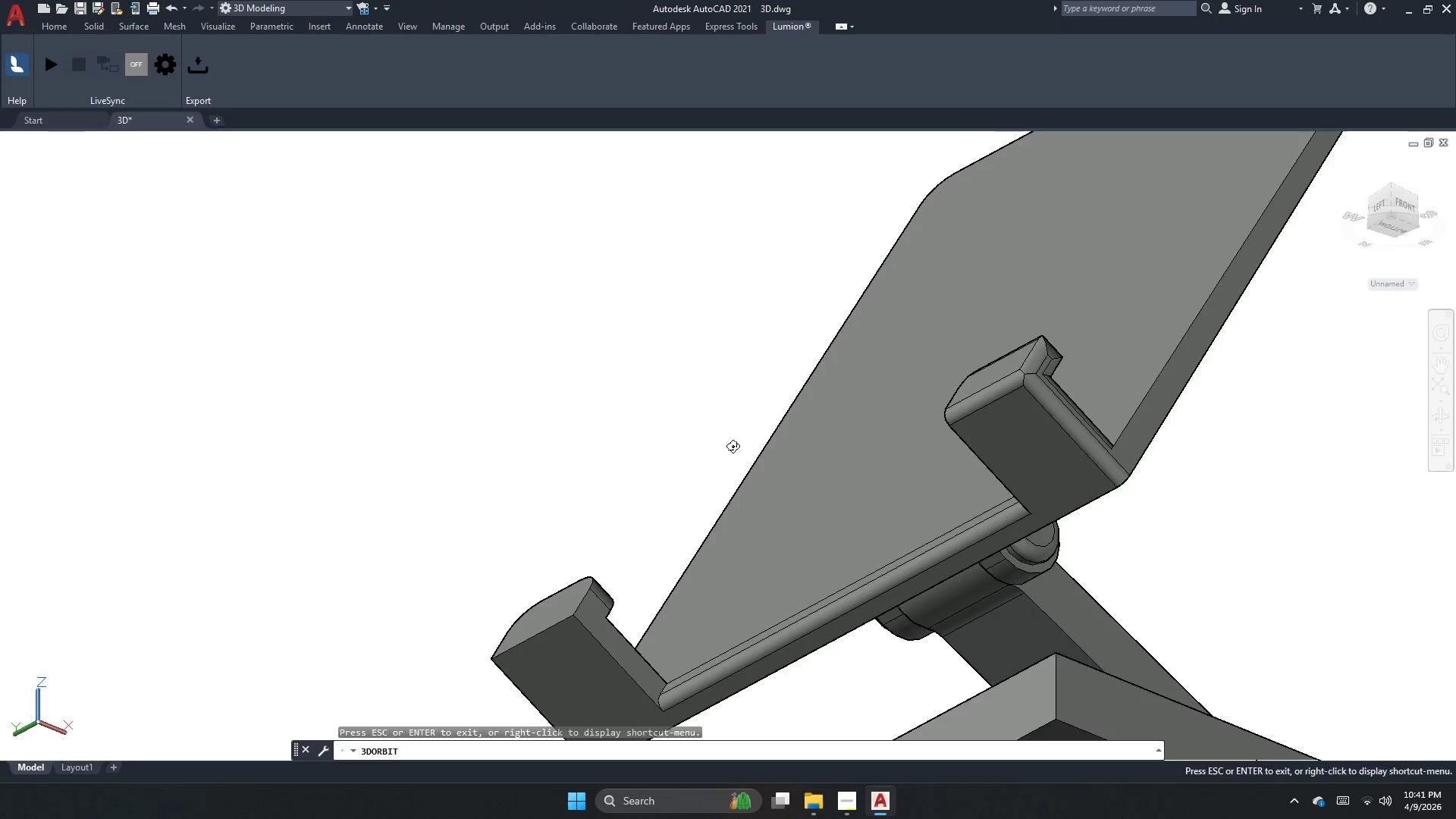 
left_click_drag(start_coordinate=[752, 454], to_coordinate=[947, 580])
 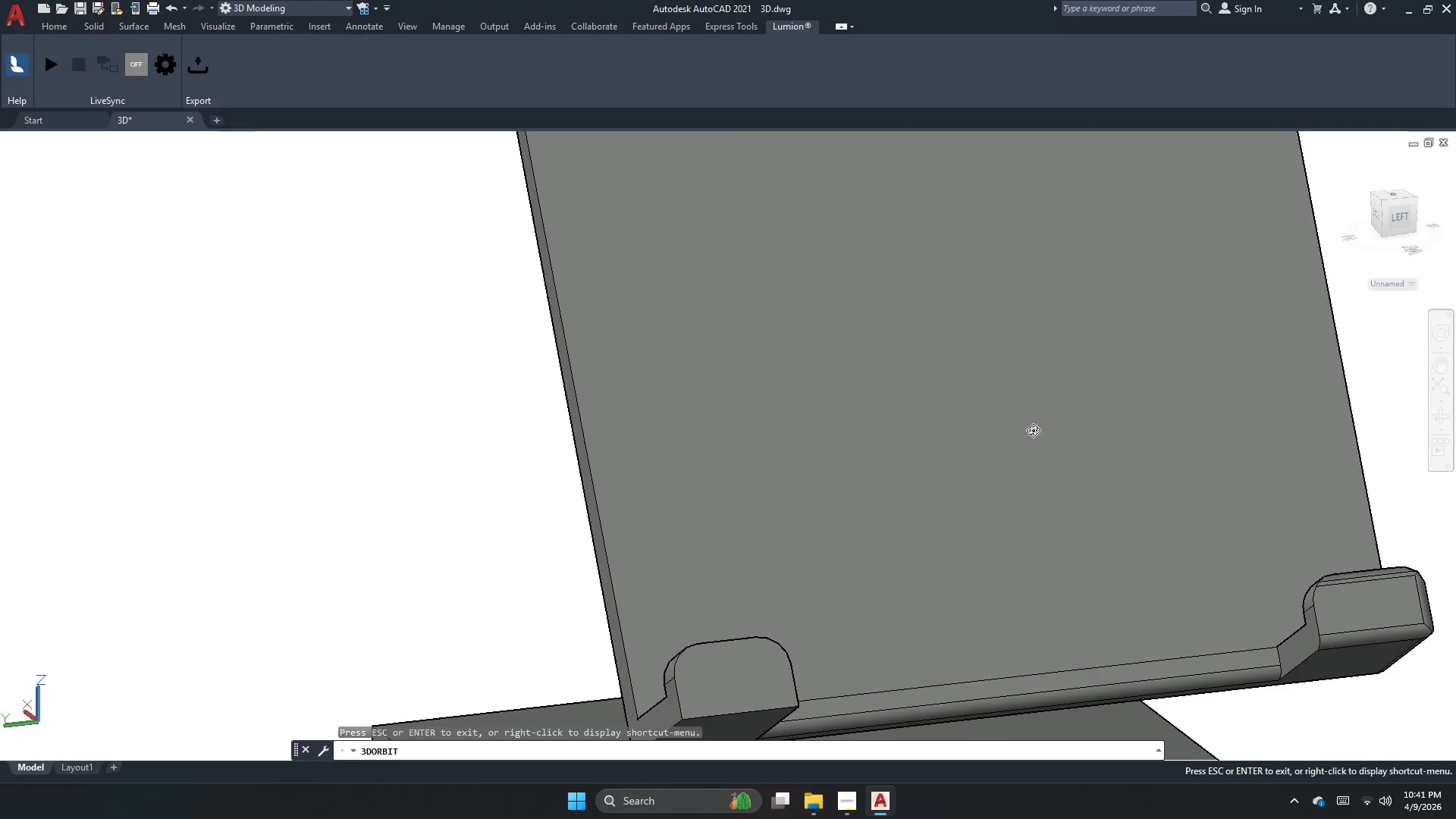 
left_click_drag(start_coordinate=[1318, 436], to_coordinate=[1432, 536])
 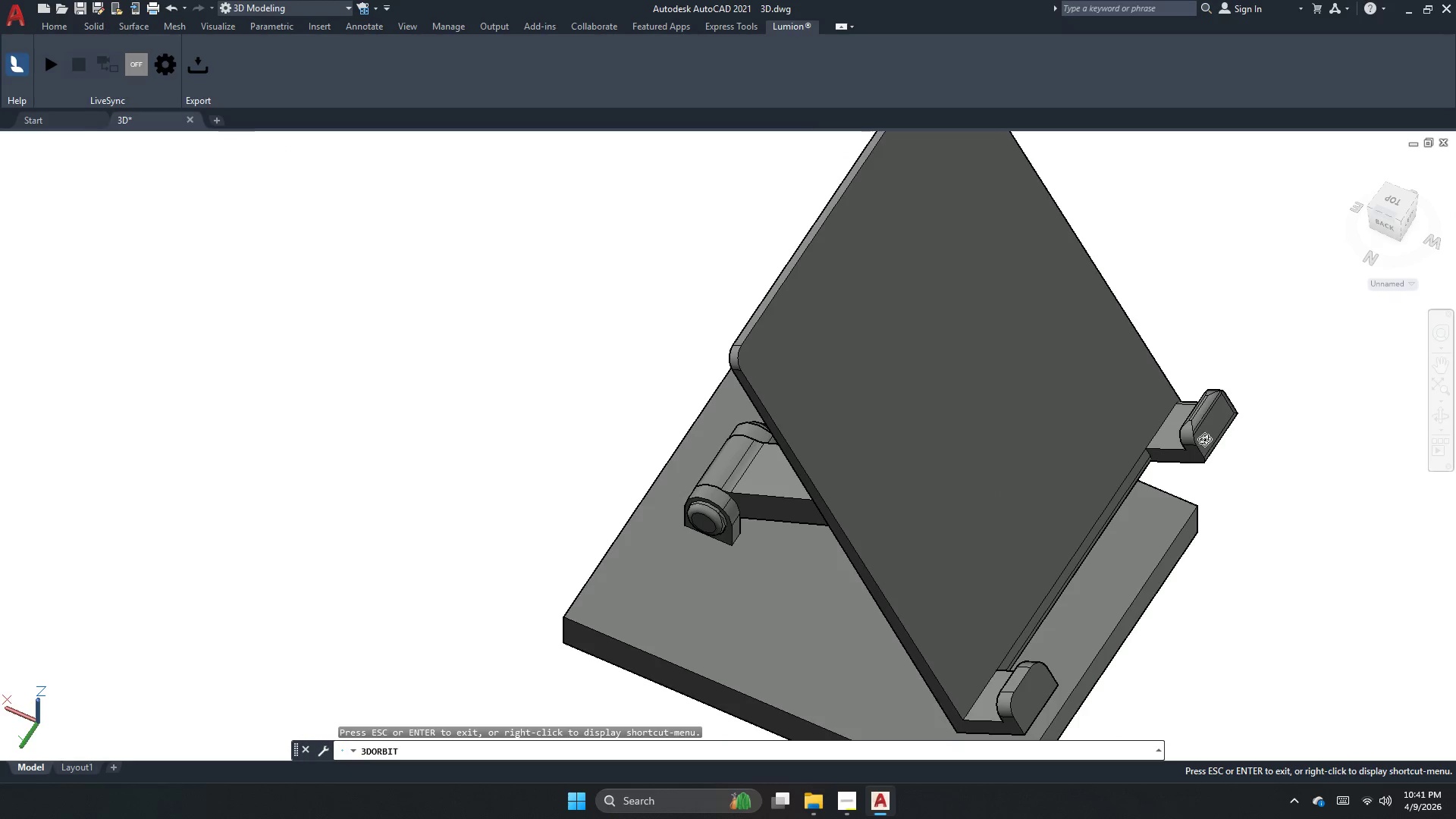 
scroll: coordinate [1048, 431], scroll_direction: down, amount: 6.0
 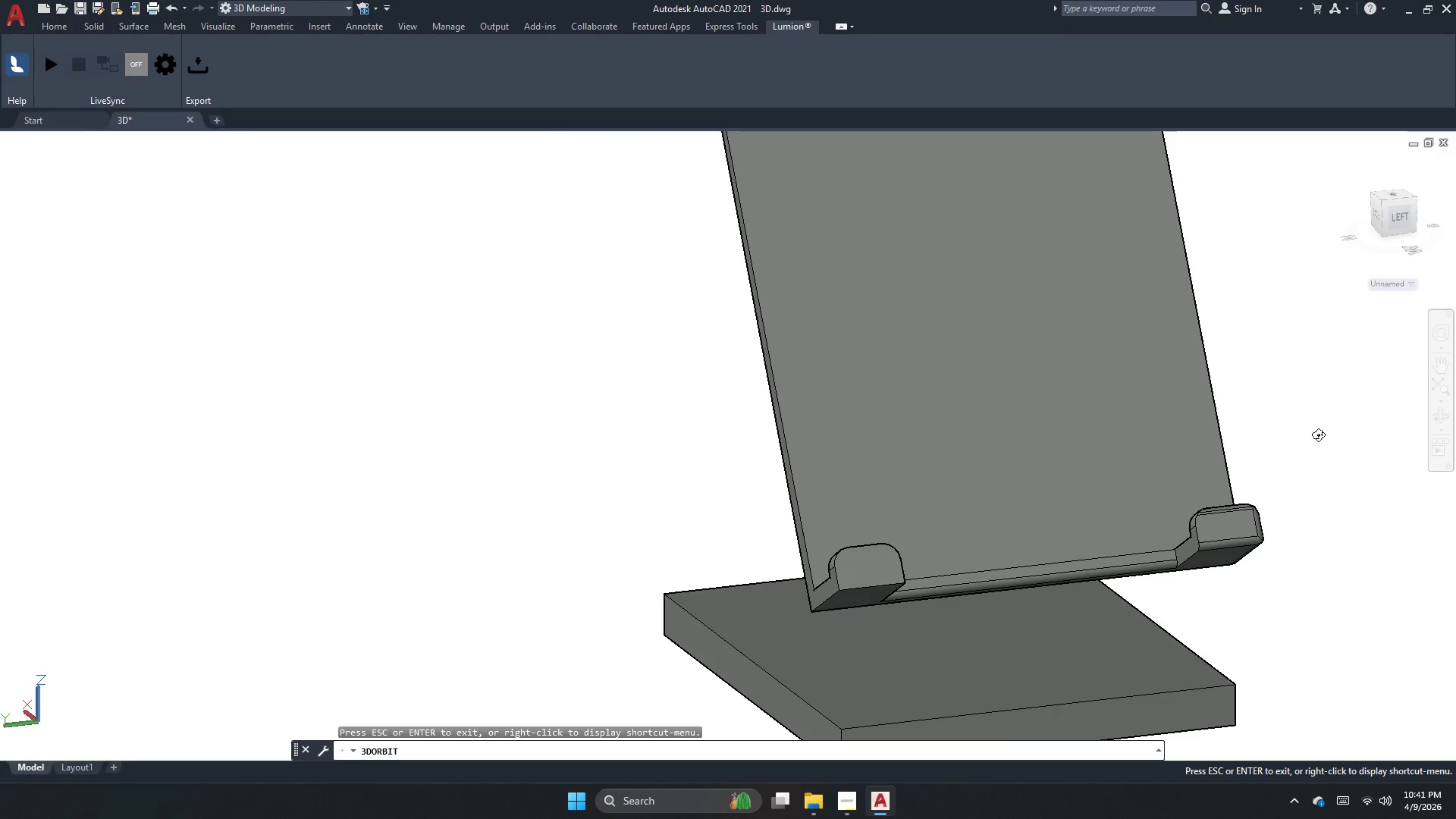 
left_click_drag(start_coordinate=[1229, 454], to_coordinate=[1336, 384])
 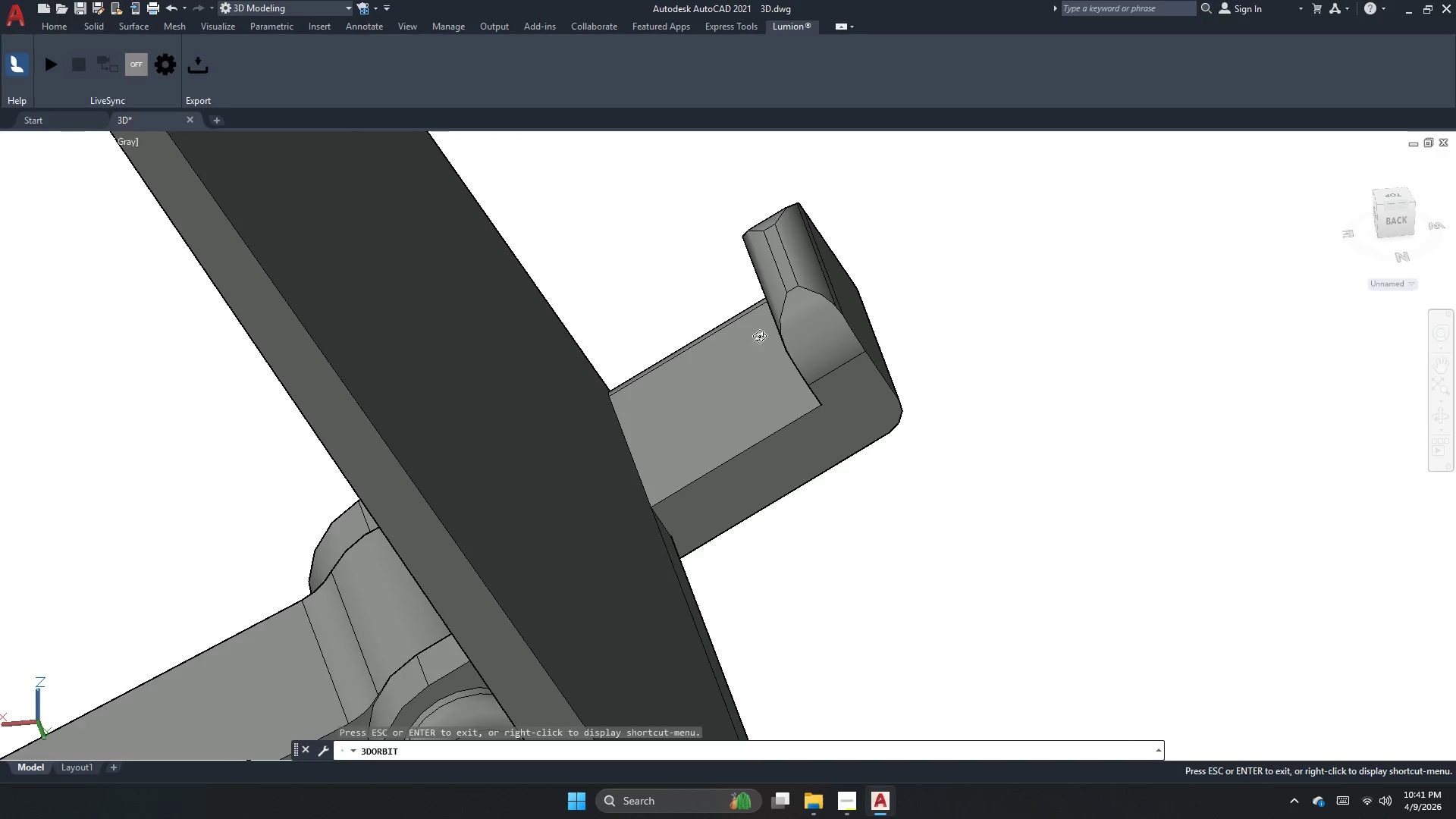 
scroll: coordinate [1209, 438], scroll_direction: up, amount: 14.0
 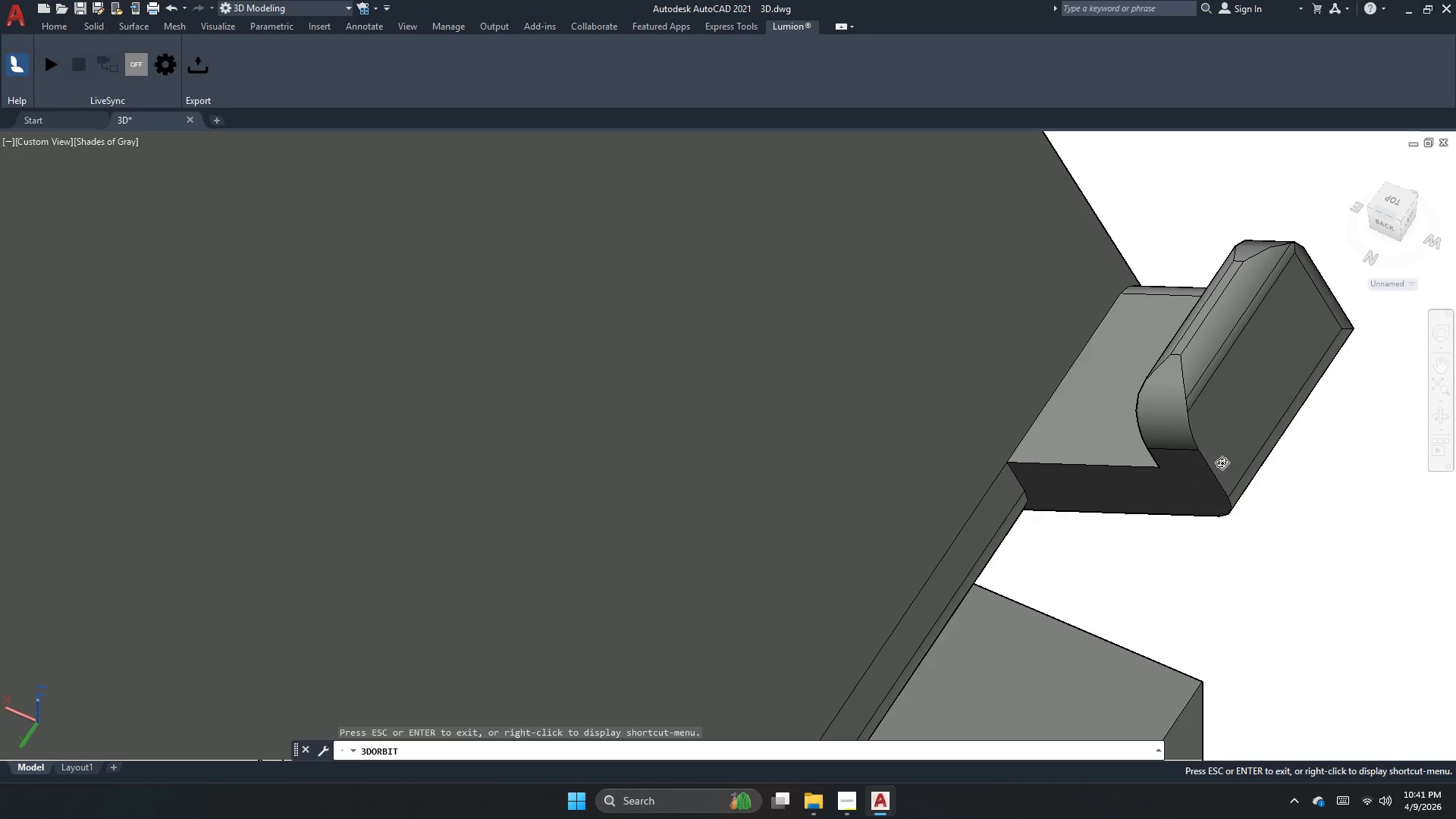 
left_click_drag(start_coordinate=[785, 342], to_coordinate=[796, 380])
 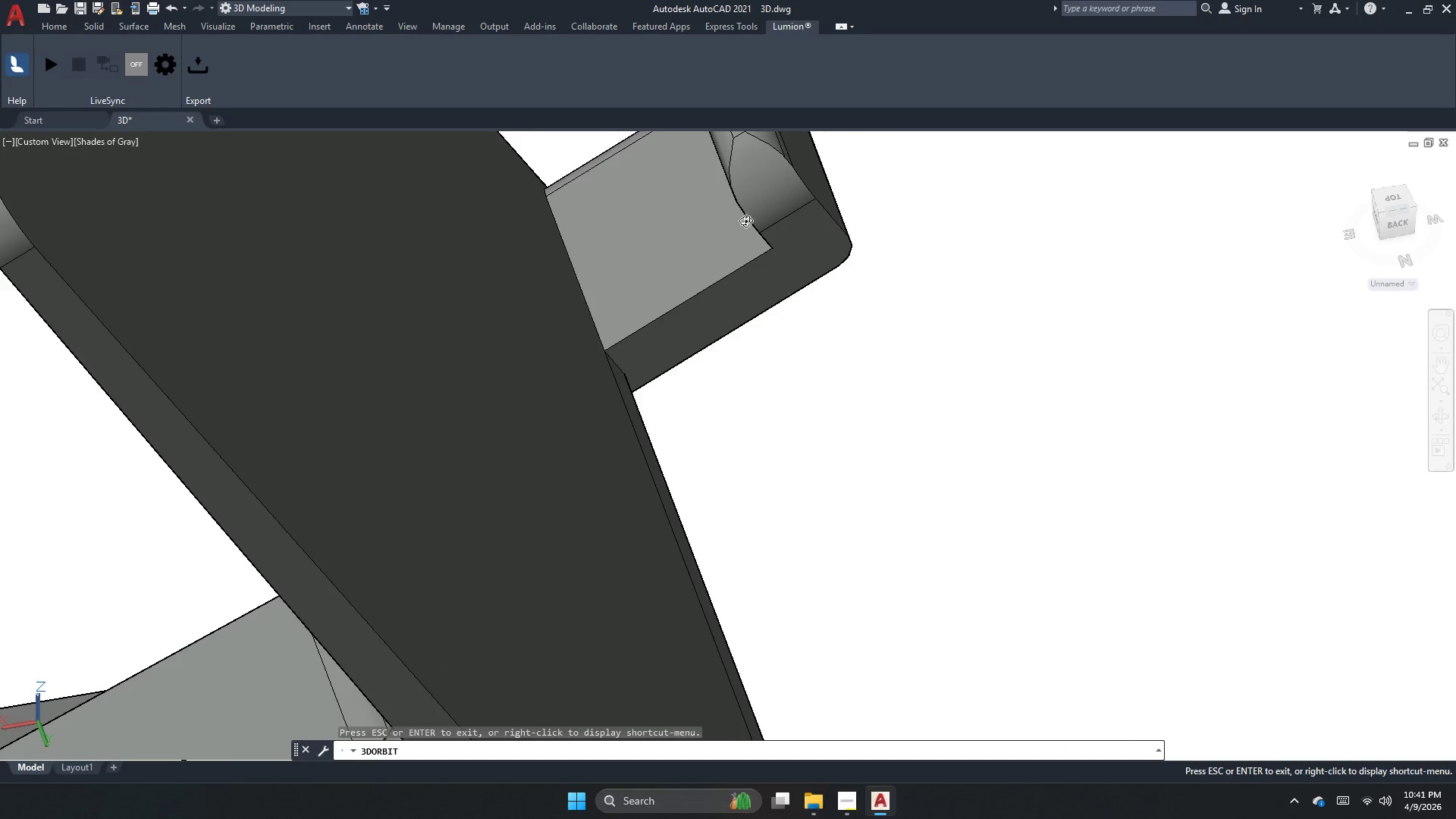 
key(Escape)
 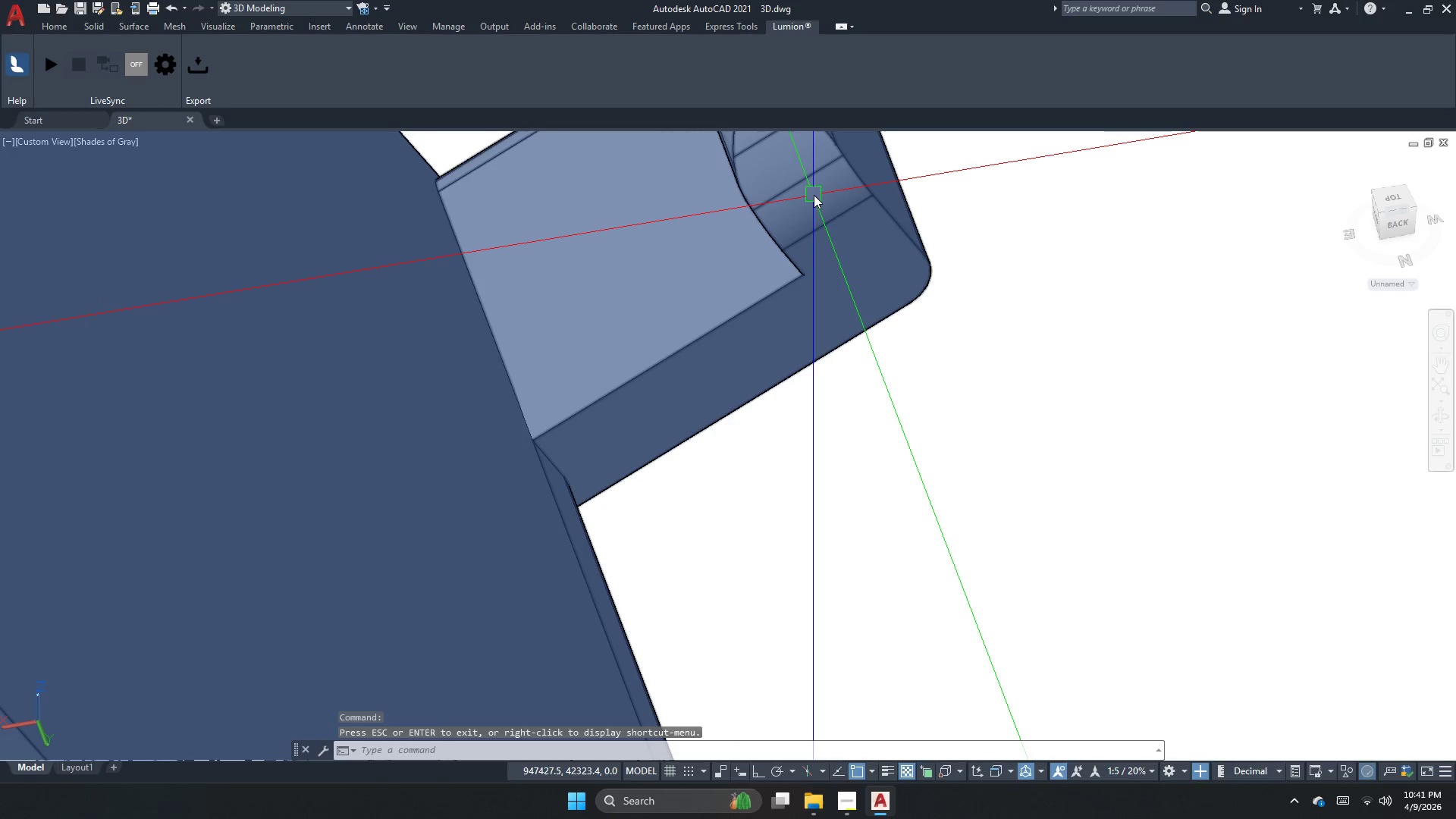 
key(Escape)
 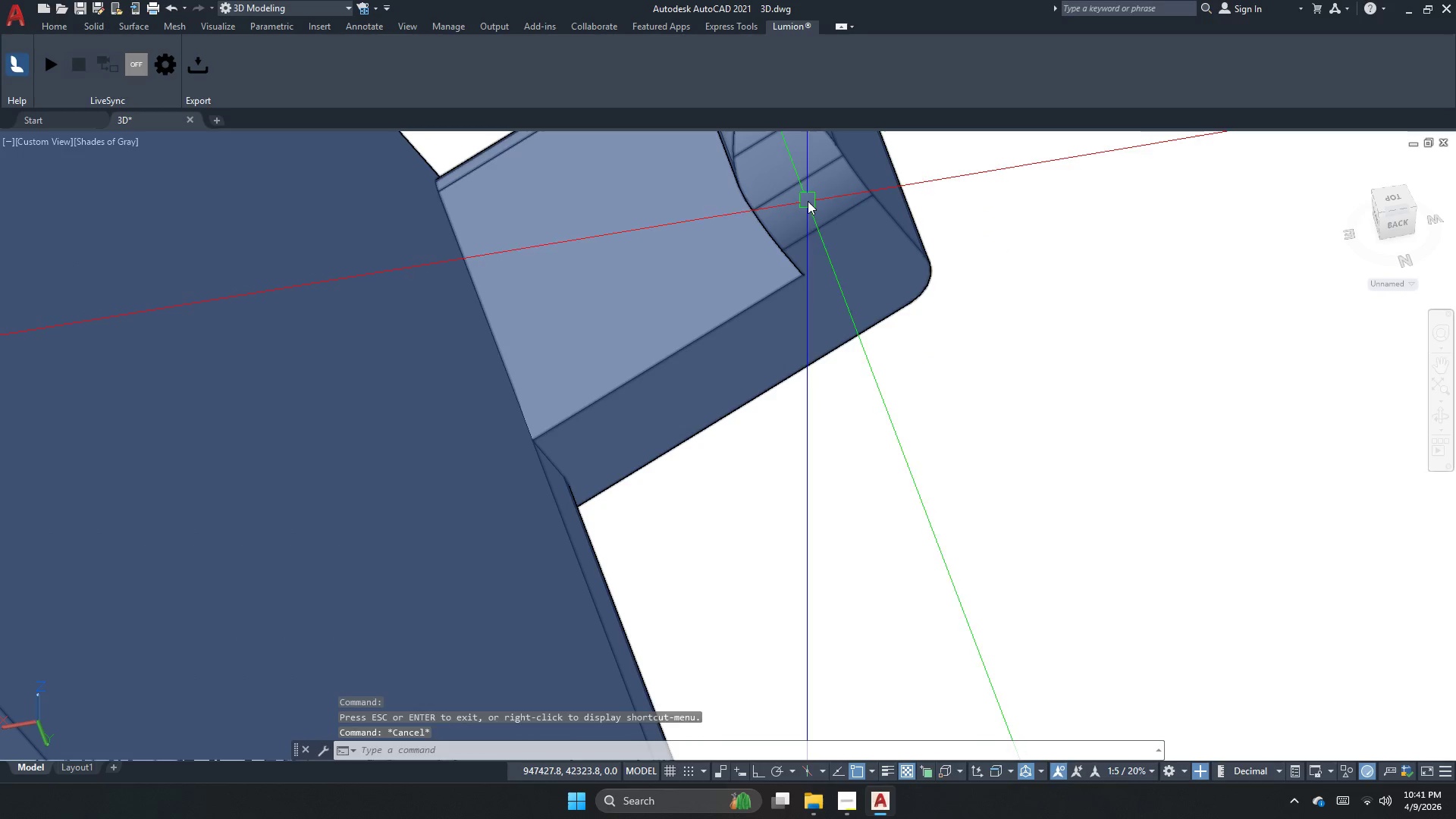 
scroll: coordinate [718, 202], scroll_direction: up, amount: 5.0
 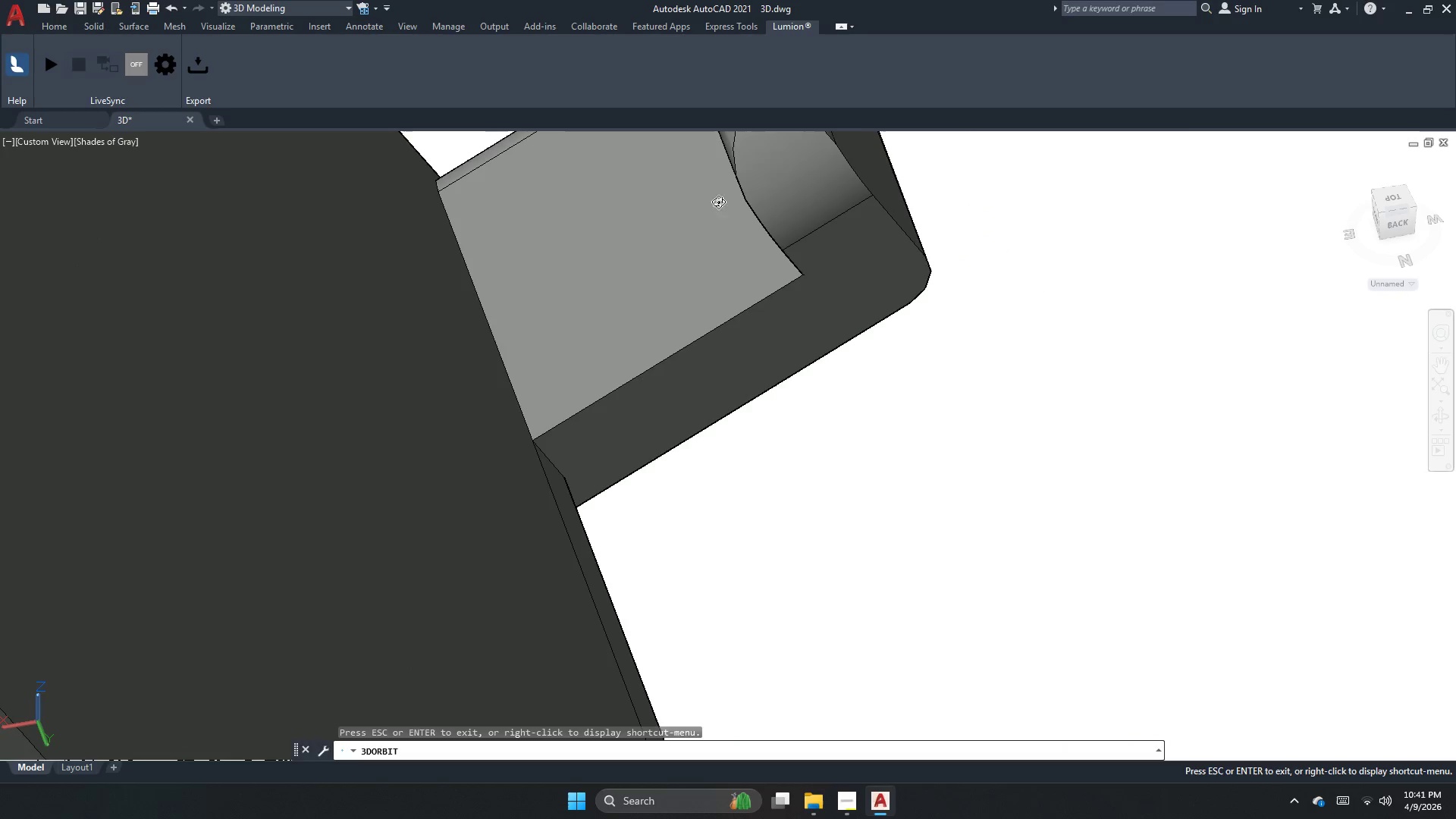 
key(Escape)
 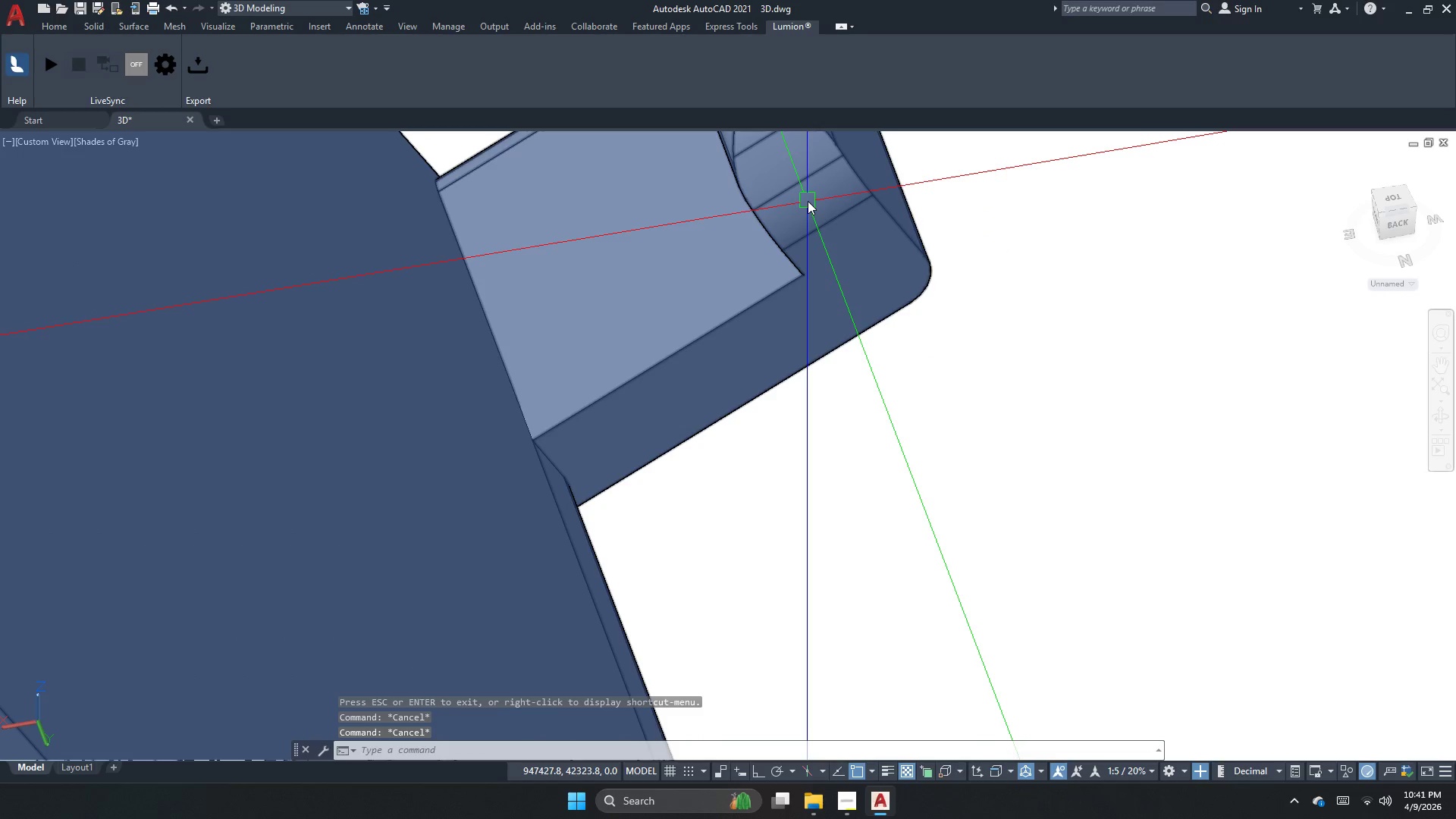 
key(F)
 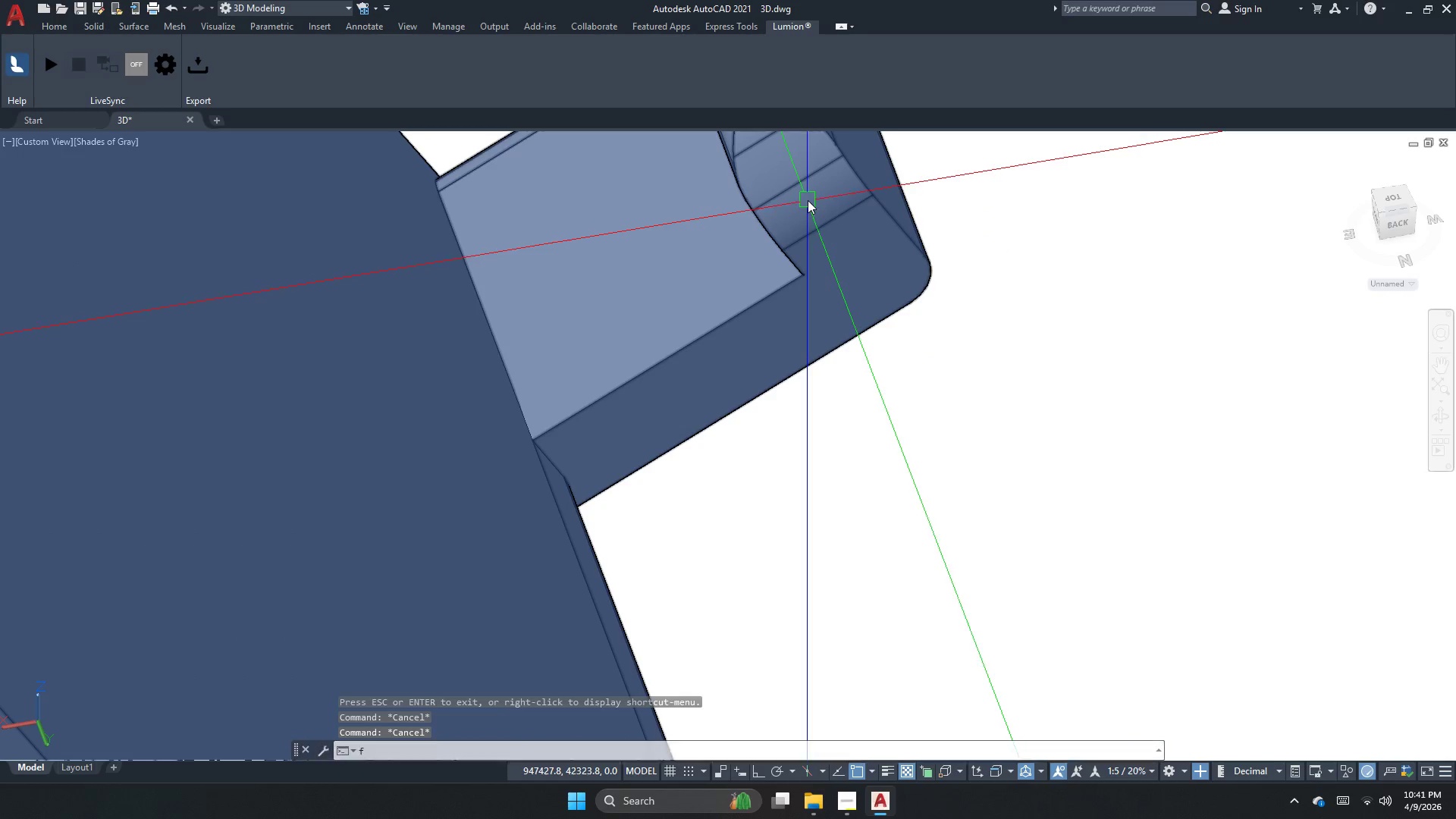 
key(Space)
 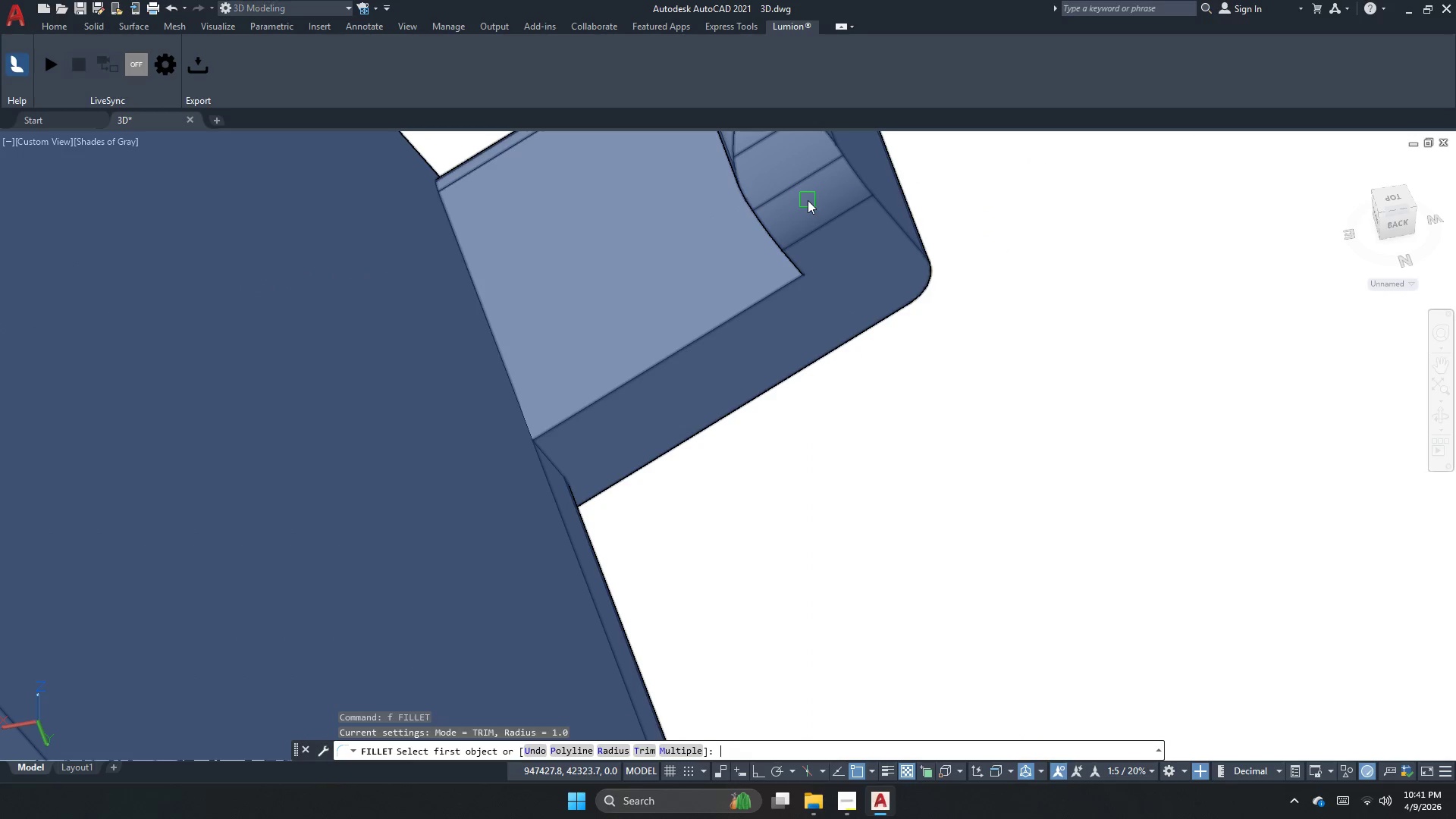 
key(R)
 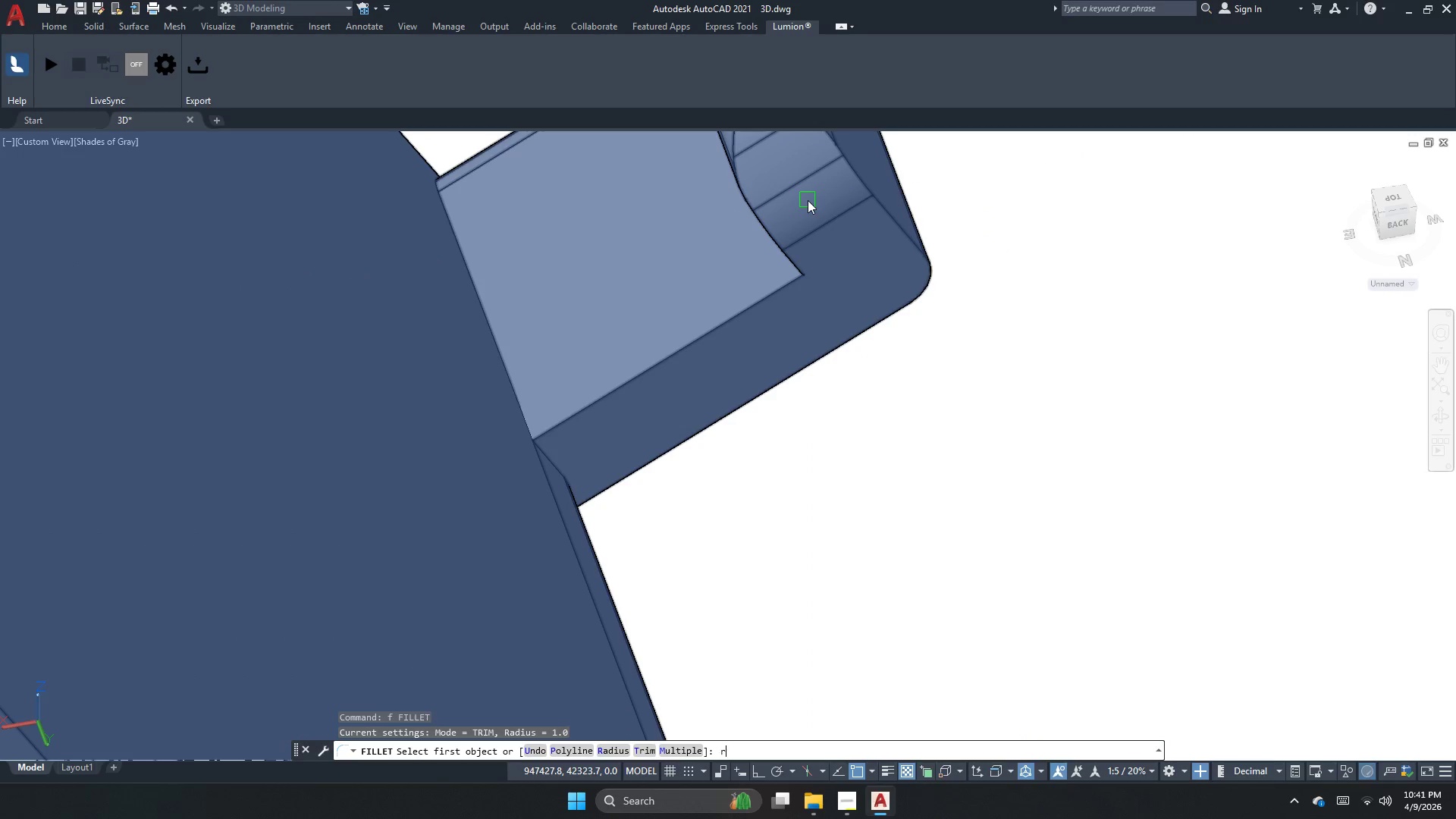 
key(Space)
 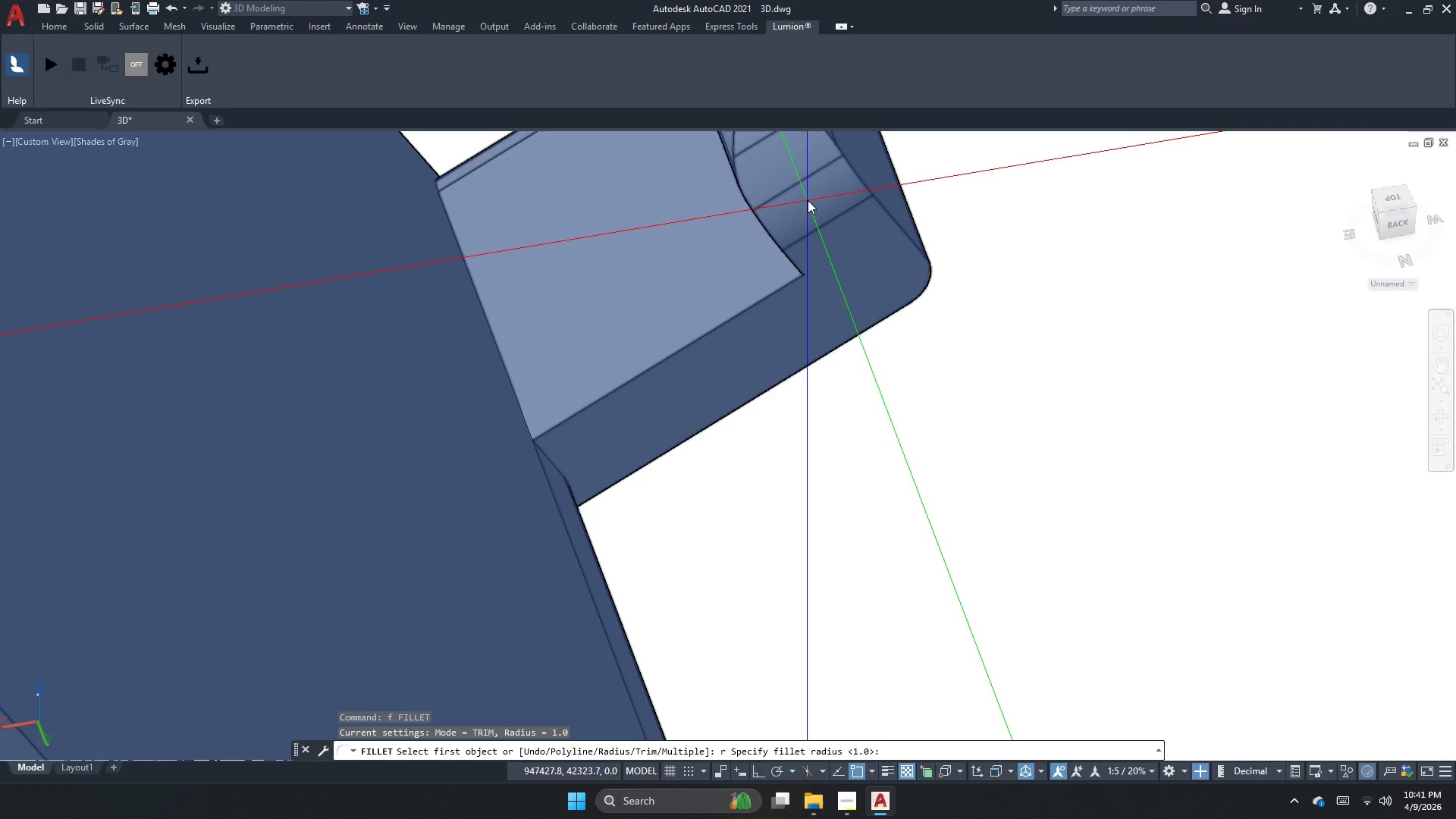 
key(Escape)
 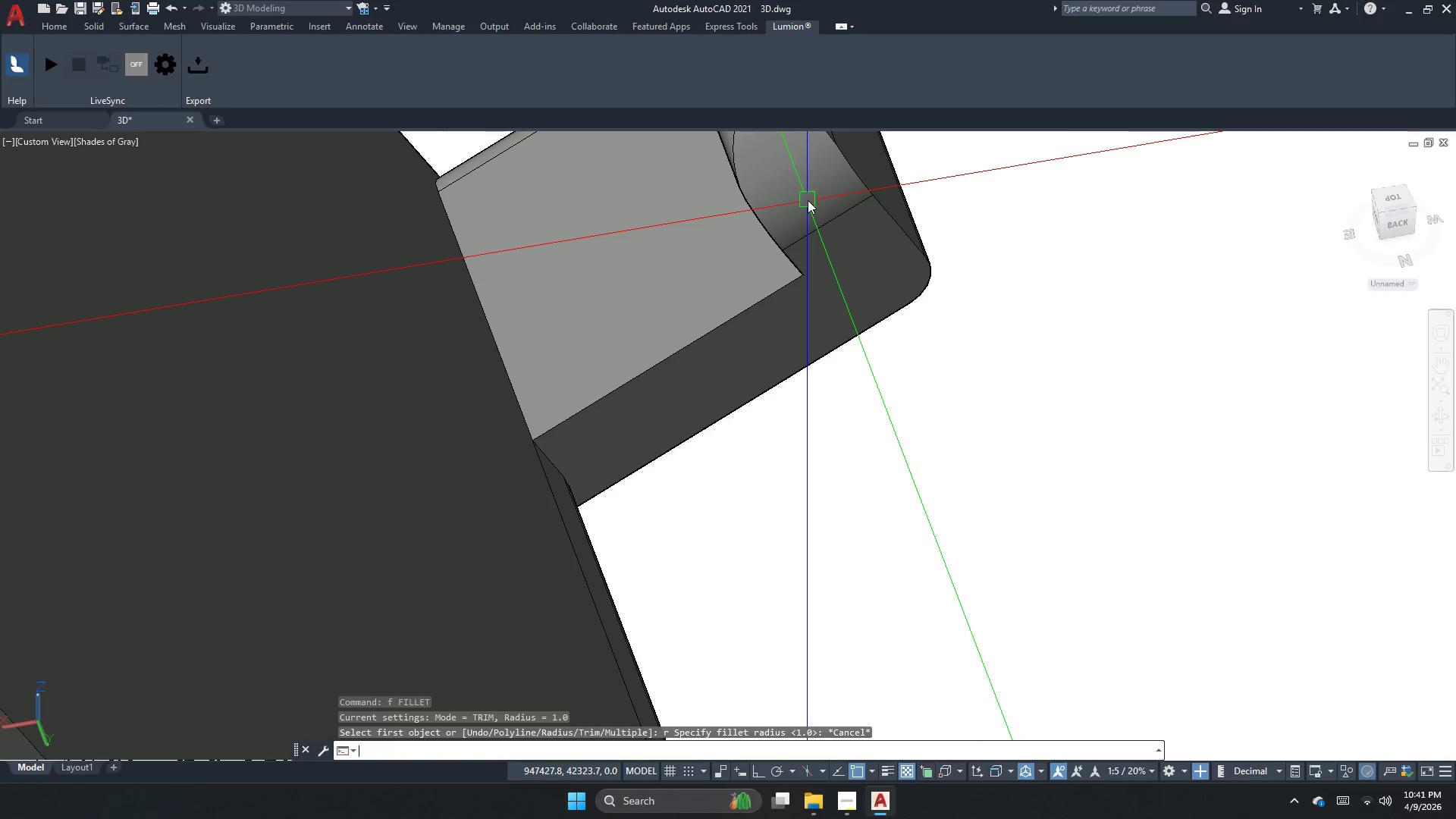 
key(F)
 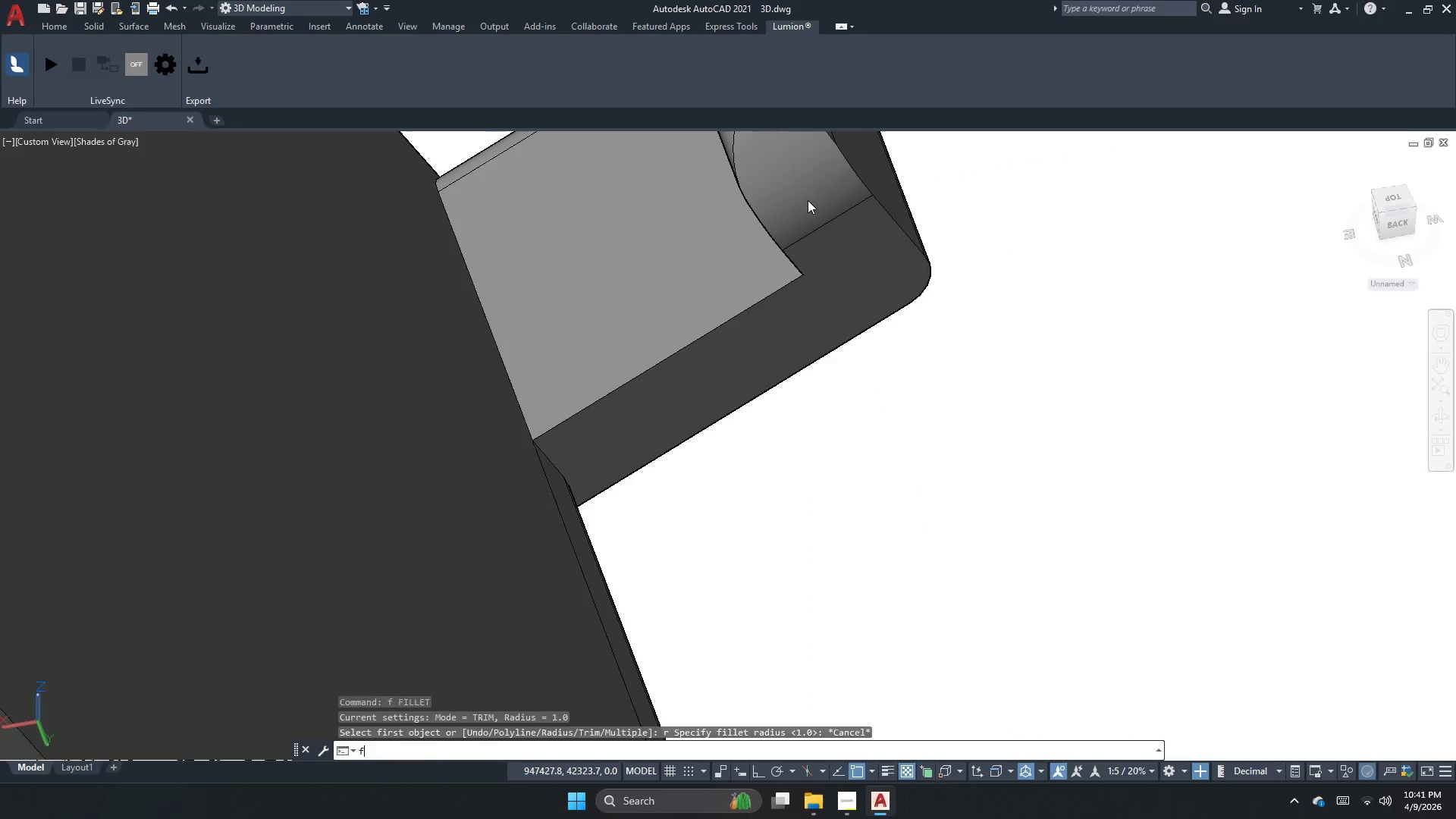 
key(Space)
 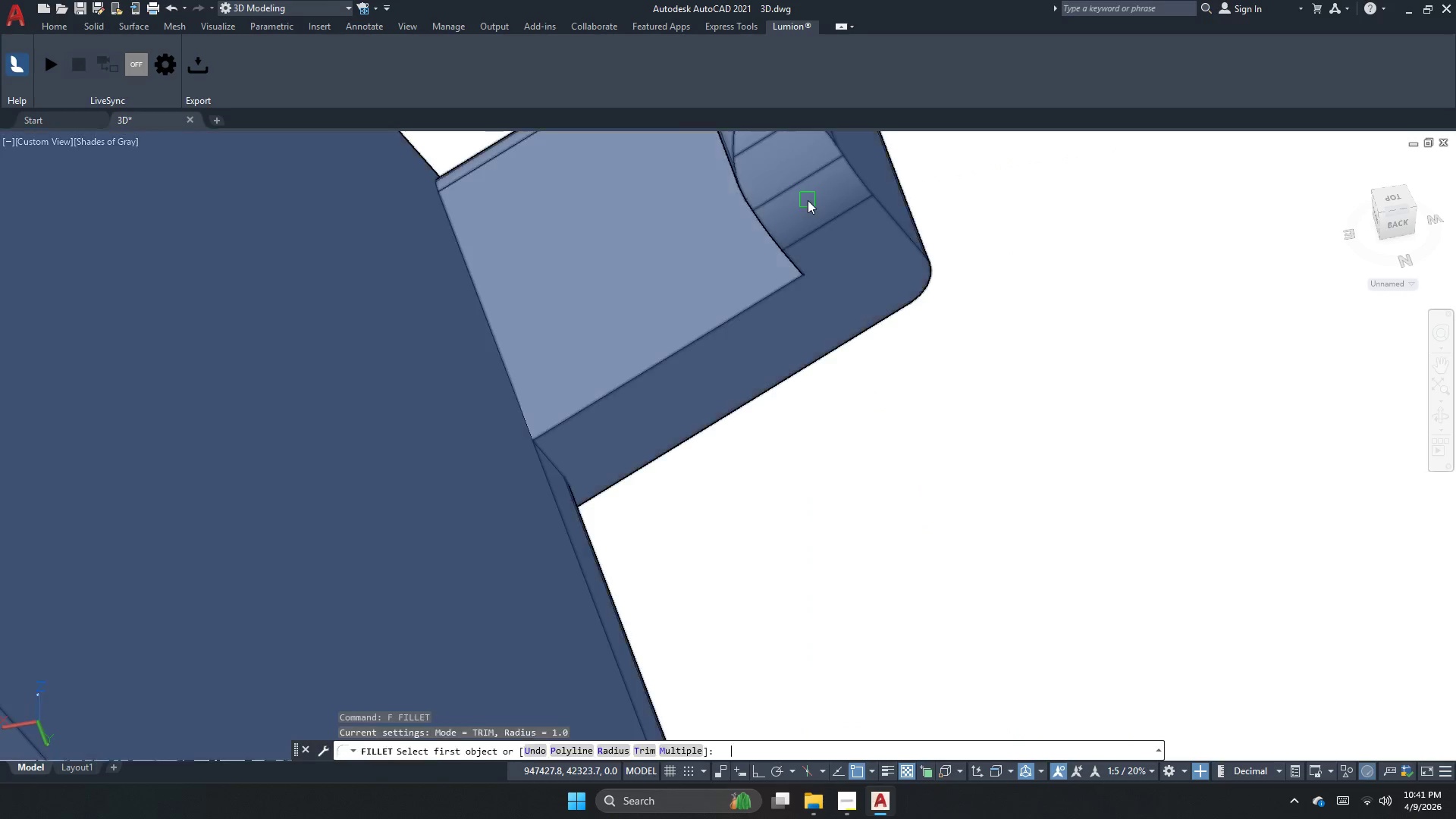 
key(R)
 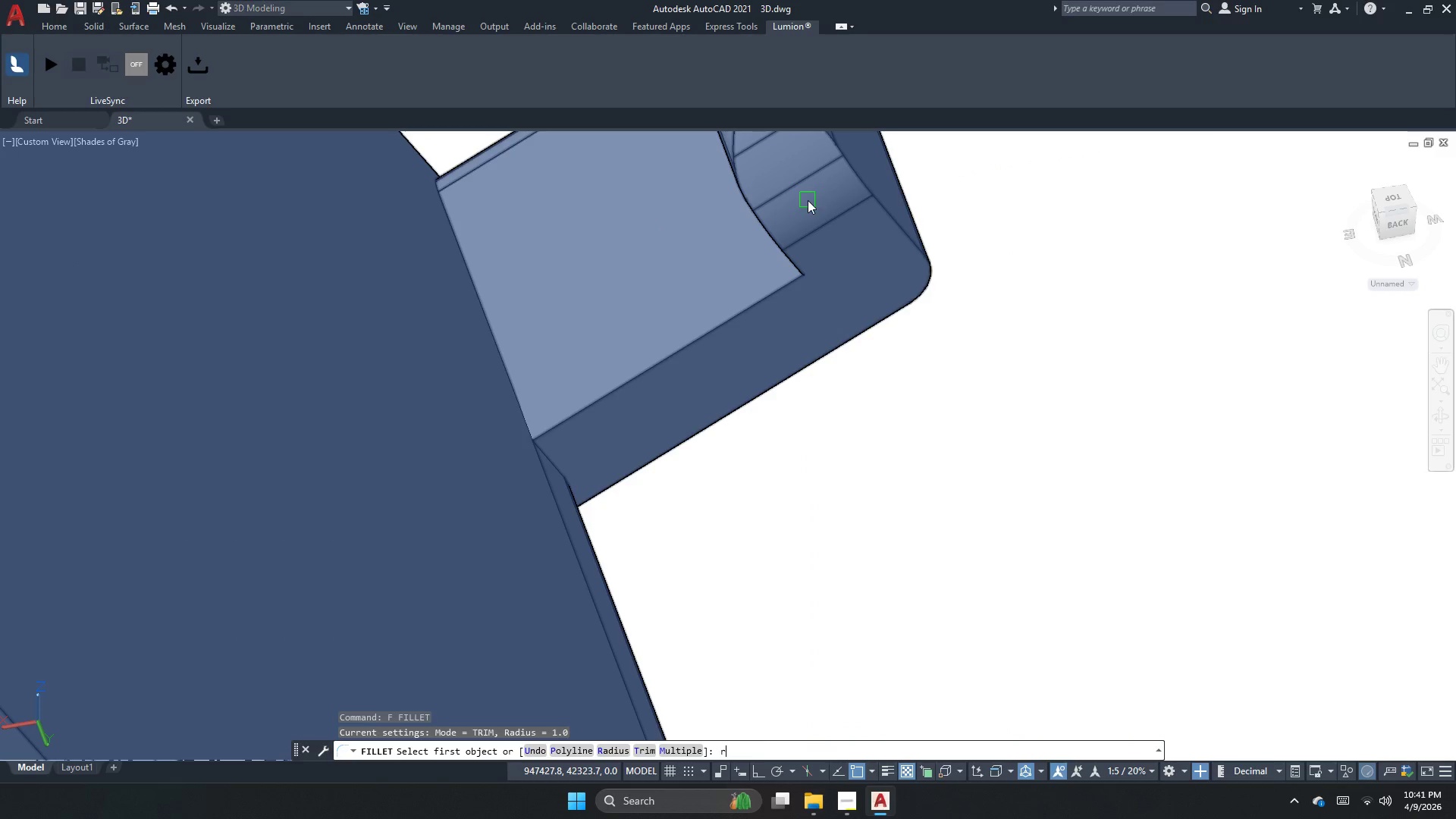 
hold_key(key=Space, duration=2.62)
 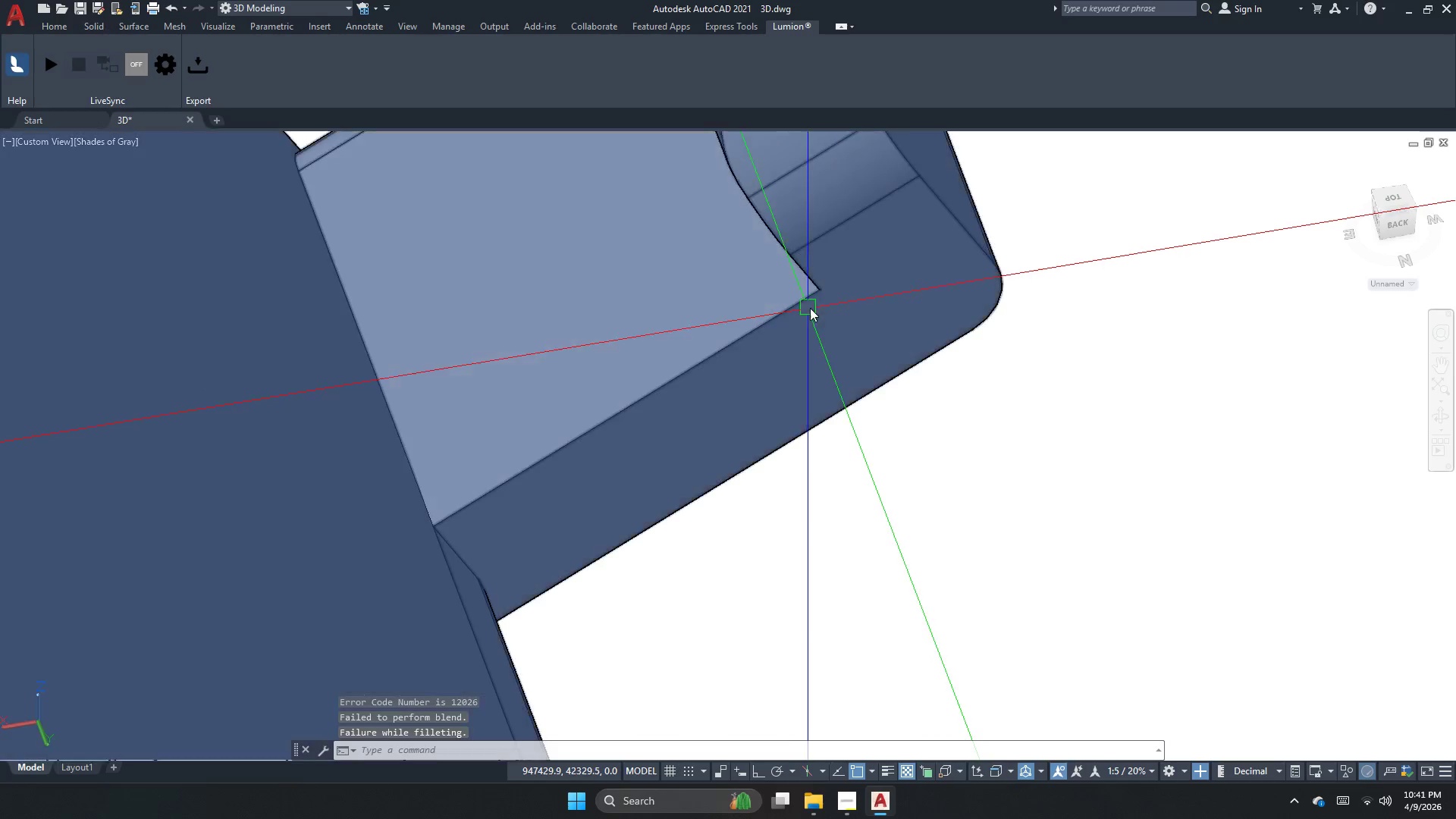 
key(Numpad2)
 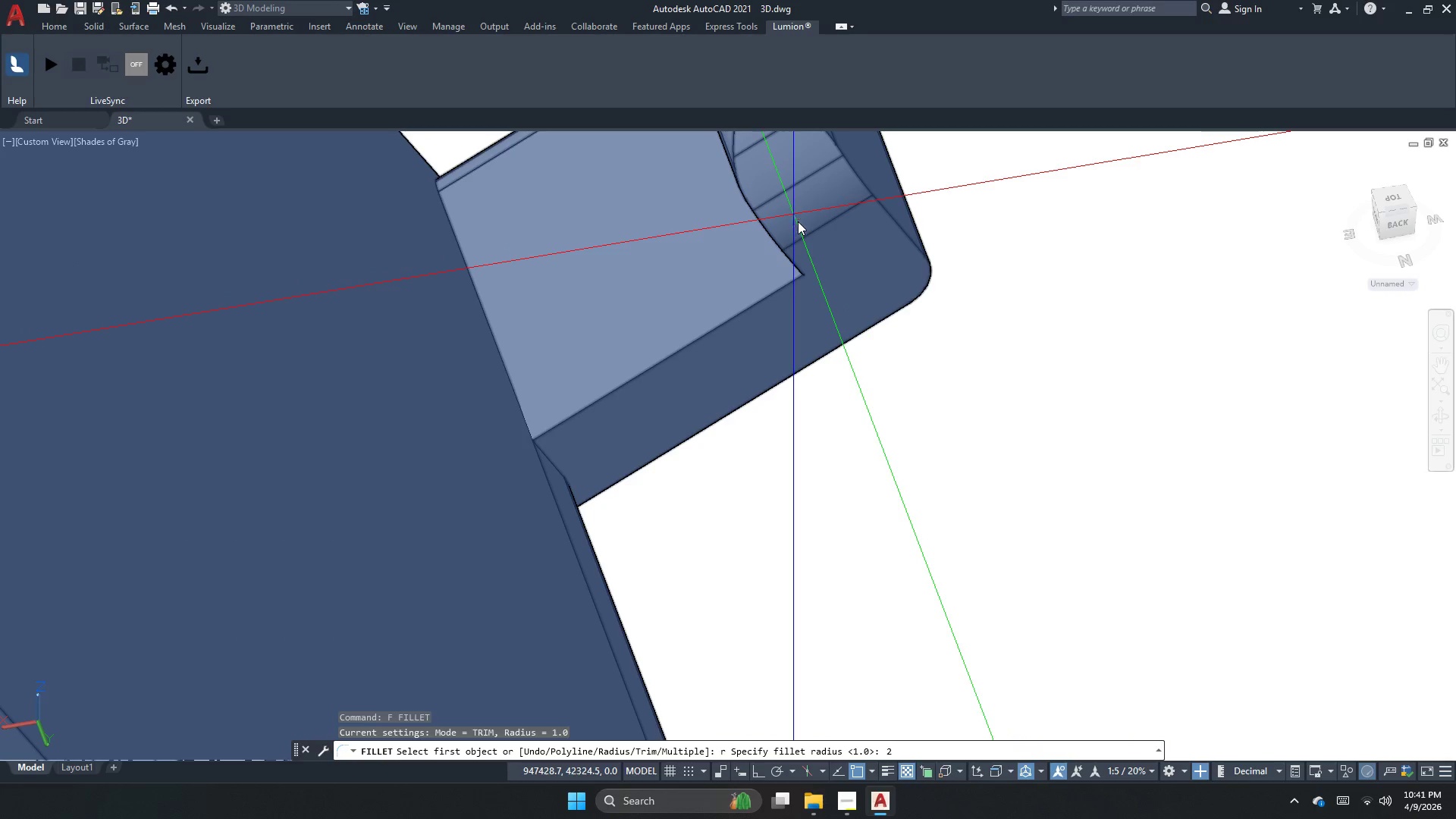 
key(NumpadEnter)
 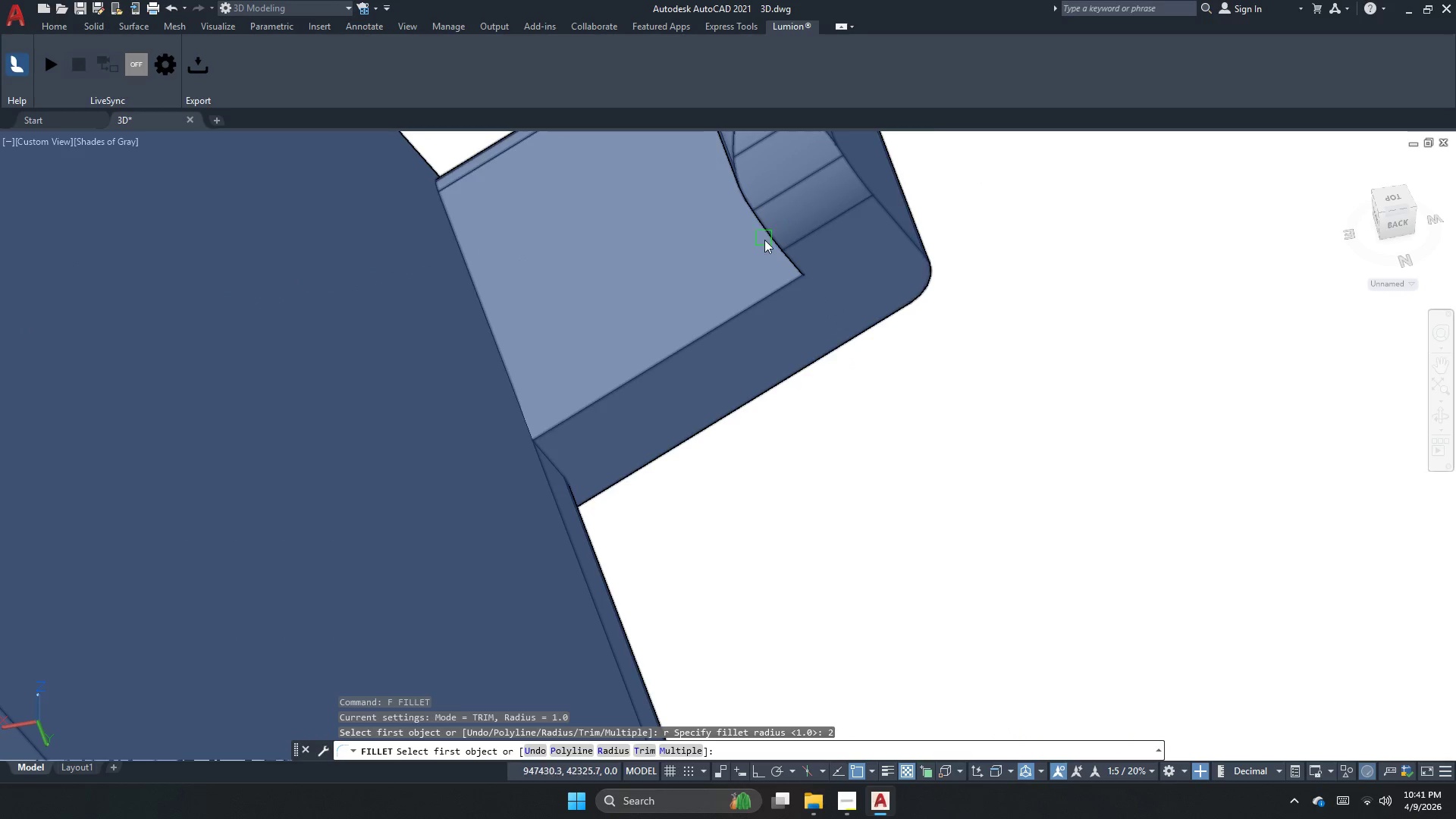 
left_click([780, 243])
 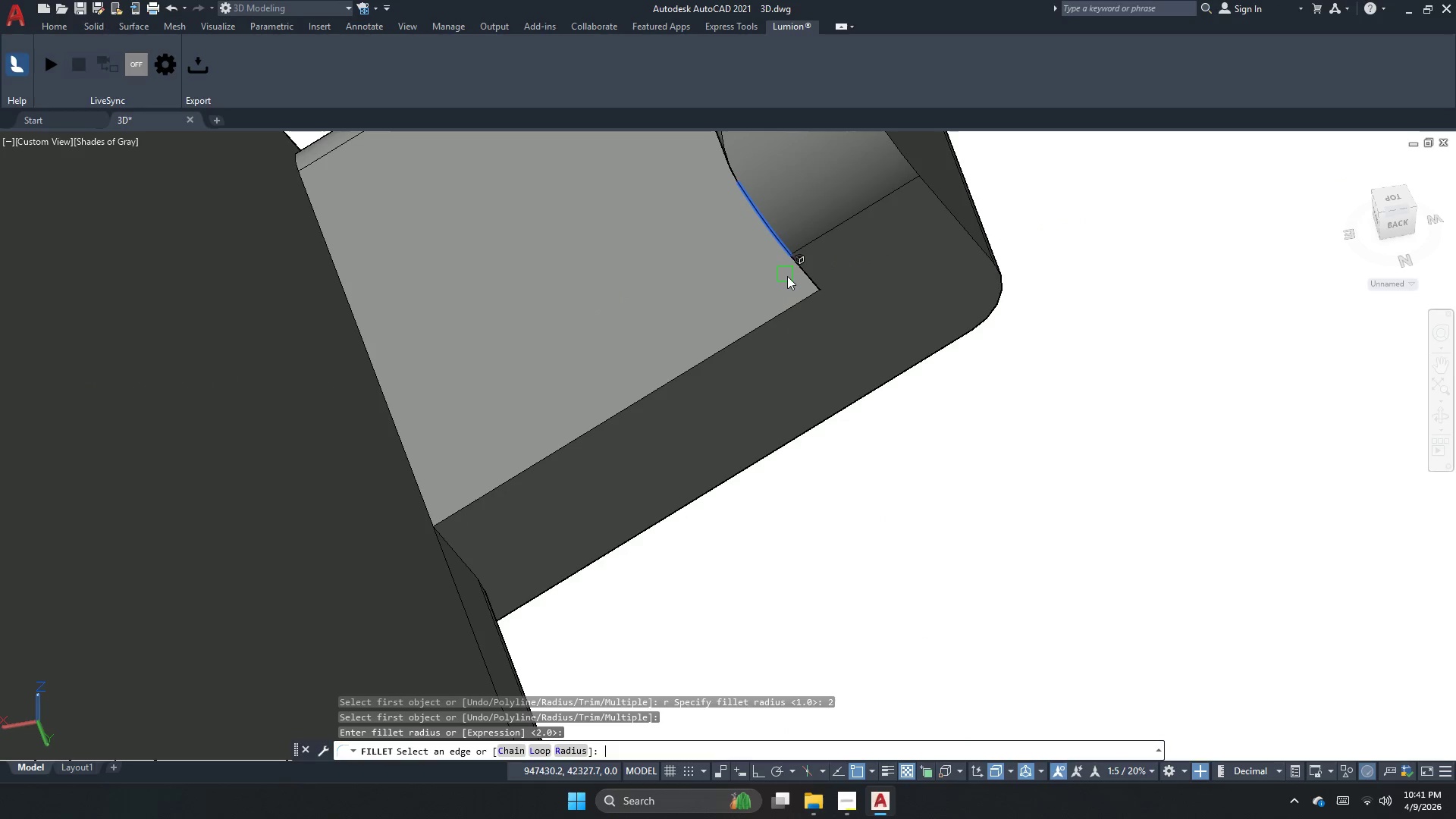 
scroll: coordinate [764, 240], scroll_direction: up, amount: 1.0
 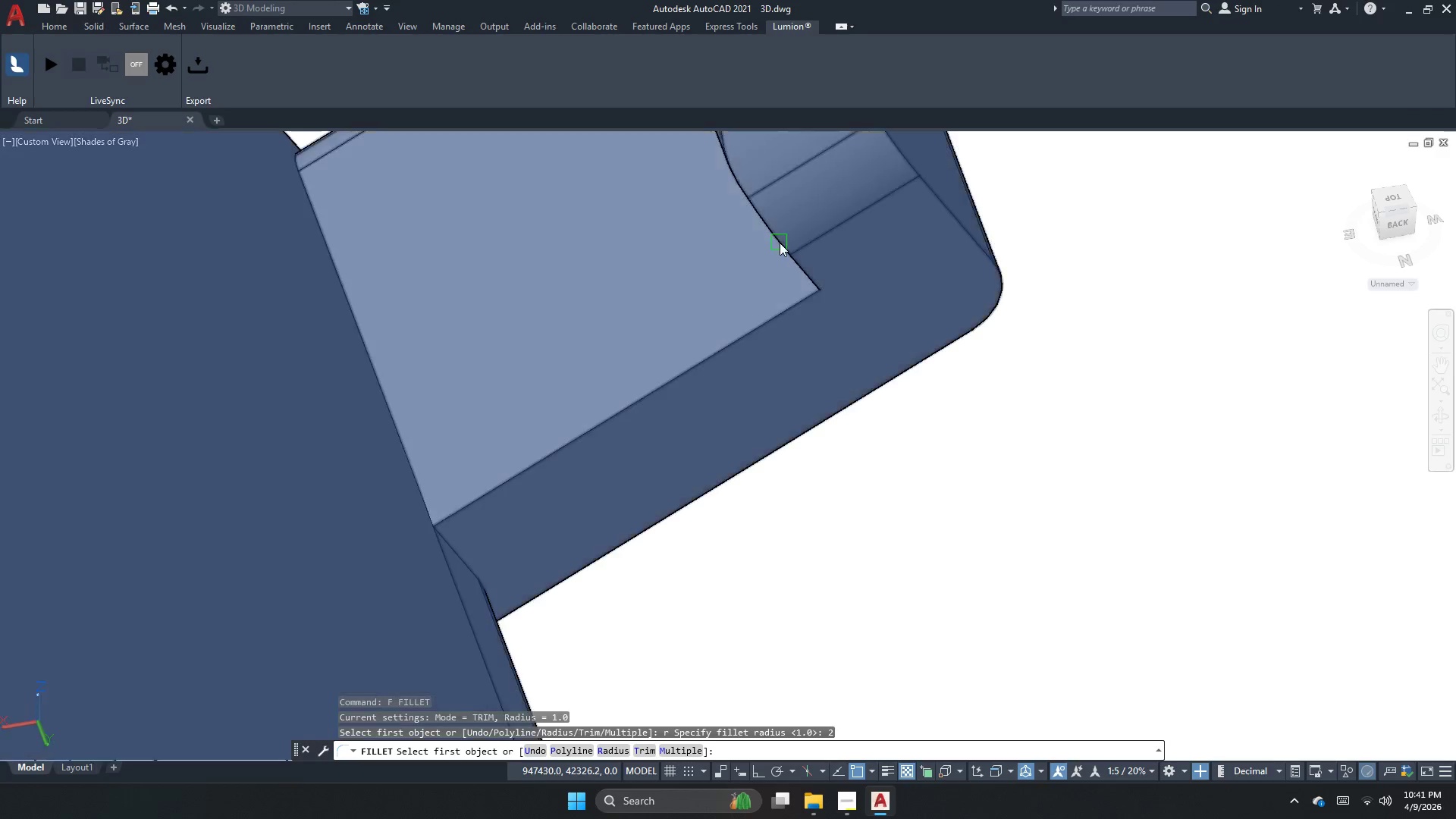 
key(Space)
 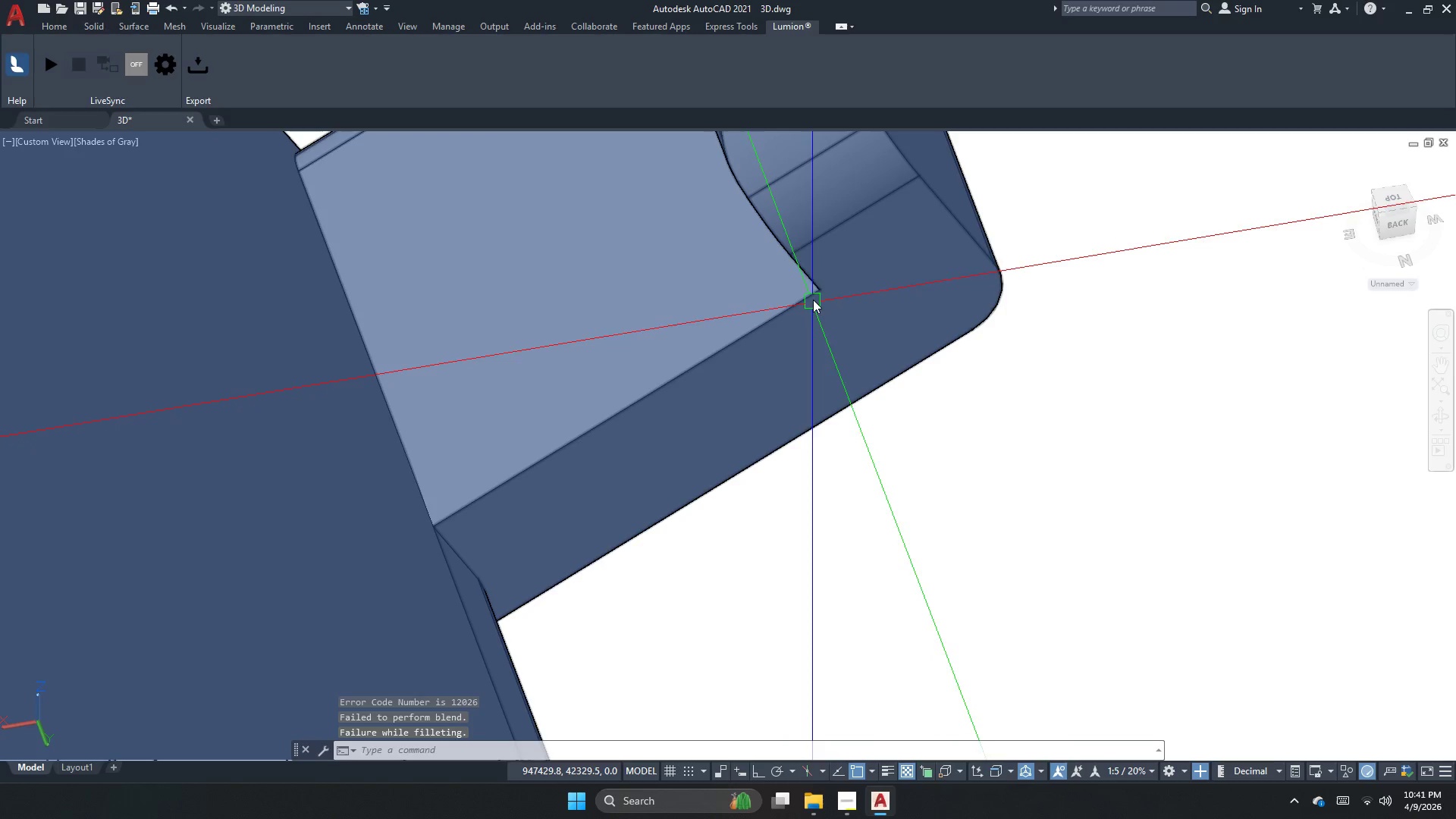 
key(Space)
 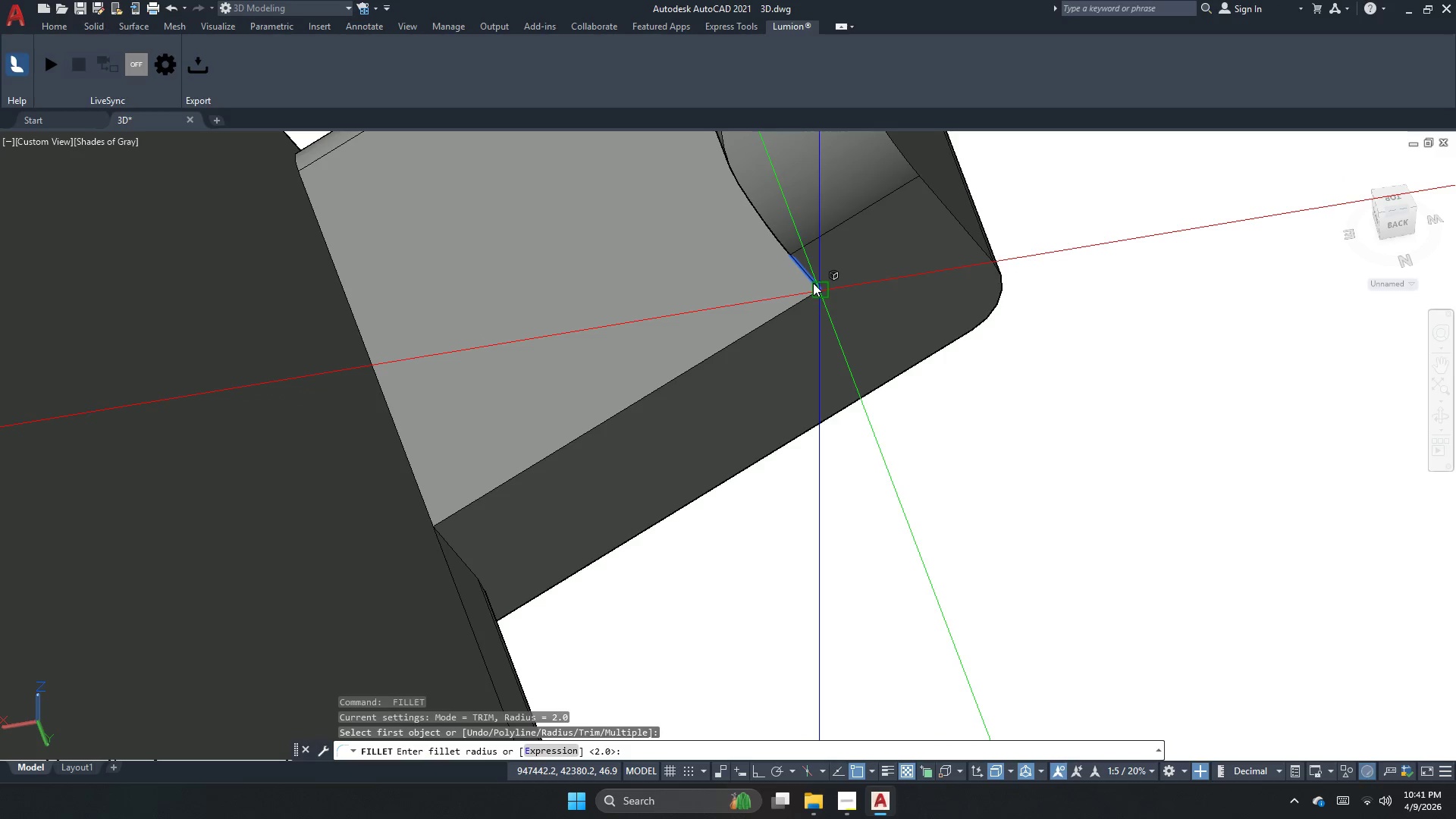 
key(Space)
 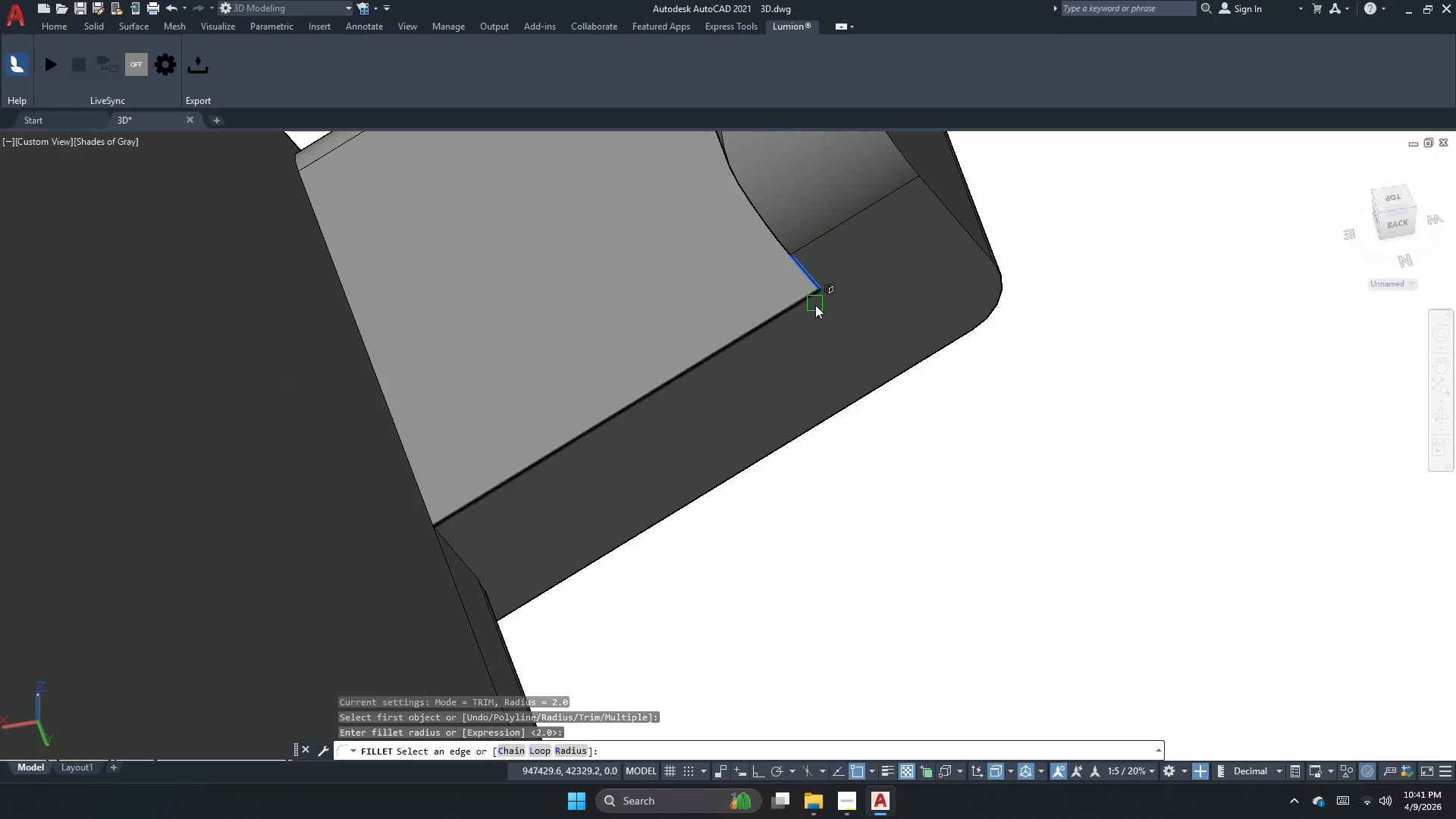 
key(Space)
 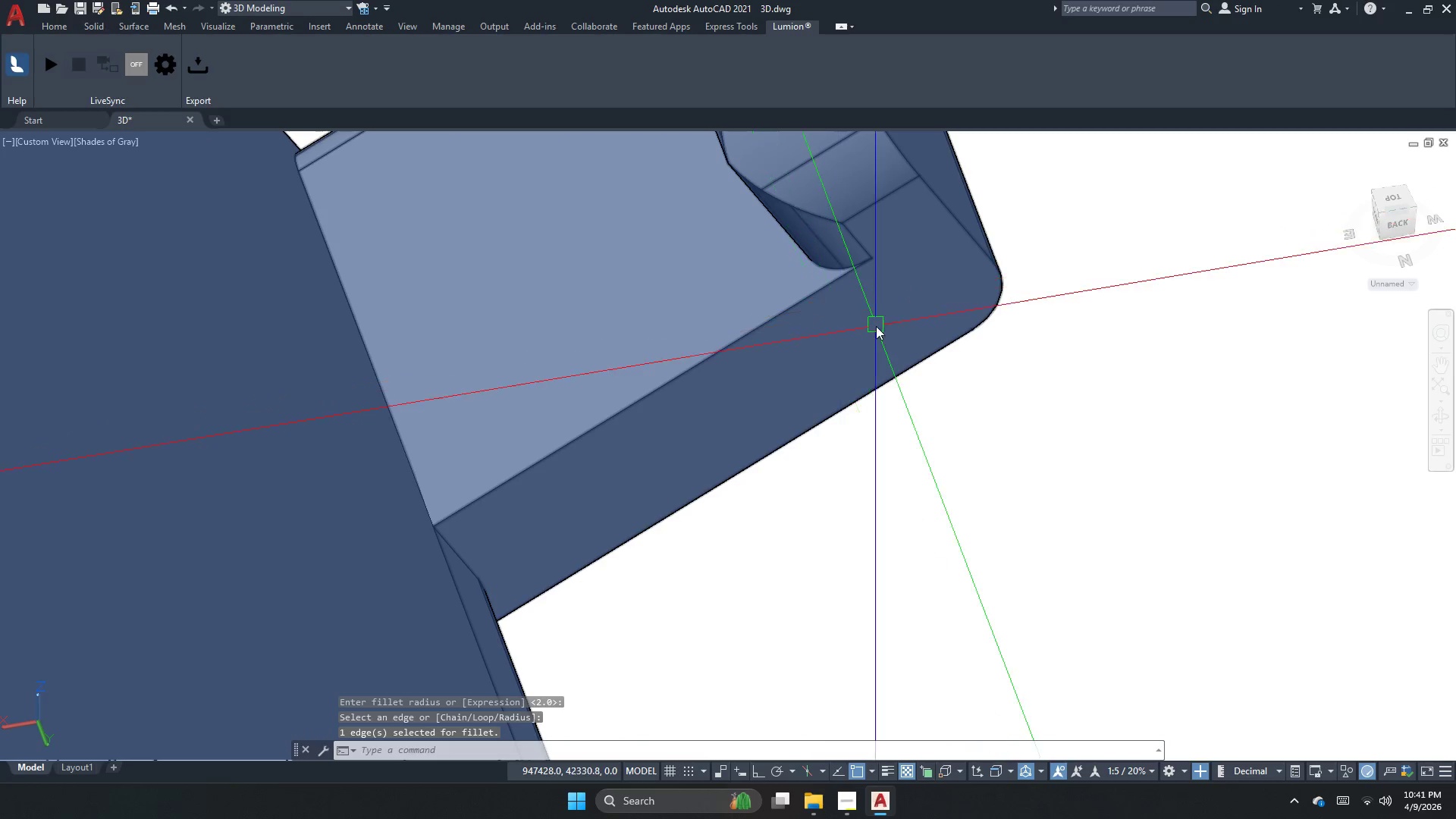 
key(Space)
 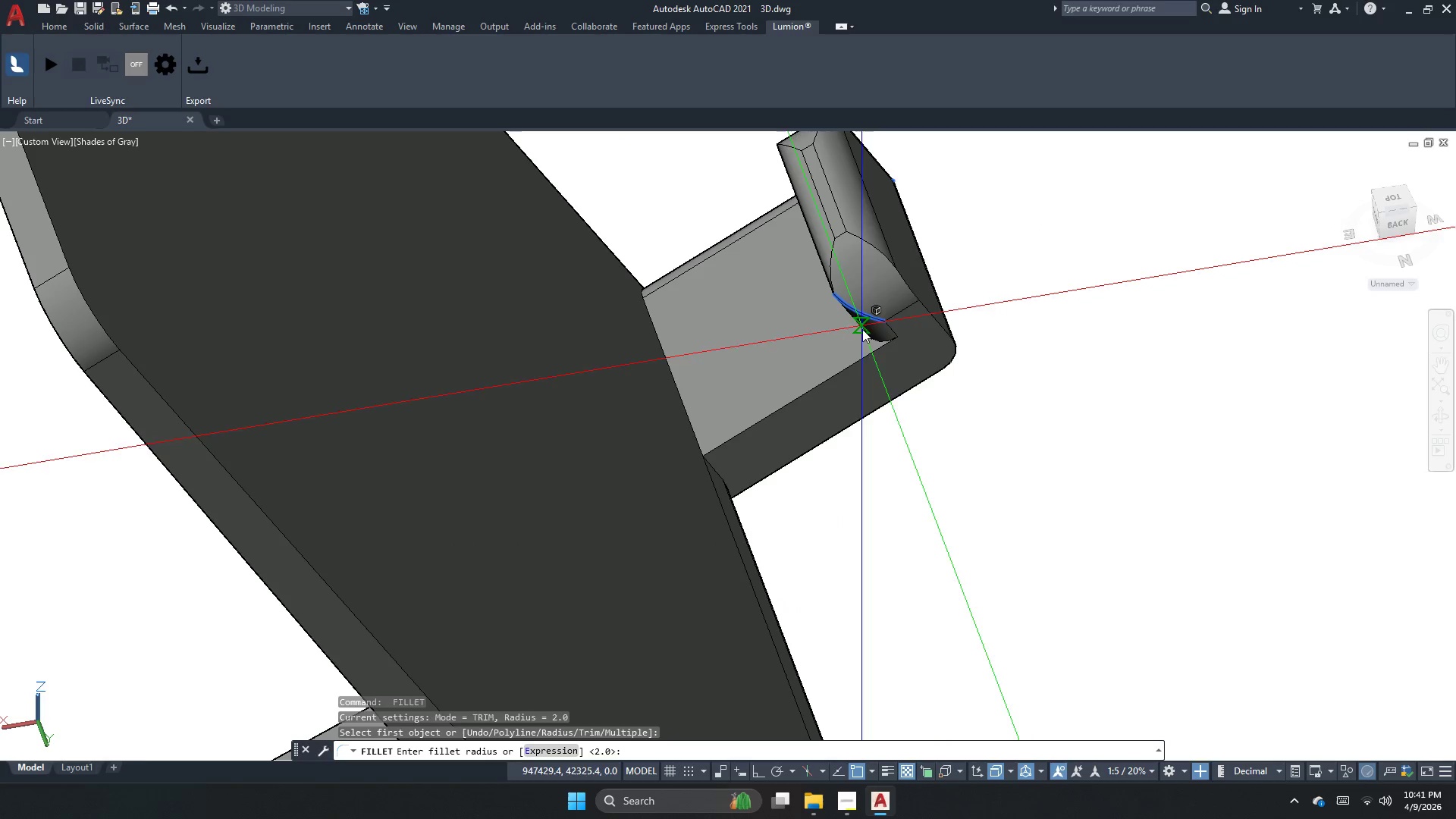 
scroll: coordinate [865, 322], scroll_direction: down, amount: 1.0
 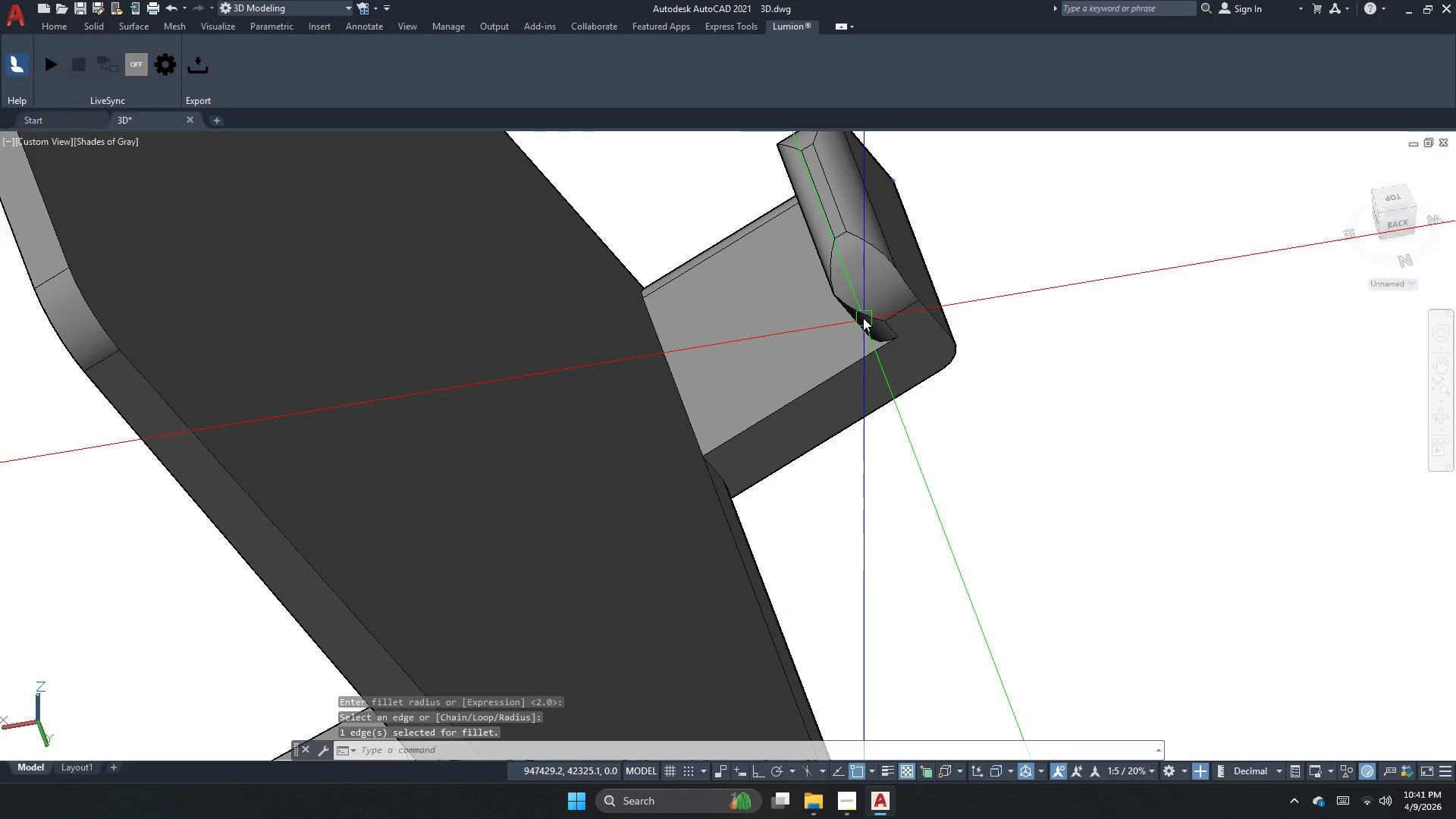 
key(Space)
 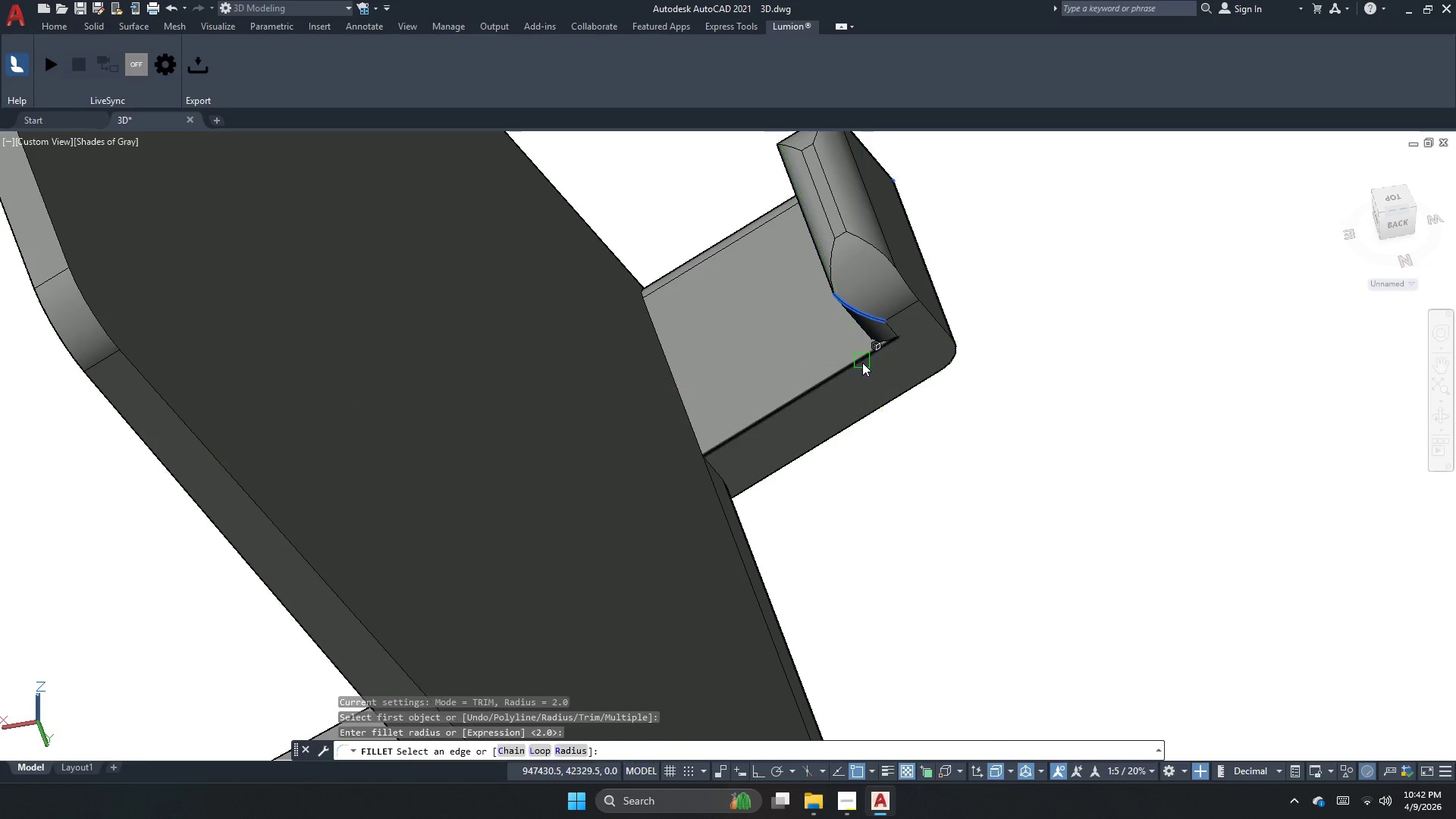 
key(Space)
 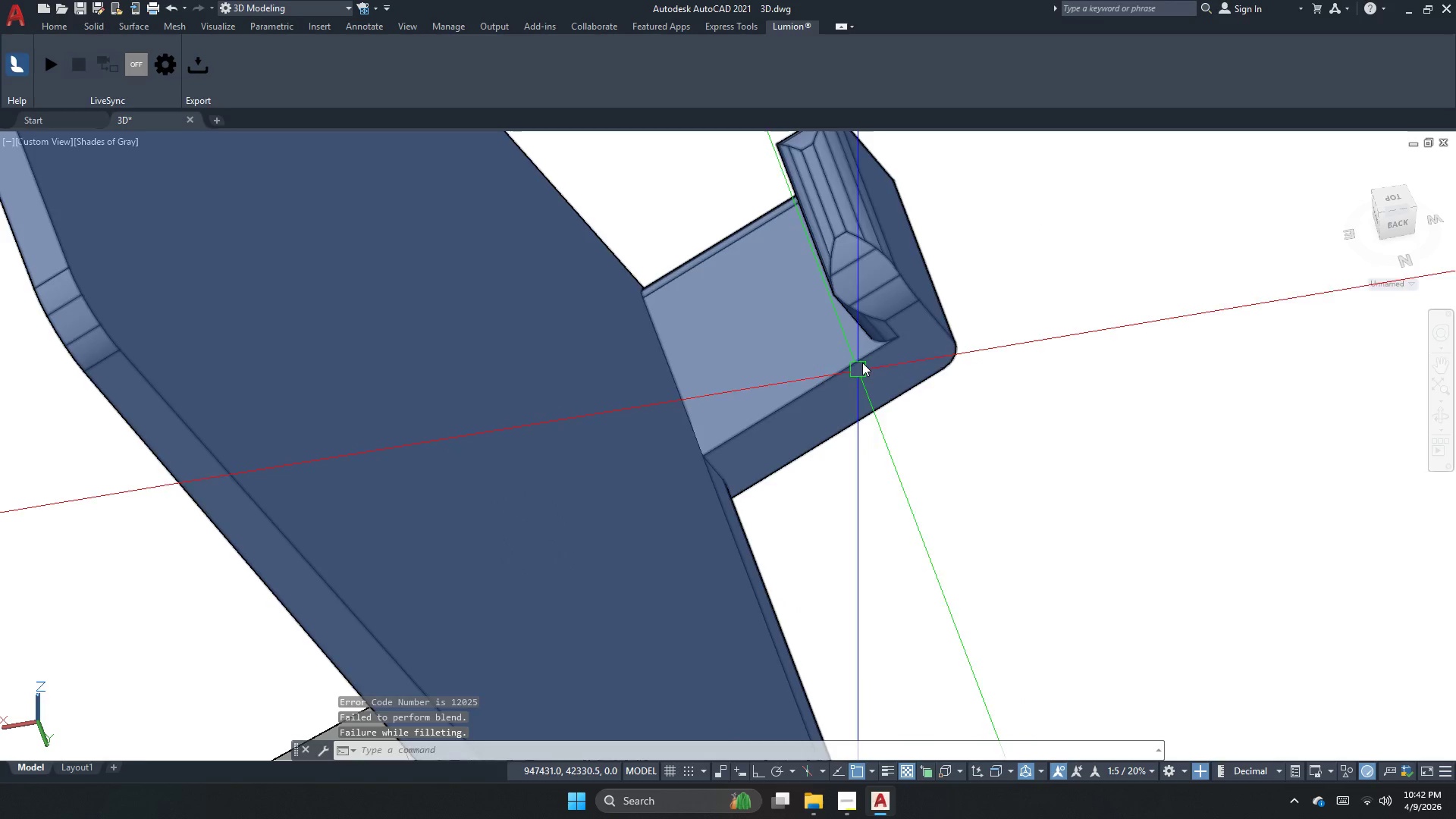 
key(Escape)
 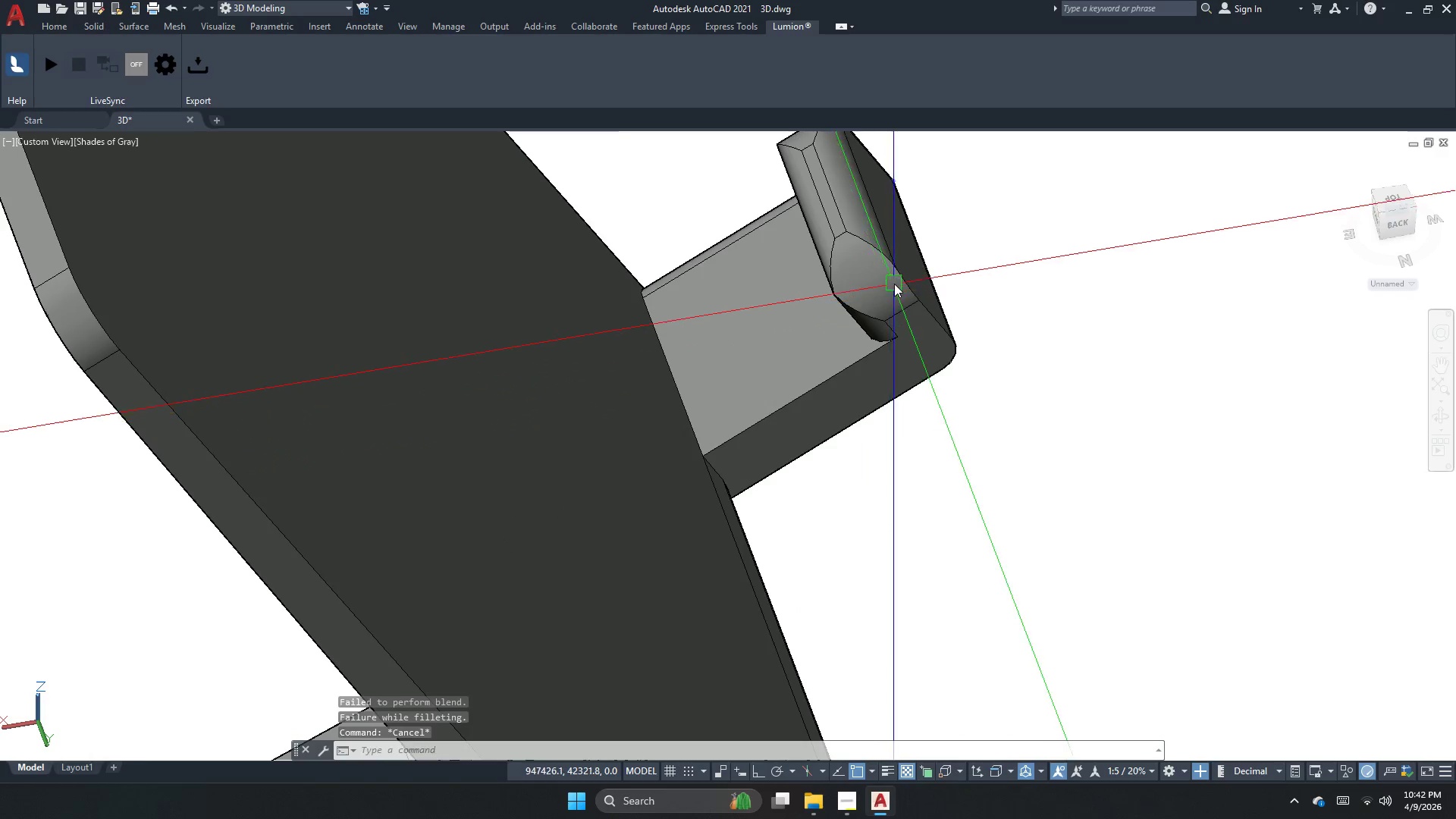 
key(Space)
 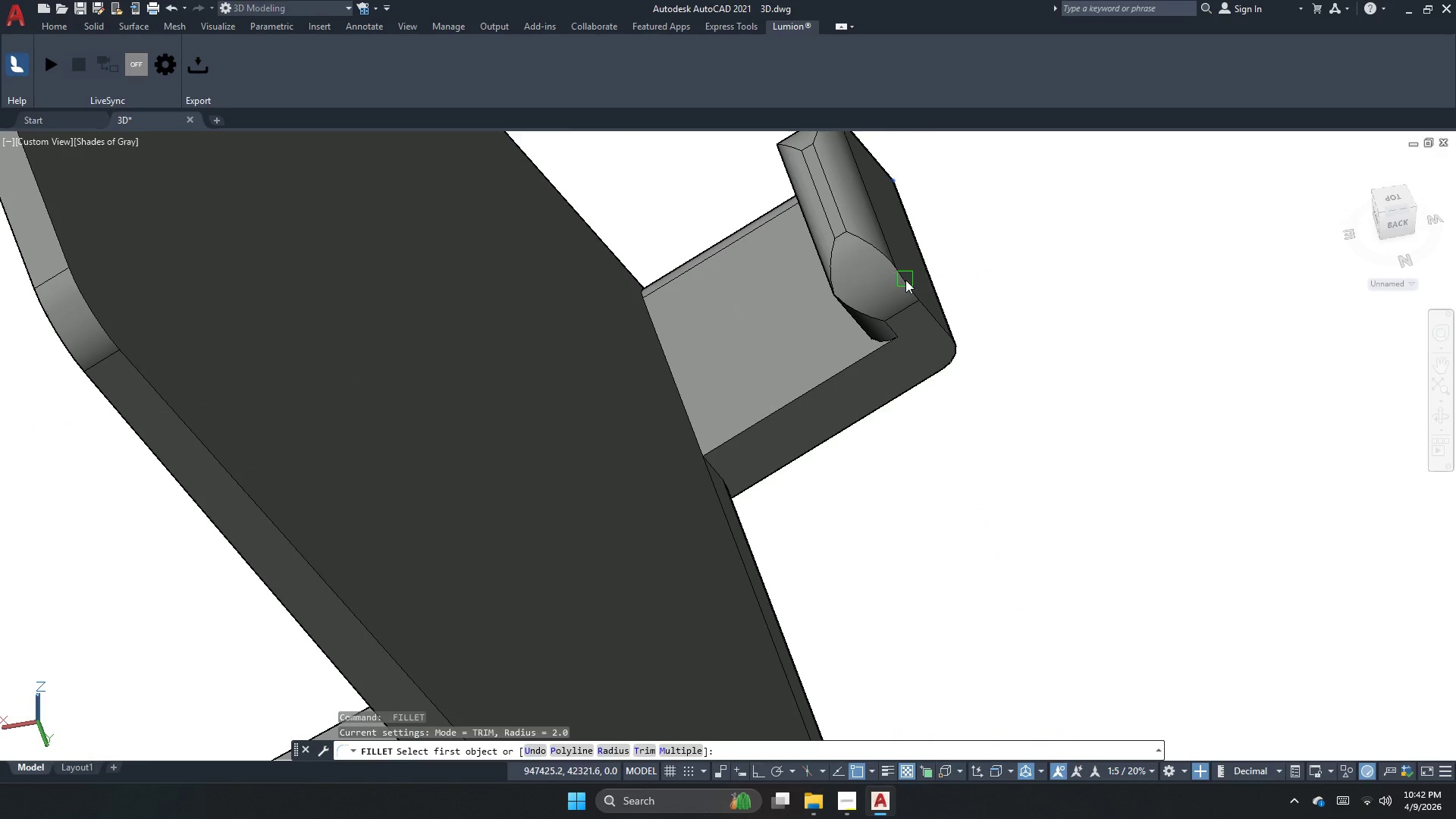 
left_click([905, 281])
 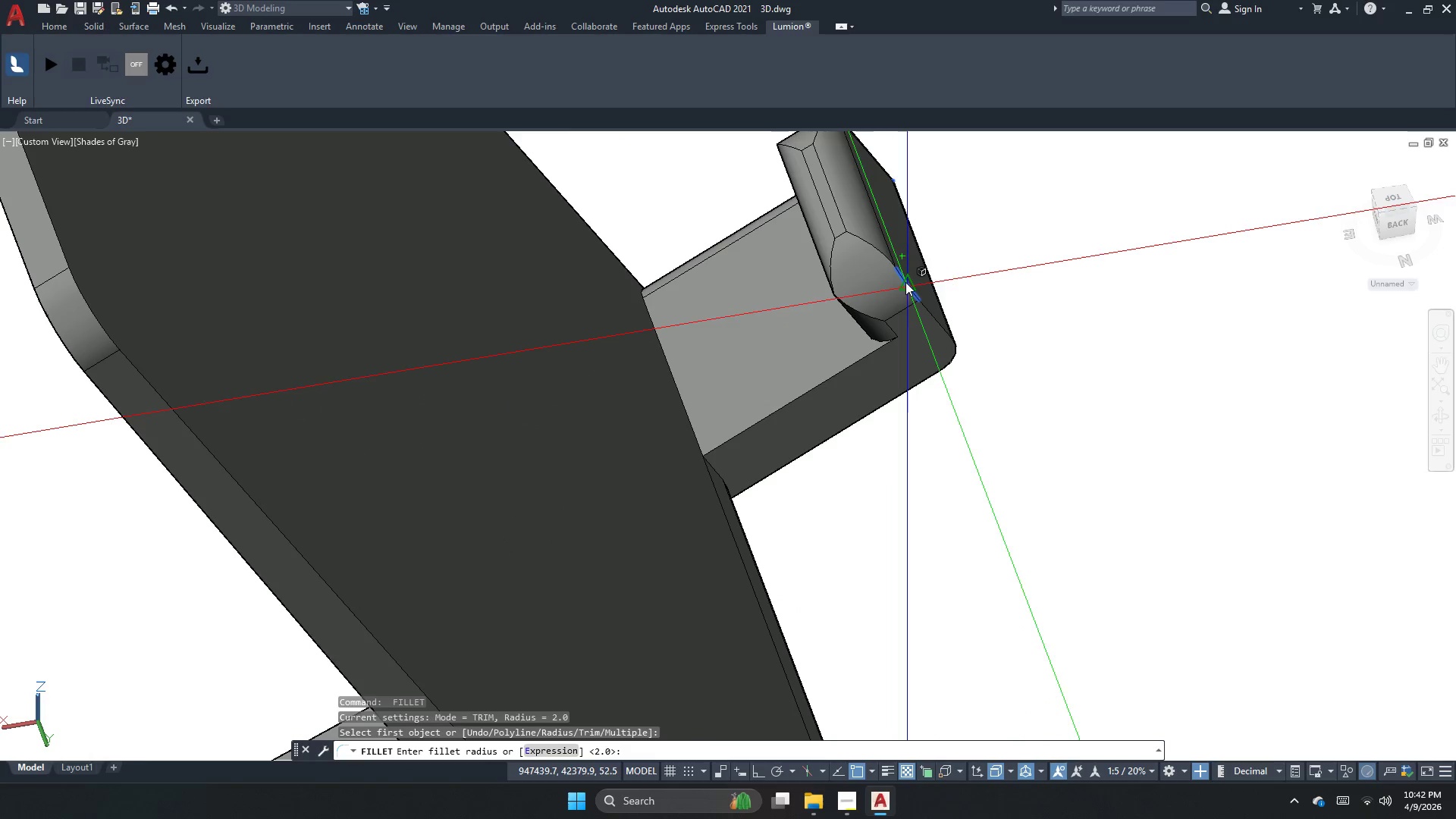 
key(Space)
 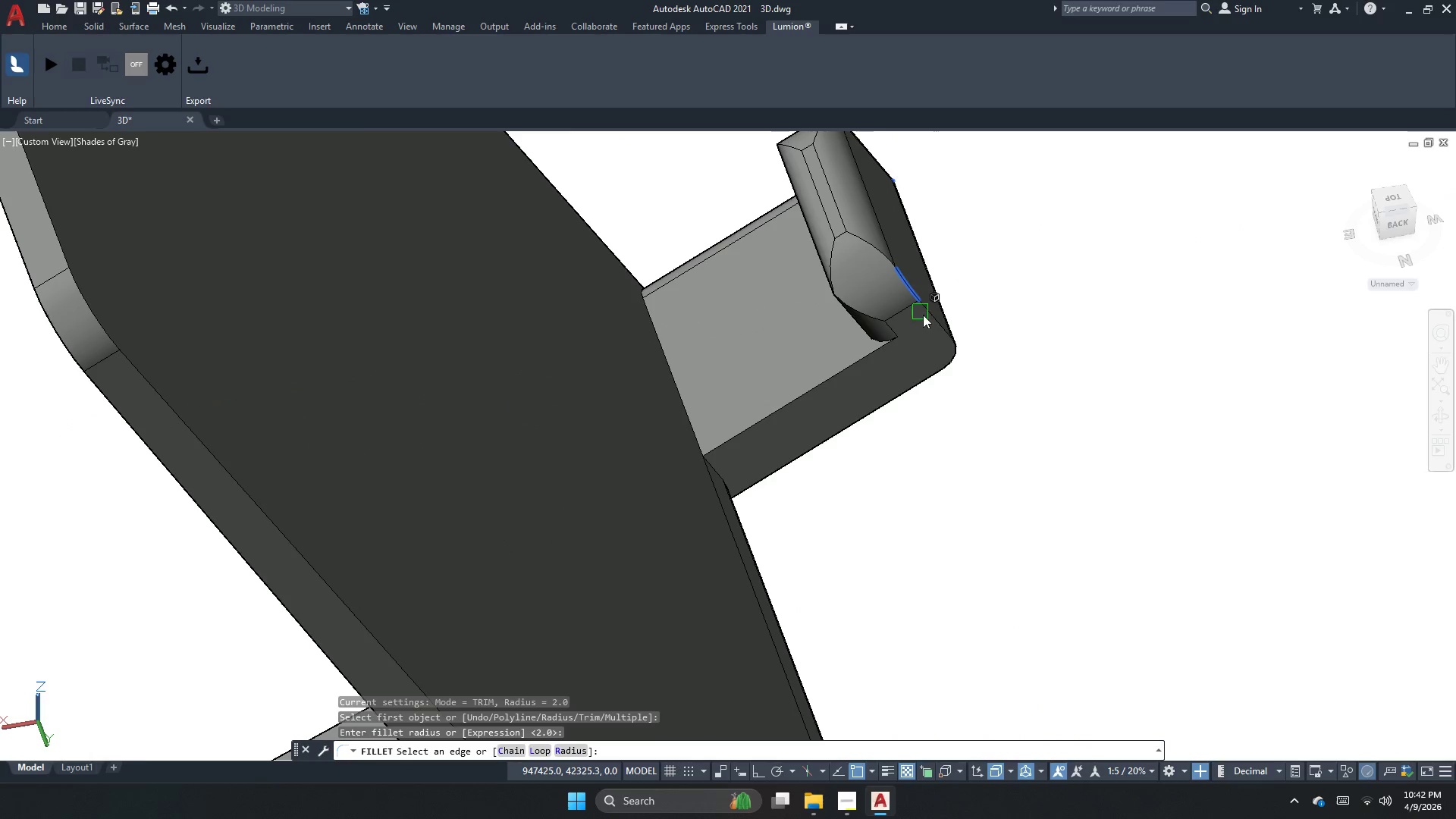 
key(Space)
 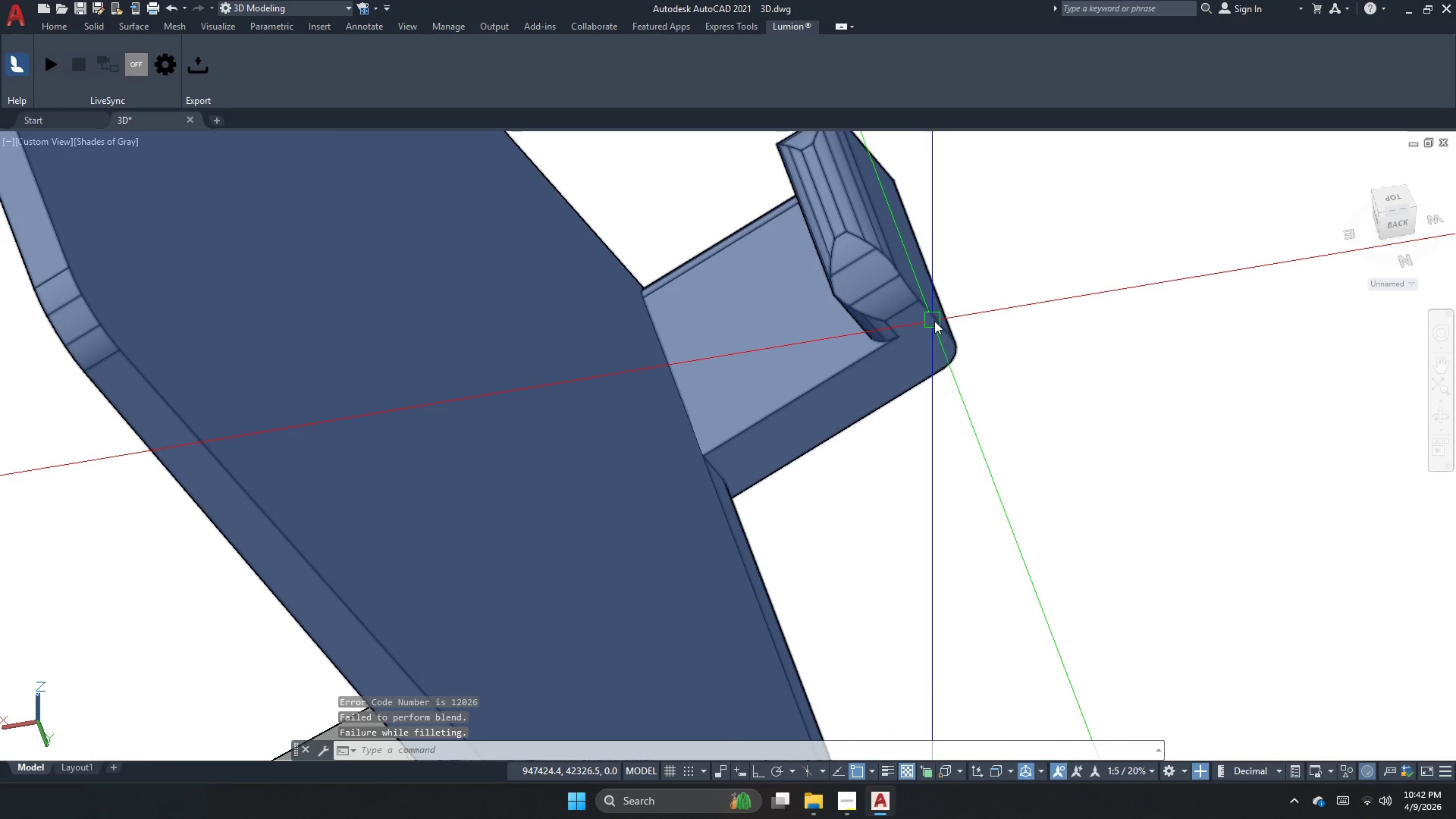 
key(Space)
 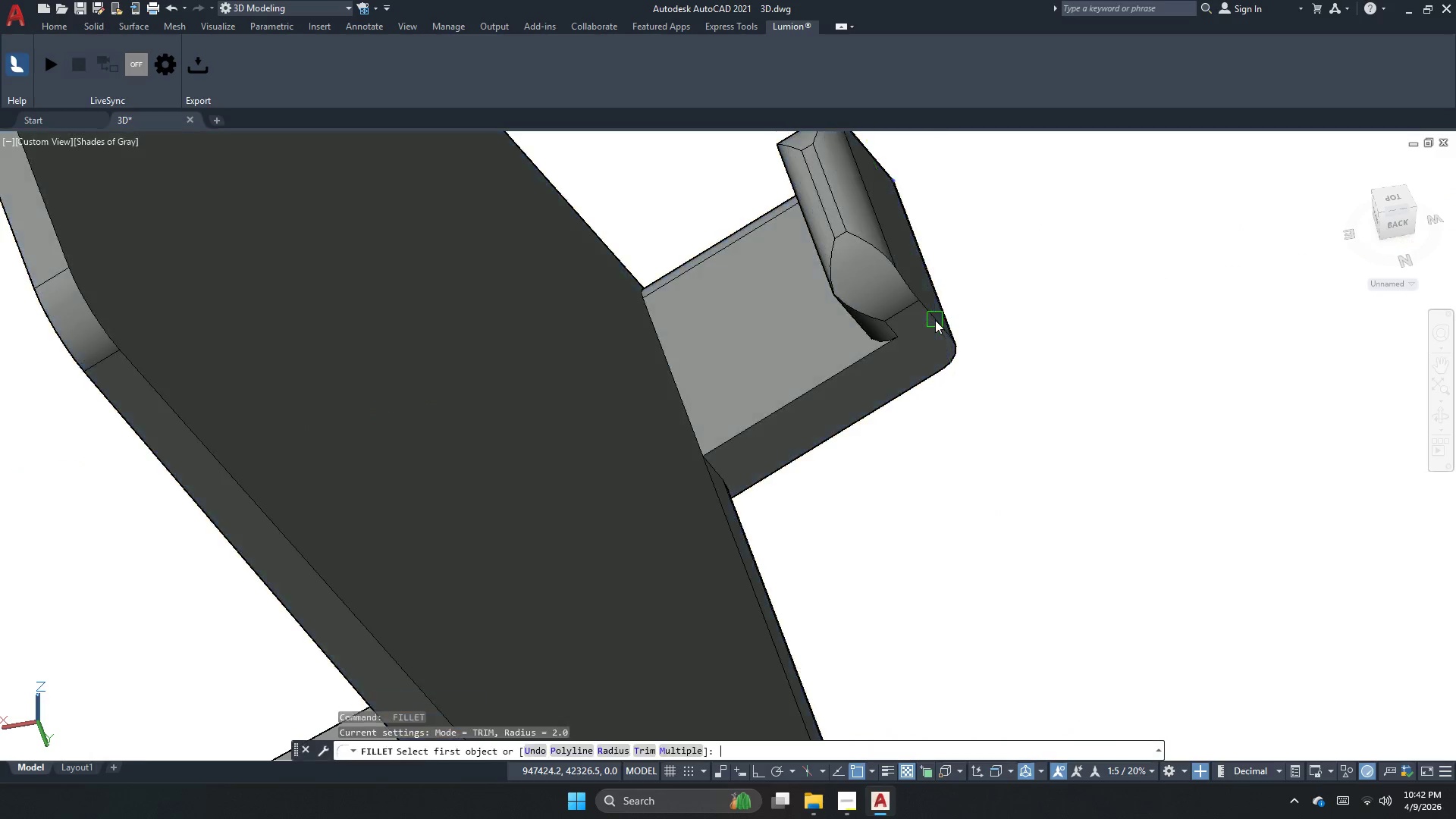 
left_click([935, 320])
 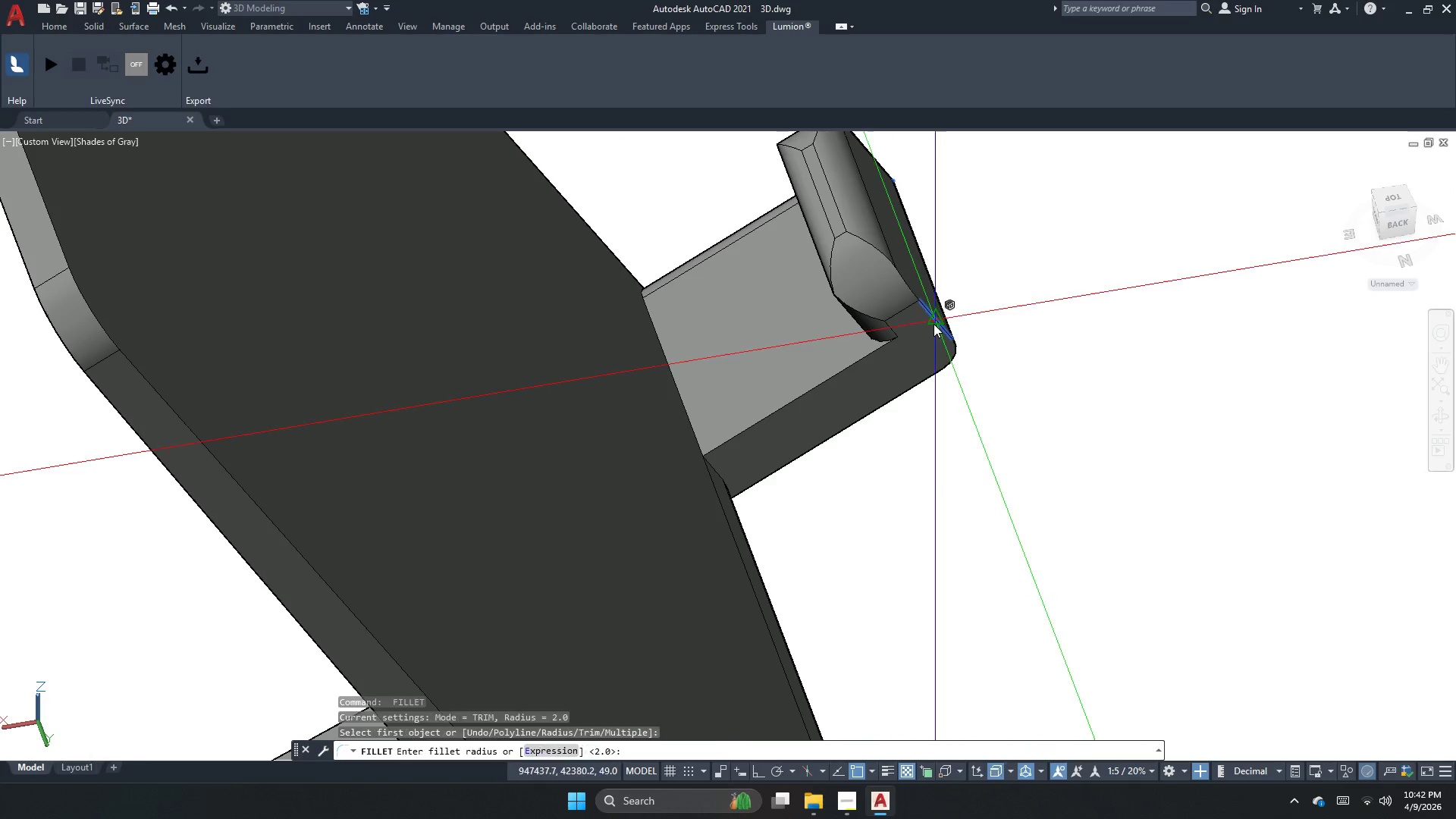 
key(Space)
 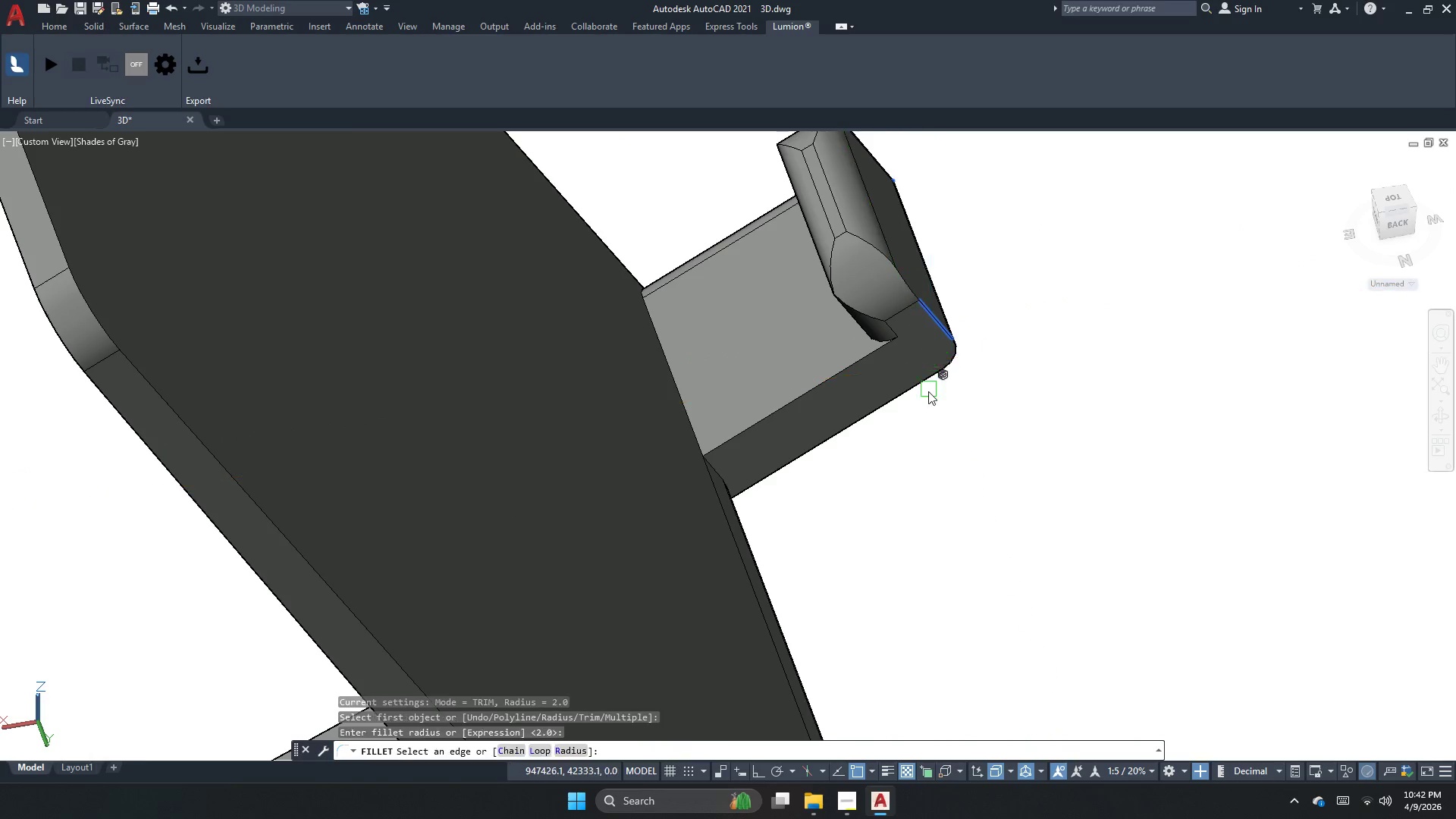 
key(Space)
 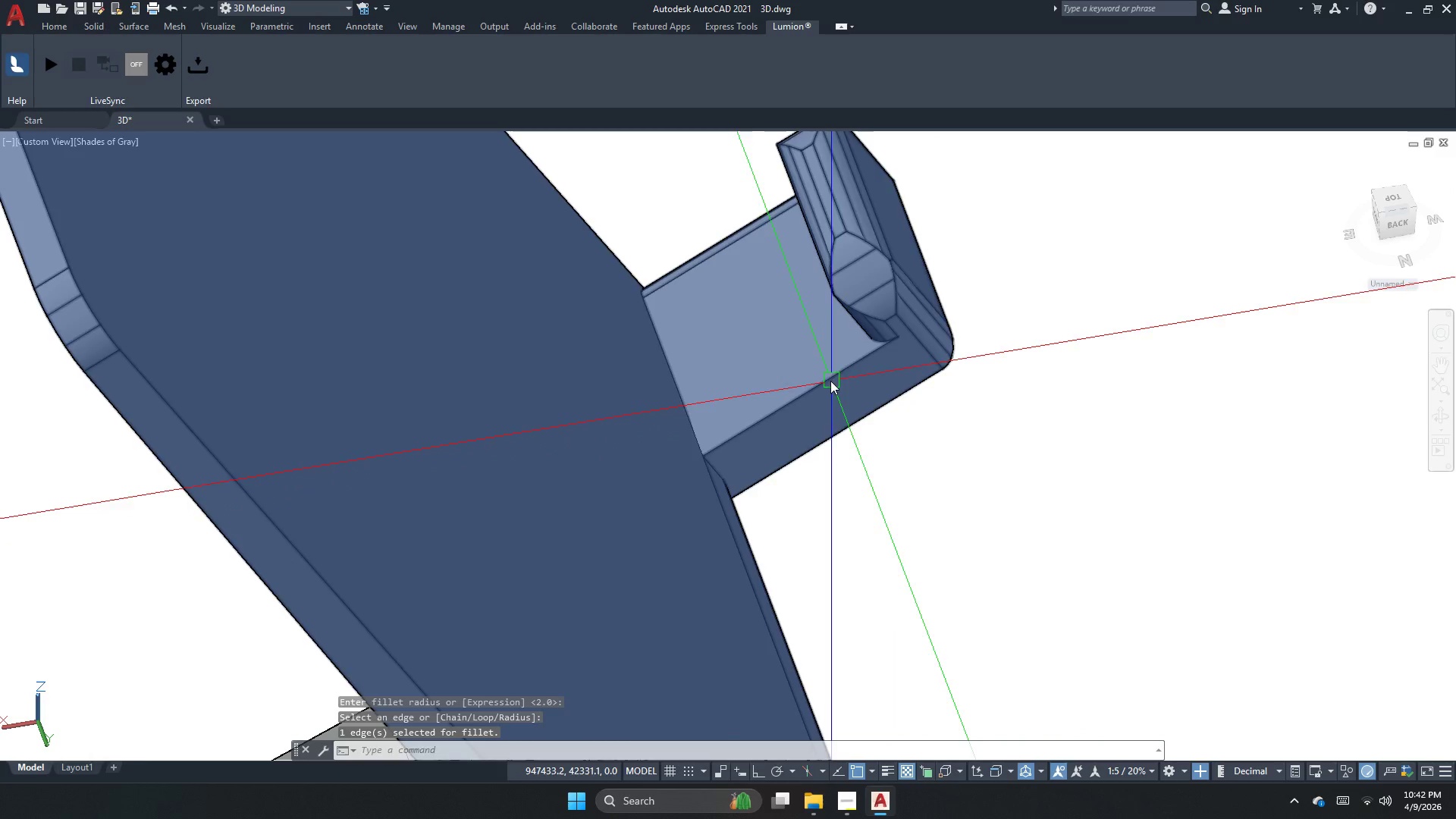 
key(Space)
 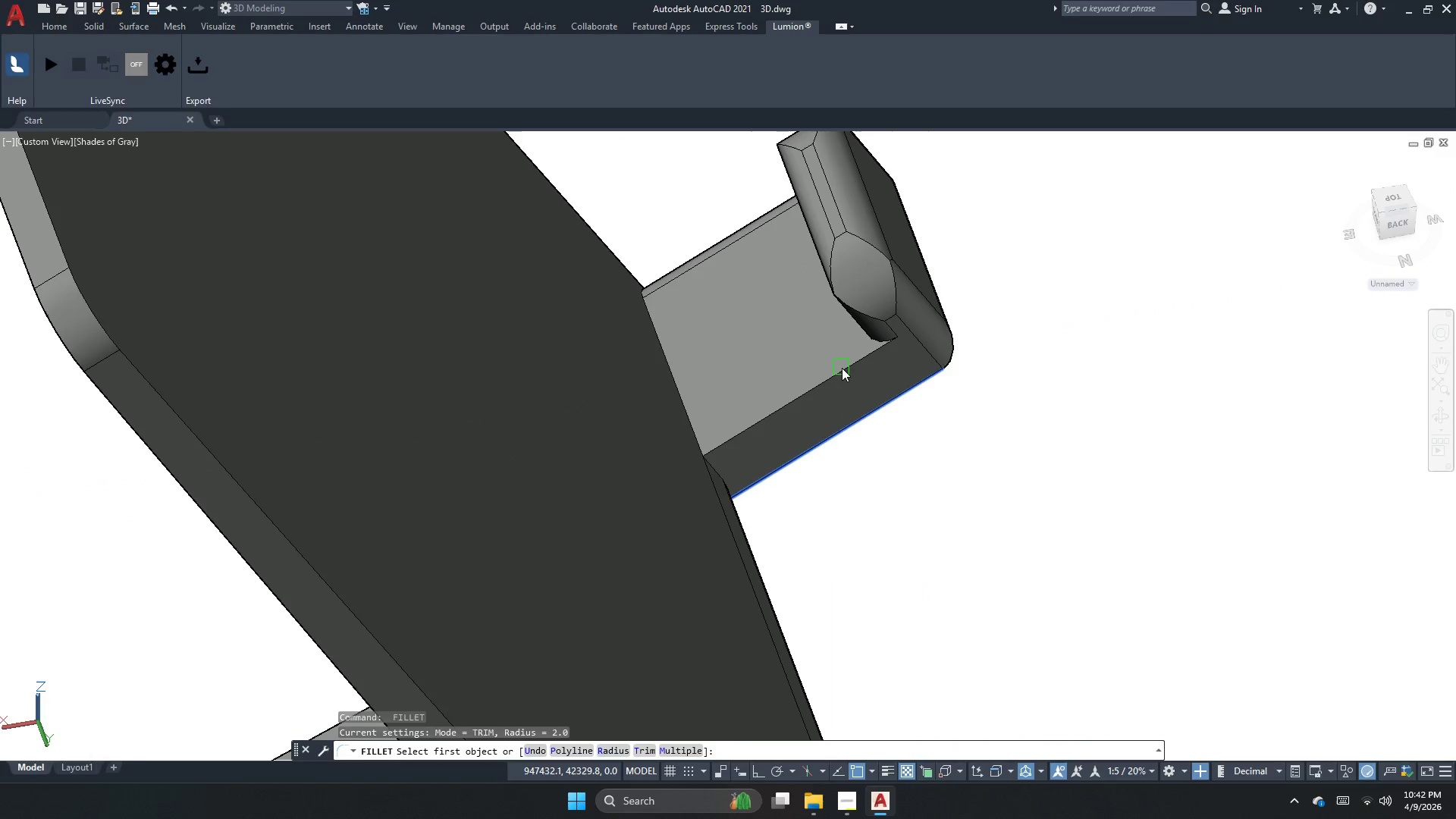 
left_click([842, 369])
 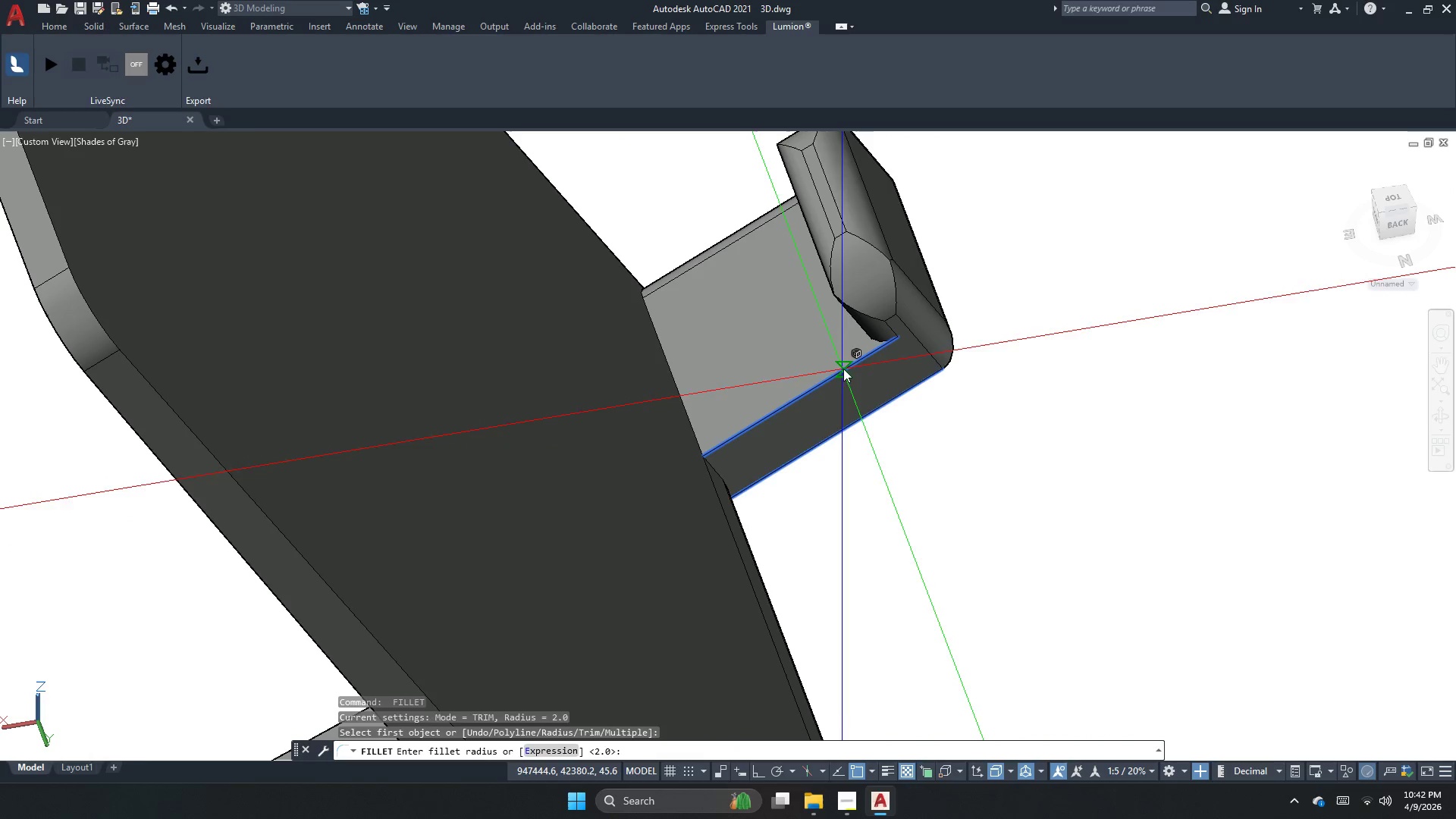 
key(Space)
 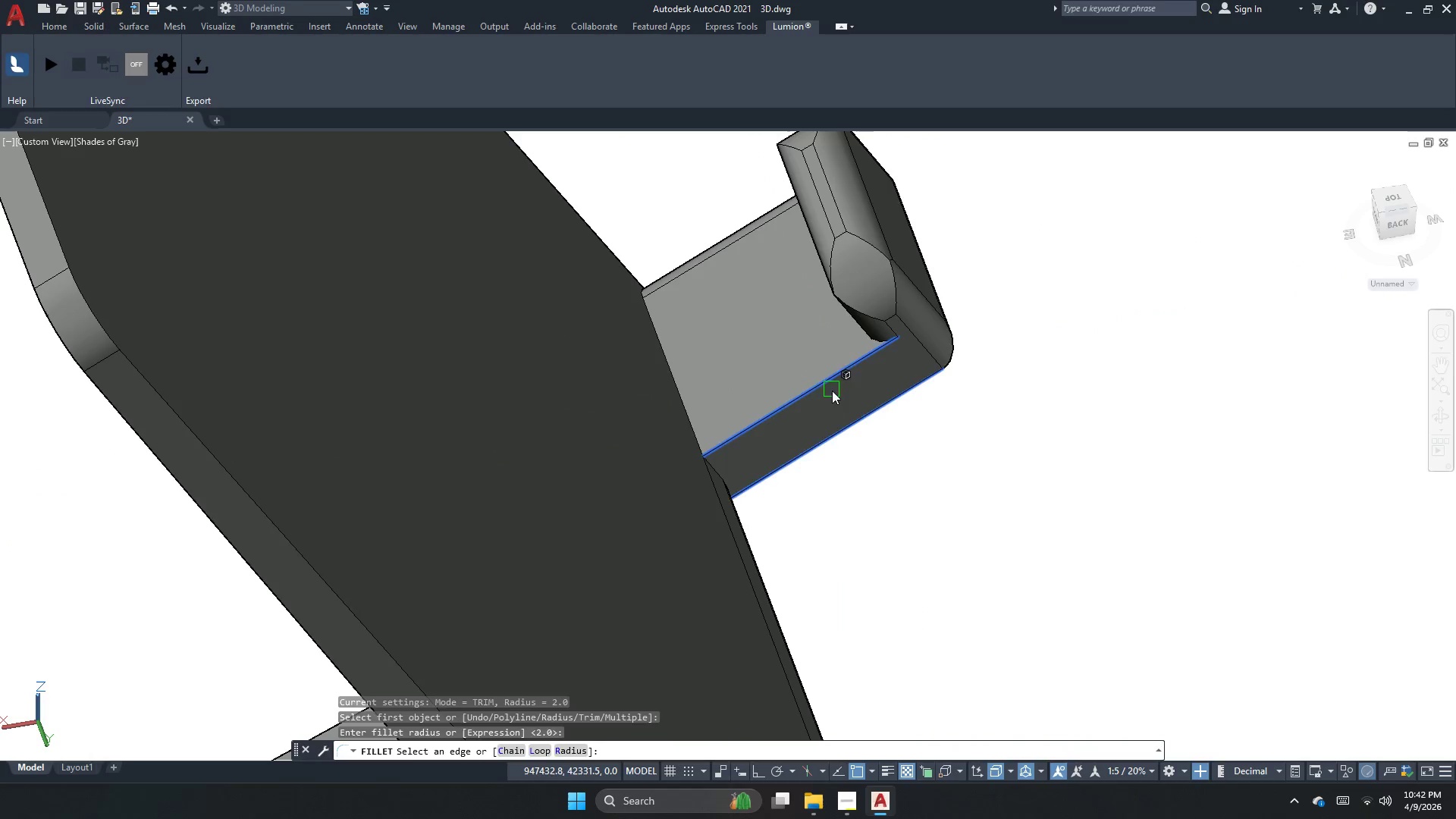 
key(Space)
 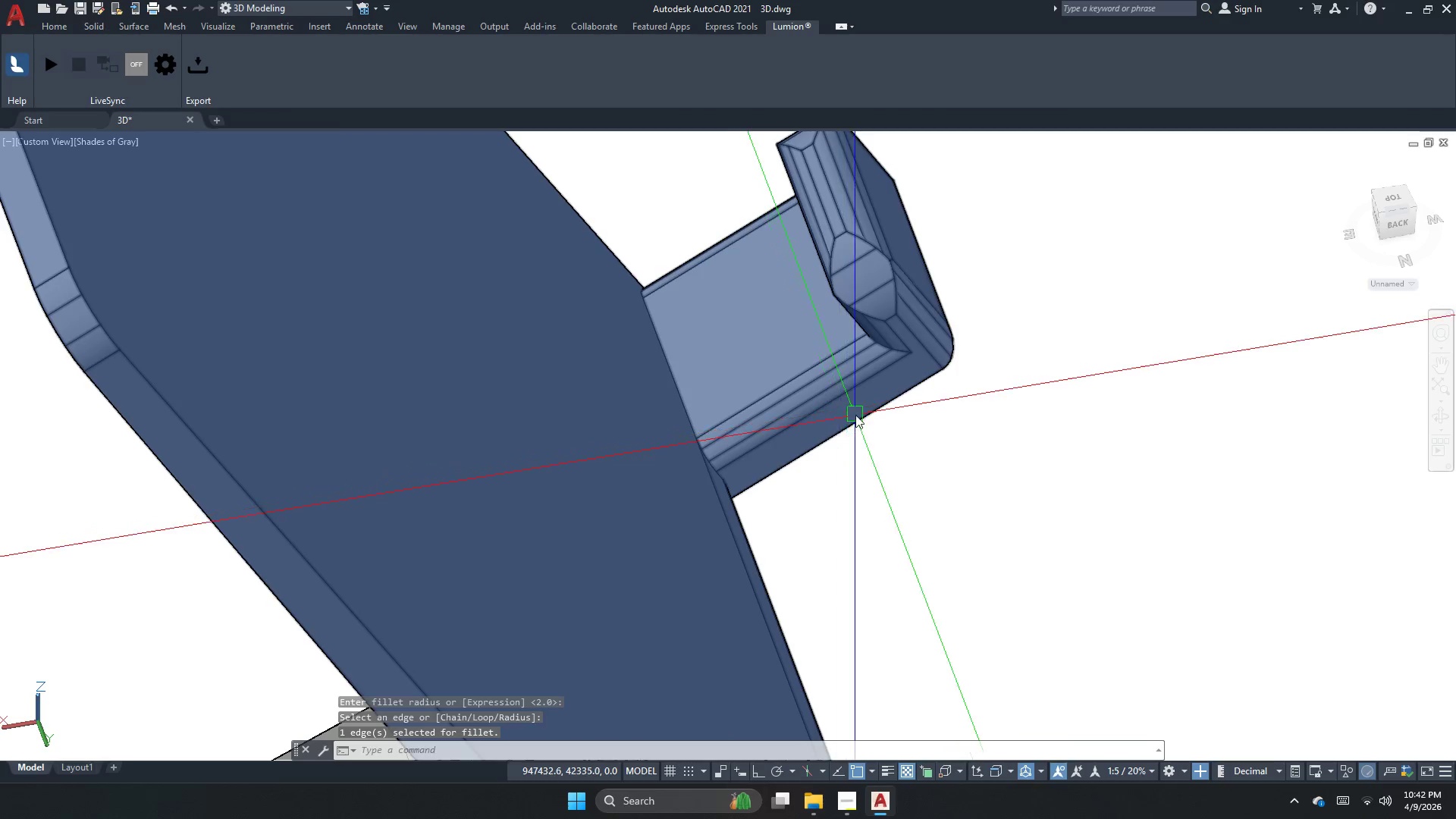 
key(Space)
 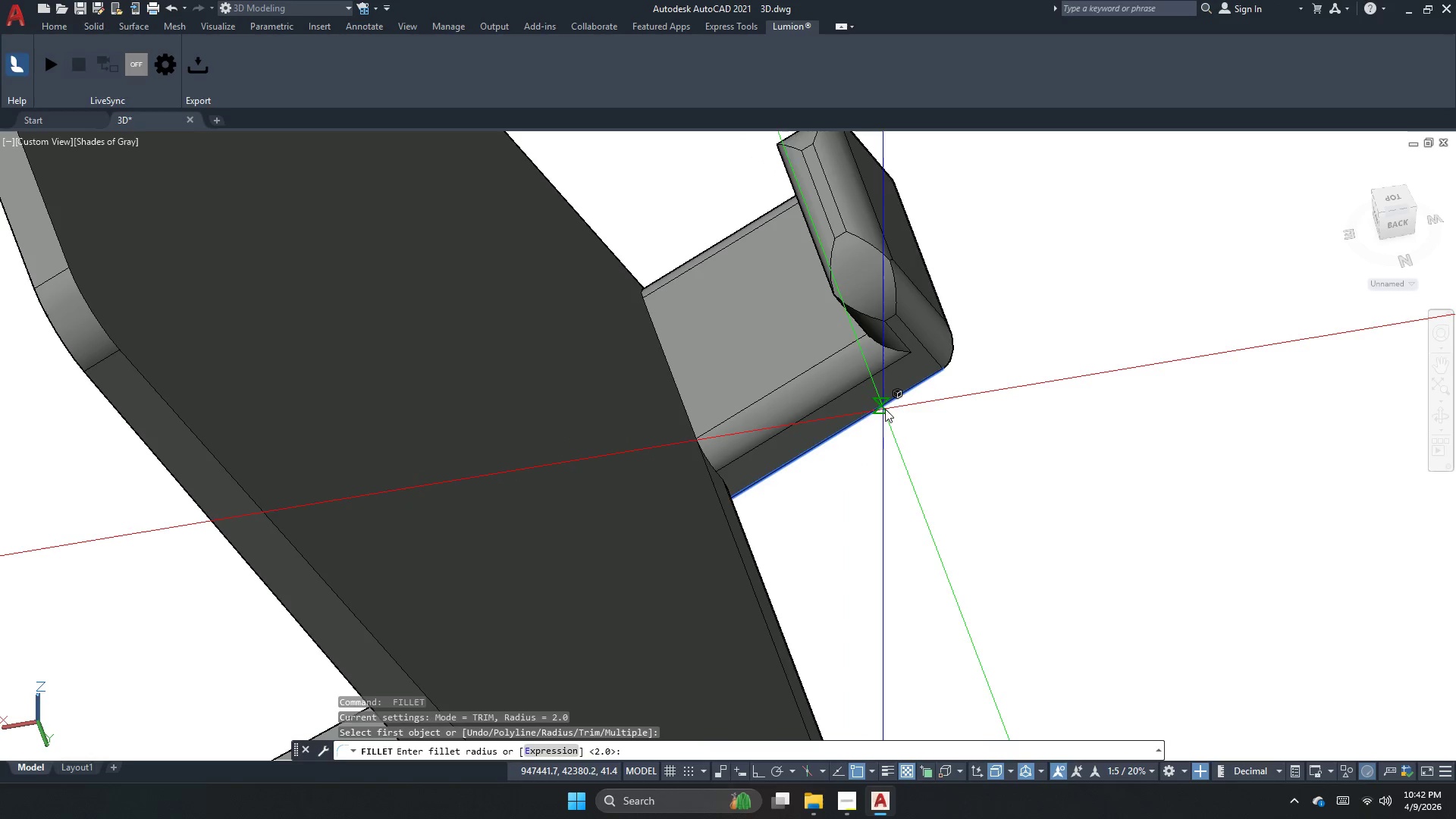 
key(Space)
 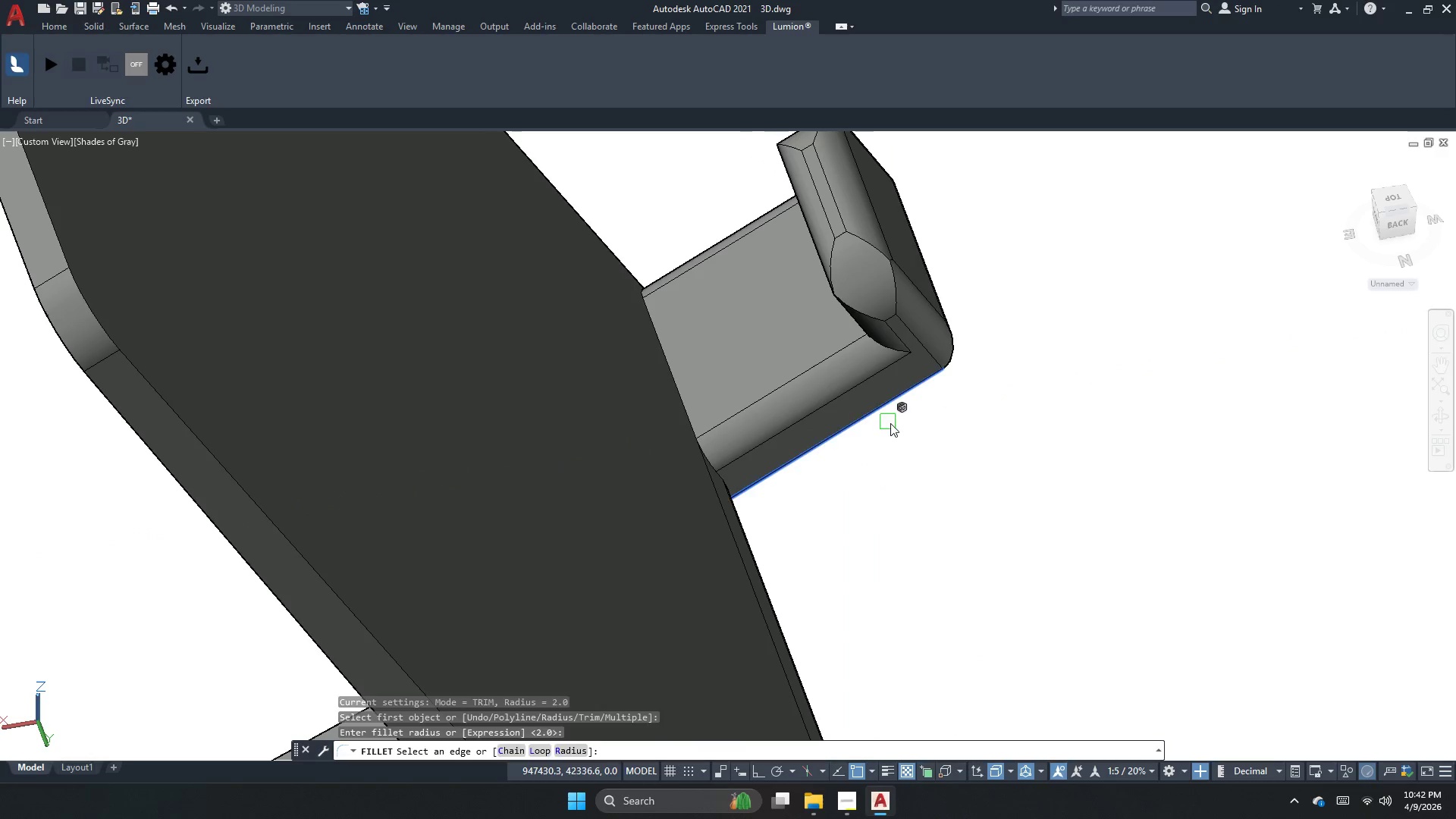 
key(Space)
 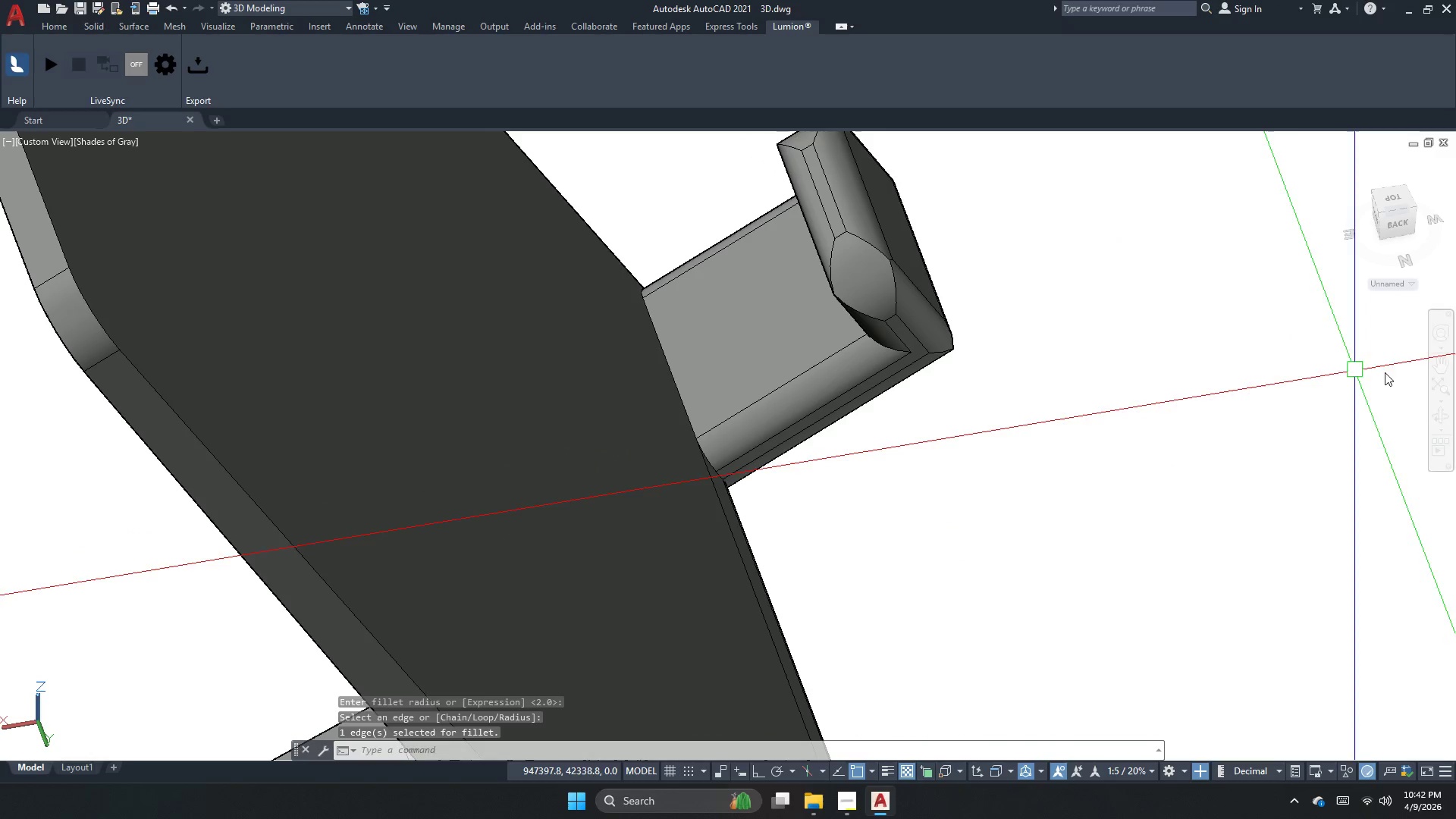 
left_click([1443, 416])
 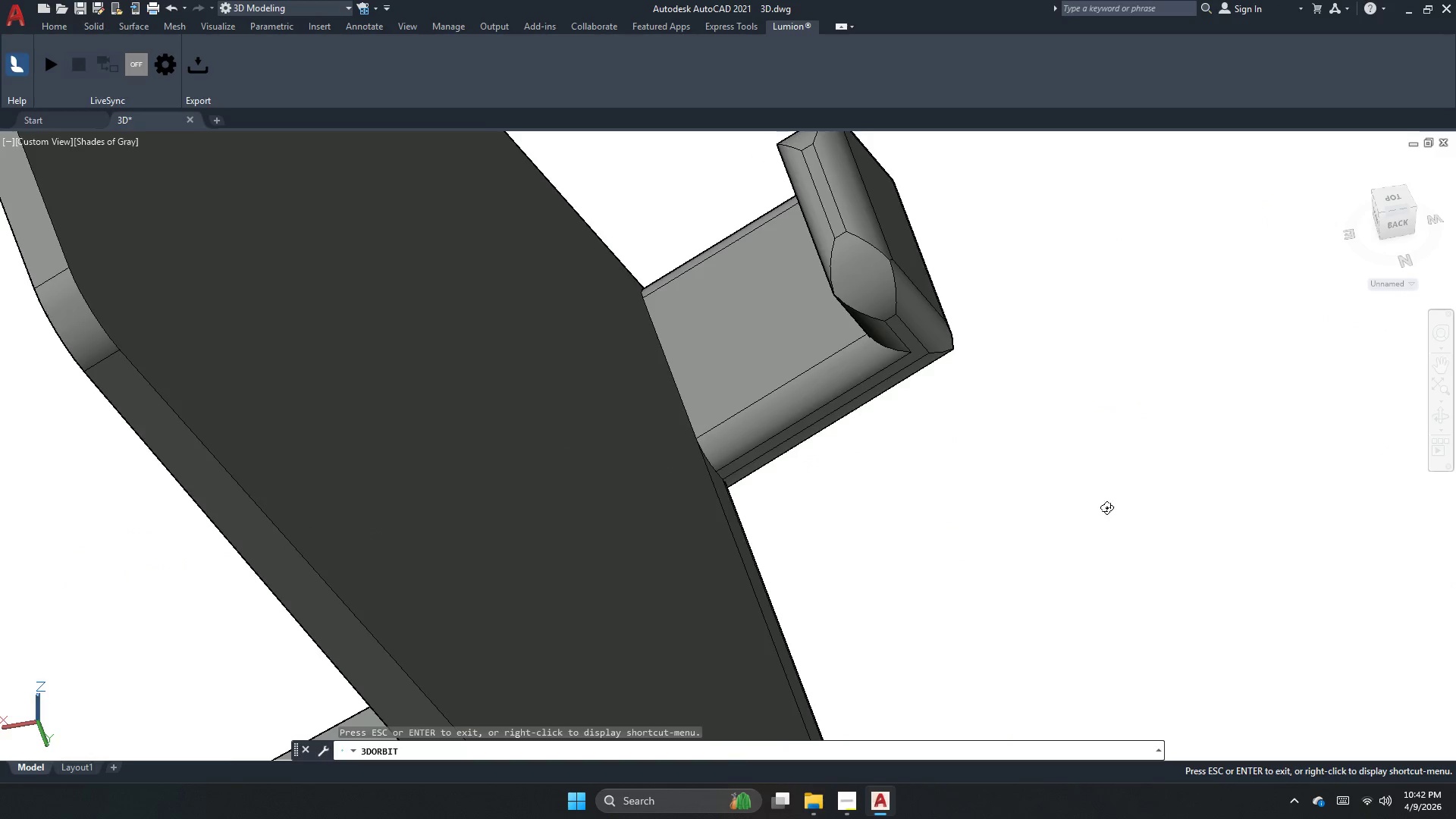 
left_click_drag(start_coordinate=[1104, 507], to_coordinate=[1040, 437])
 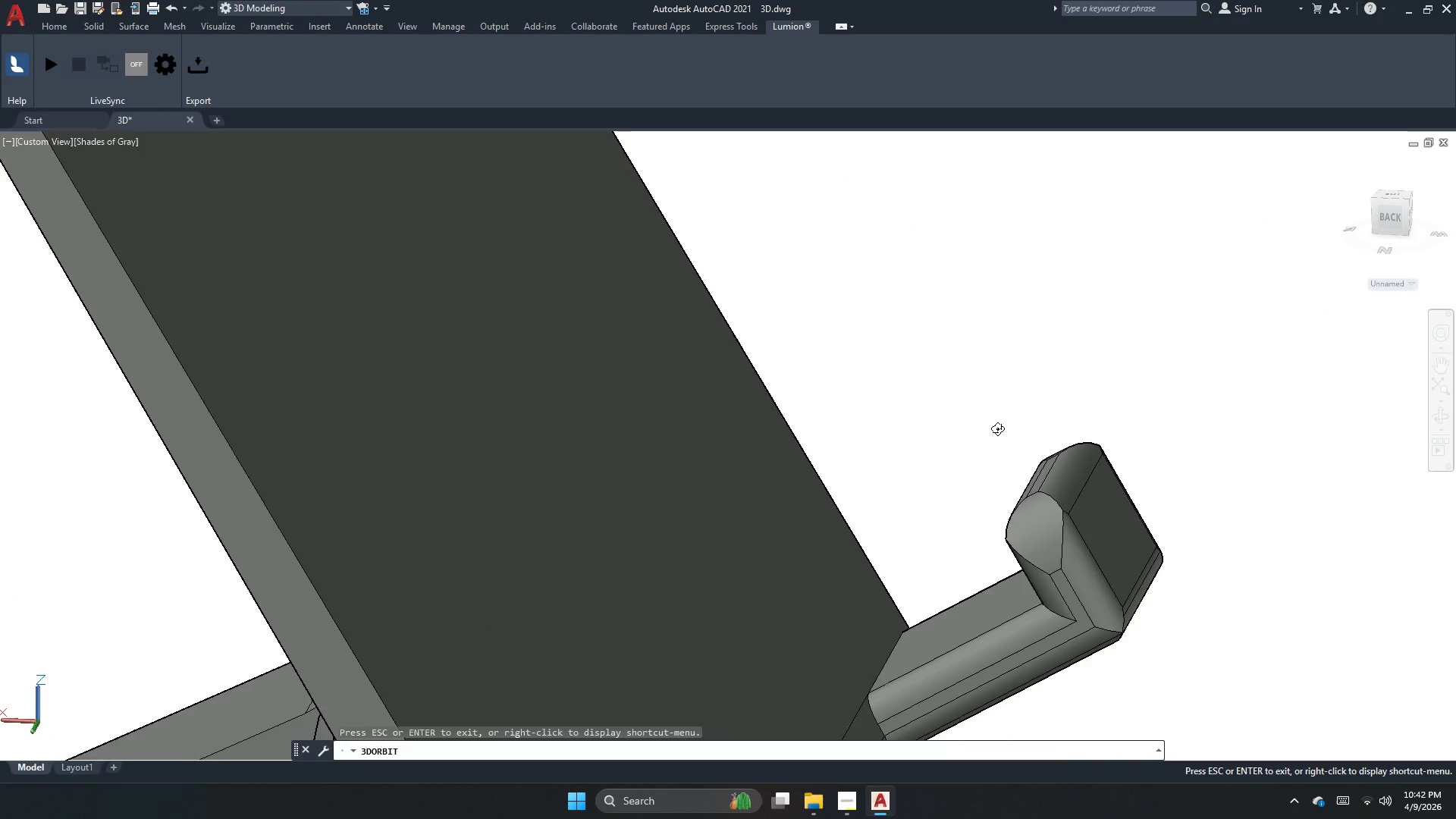 
scroll: coordinate [1002, 432], scroll_direction: down, amount: 5.0
 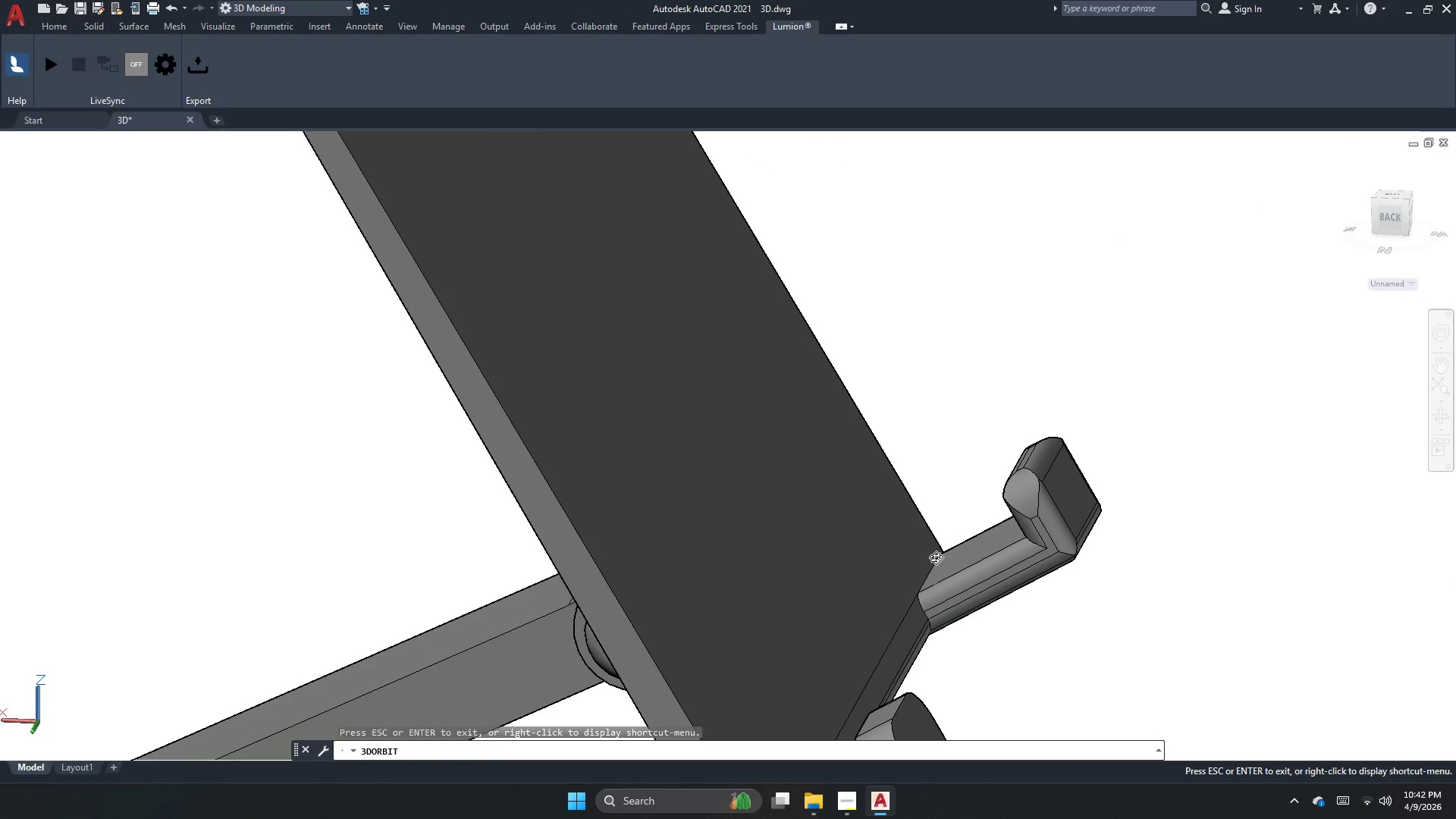 
key(Escape)
 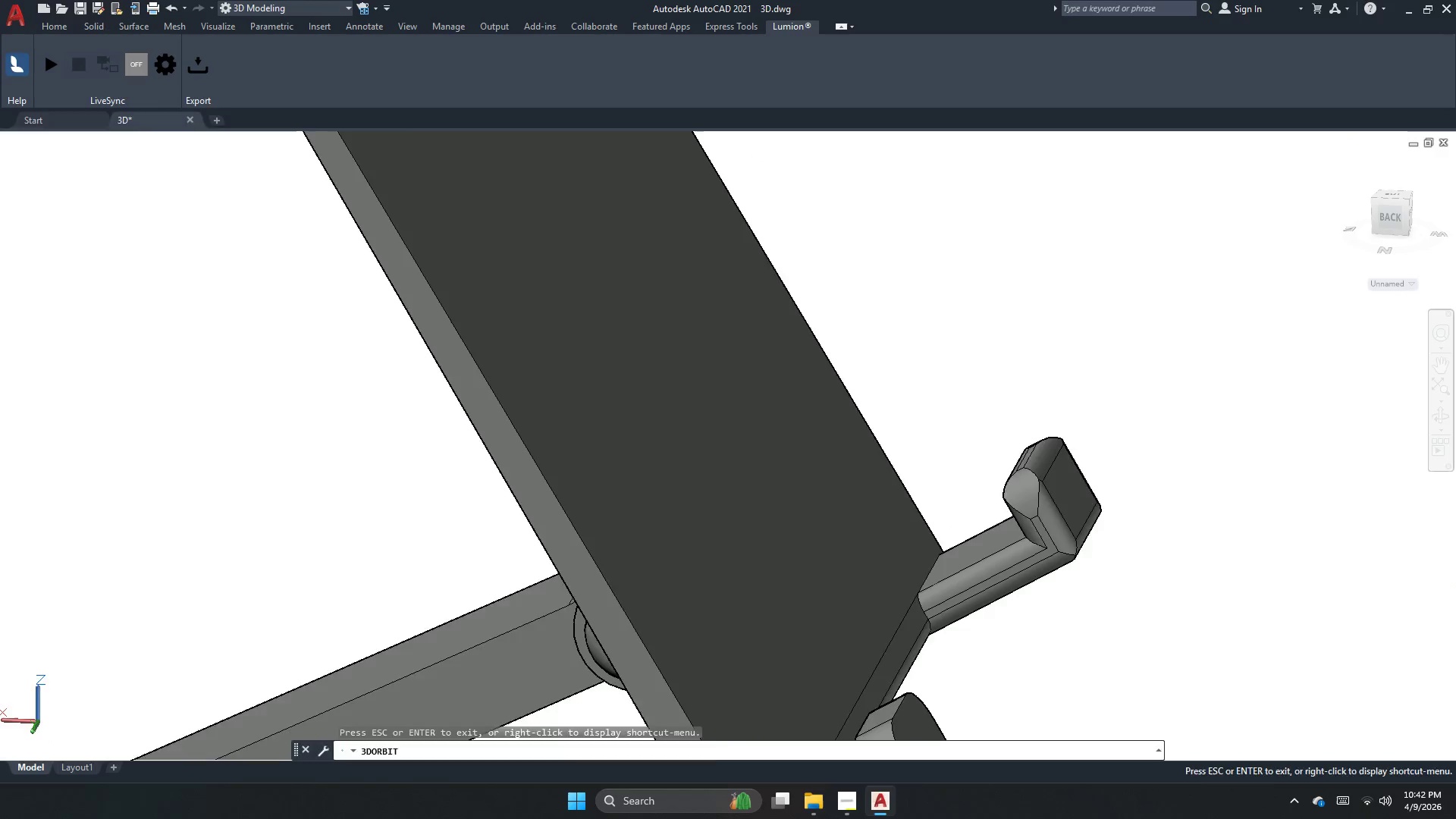 
scroll: coordinate [944, 554], scroll_direction: up, amount: 2.0
 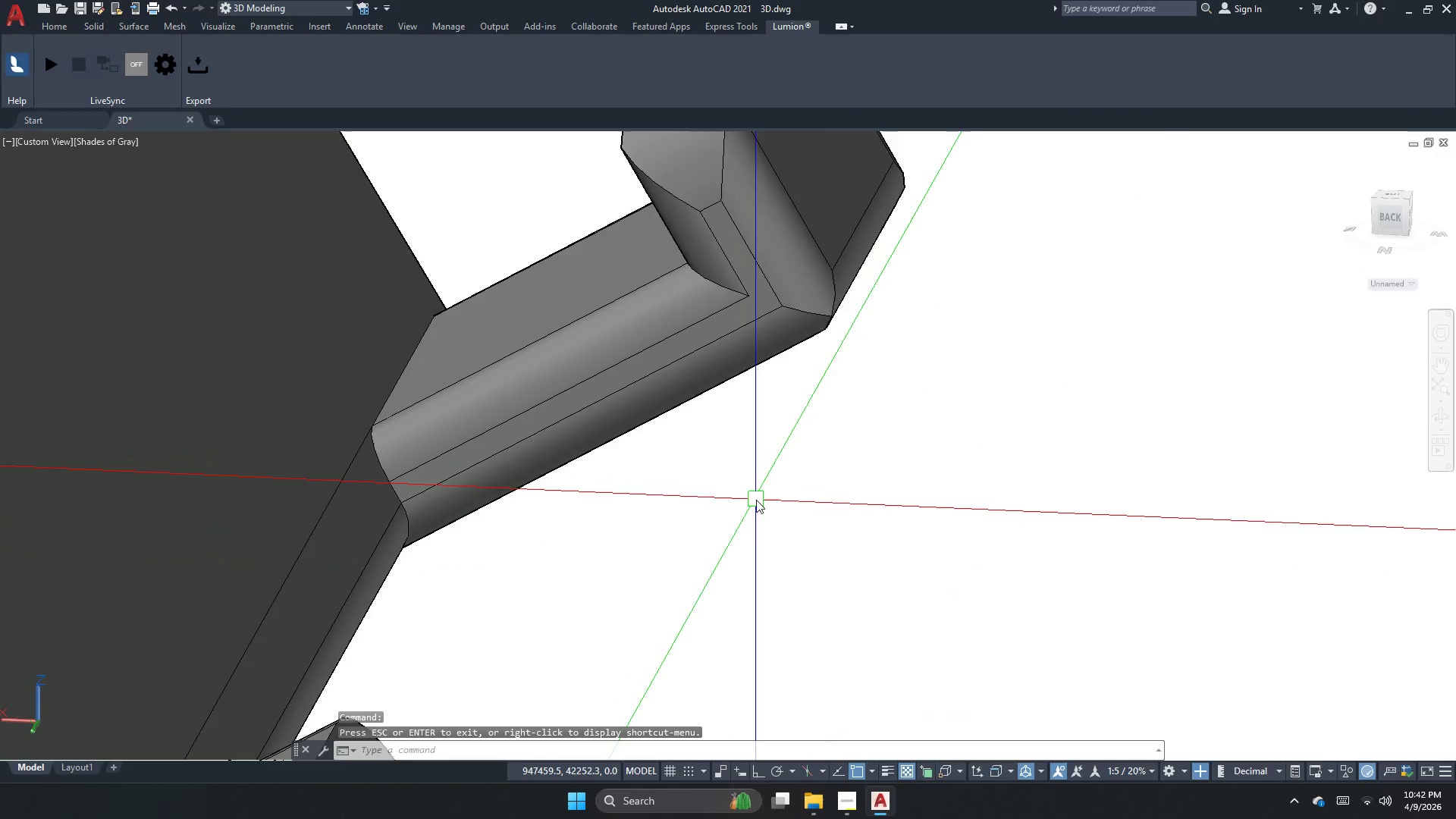 
key(Escape)
 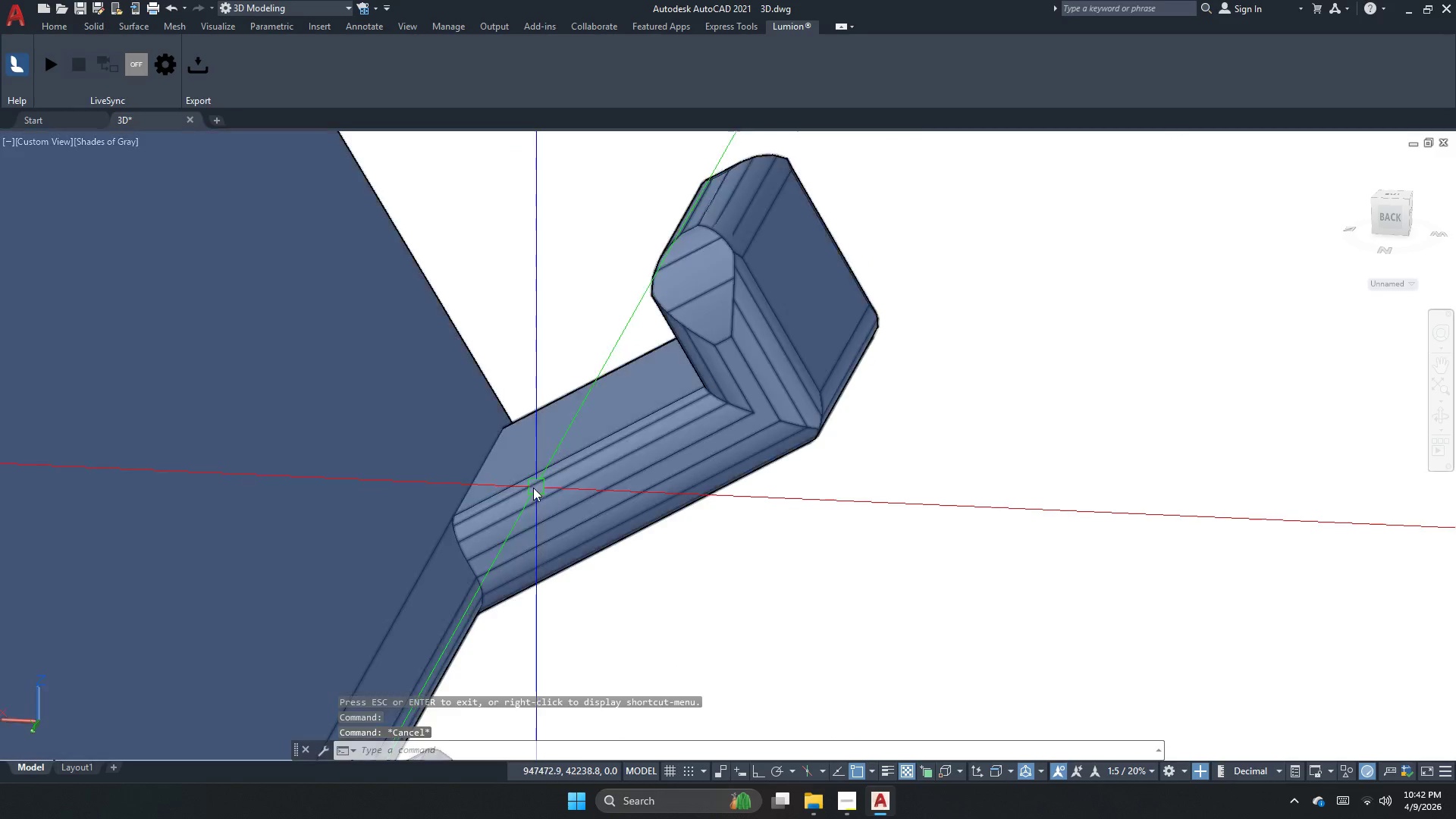 
key(Space)
 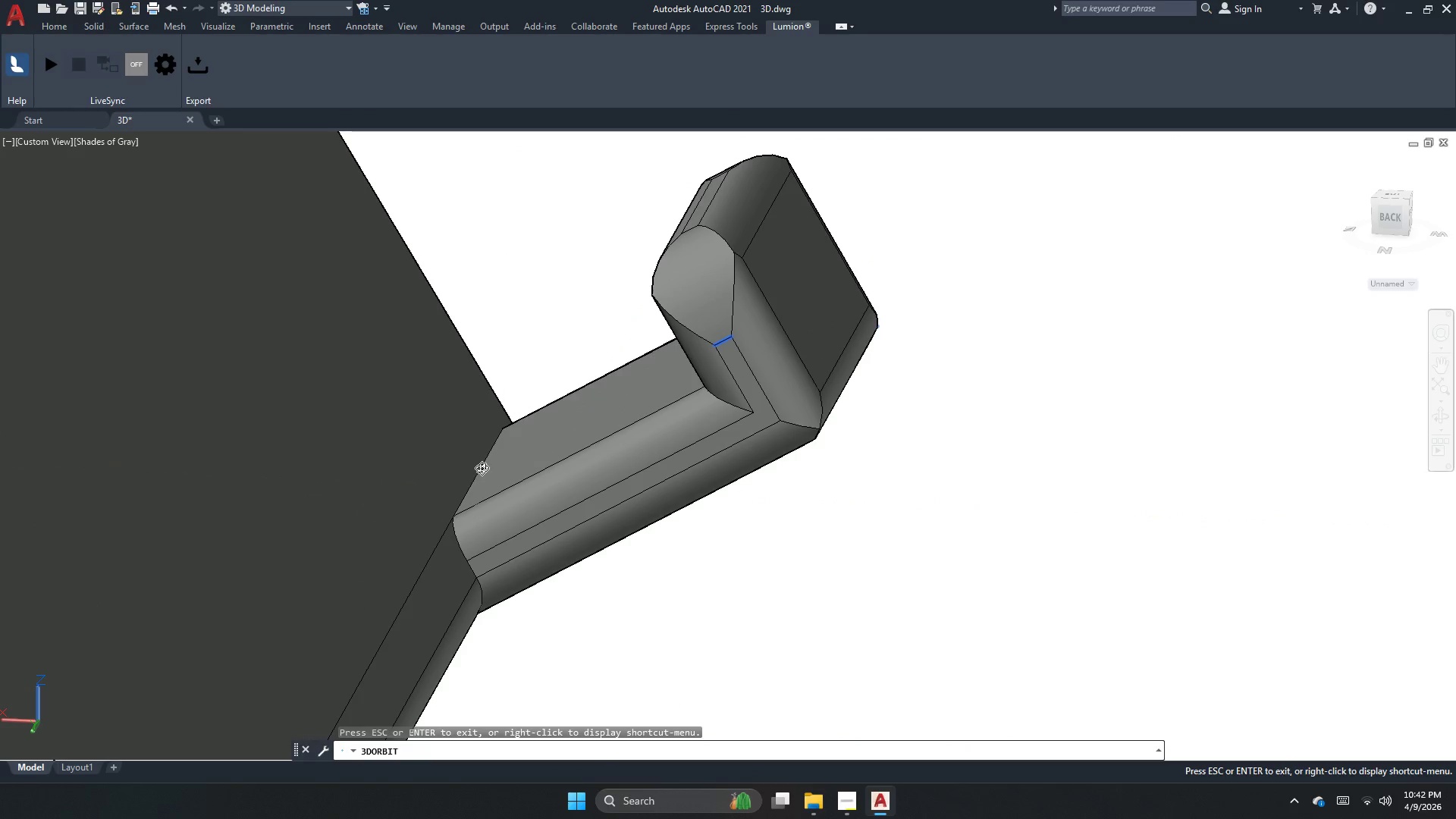 
scroll: coordinate [751, 554], scroll_direction: none, amount: 0.0
 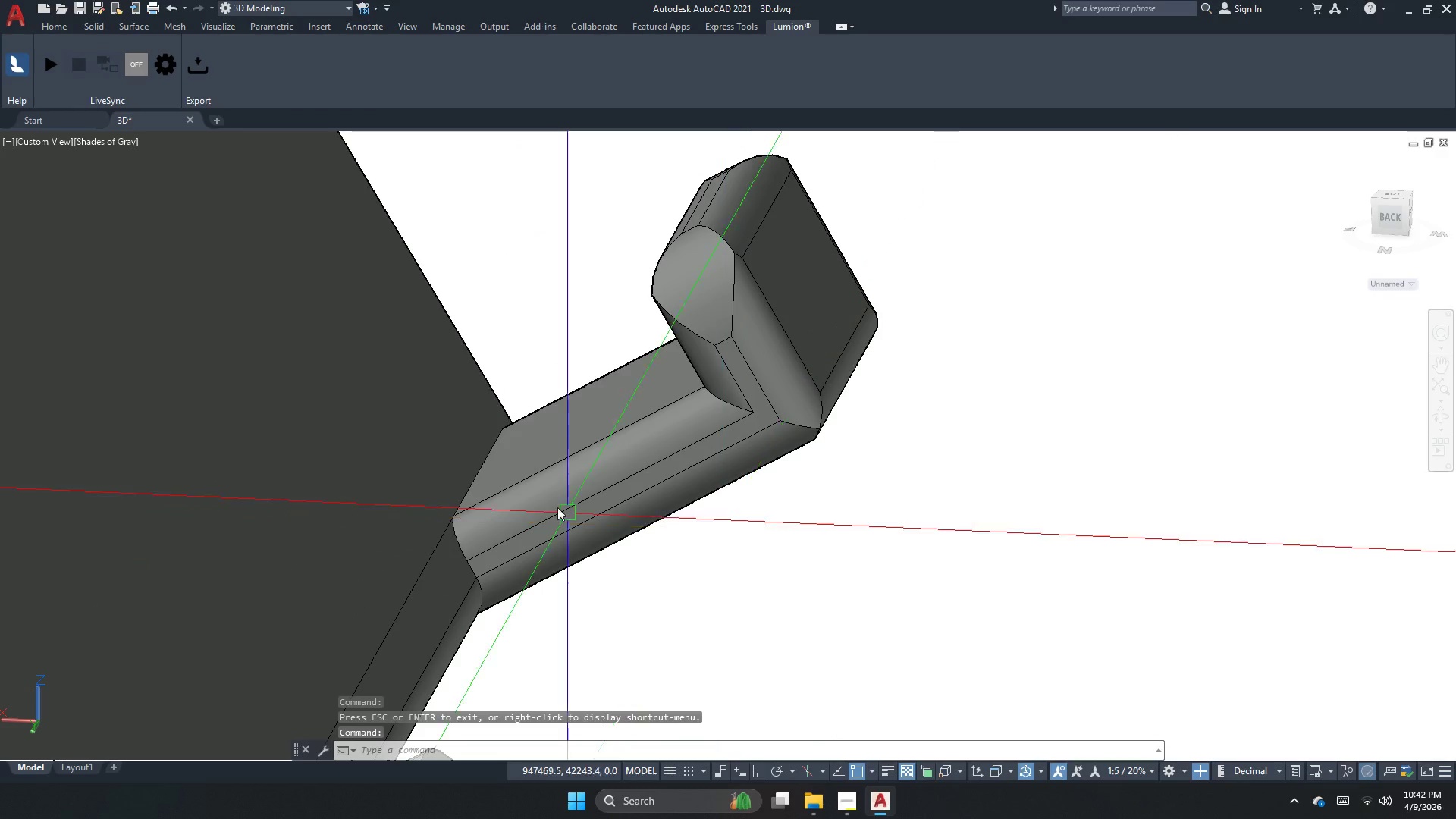 
key(Escape)
 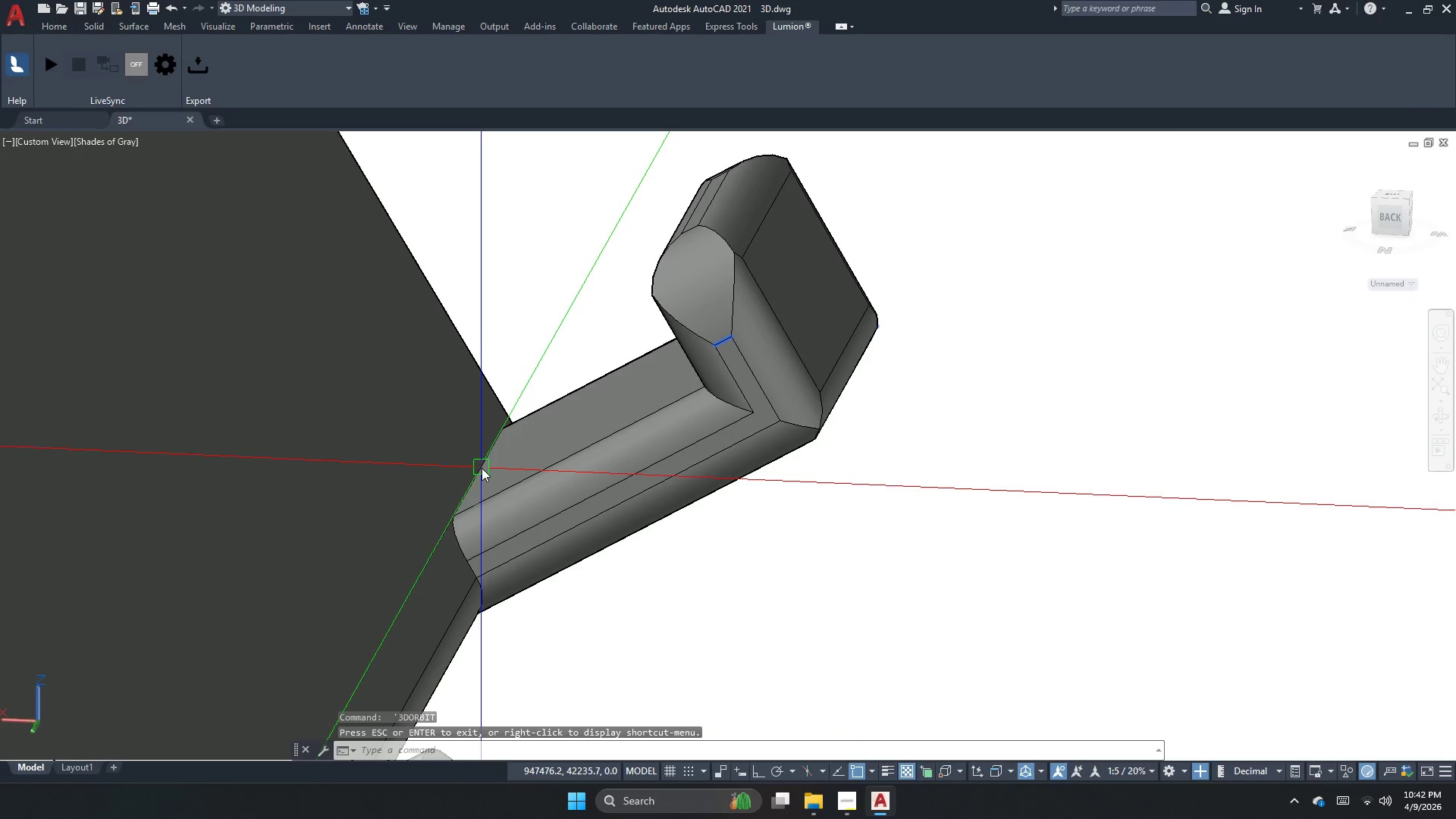 
key(F)
 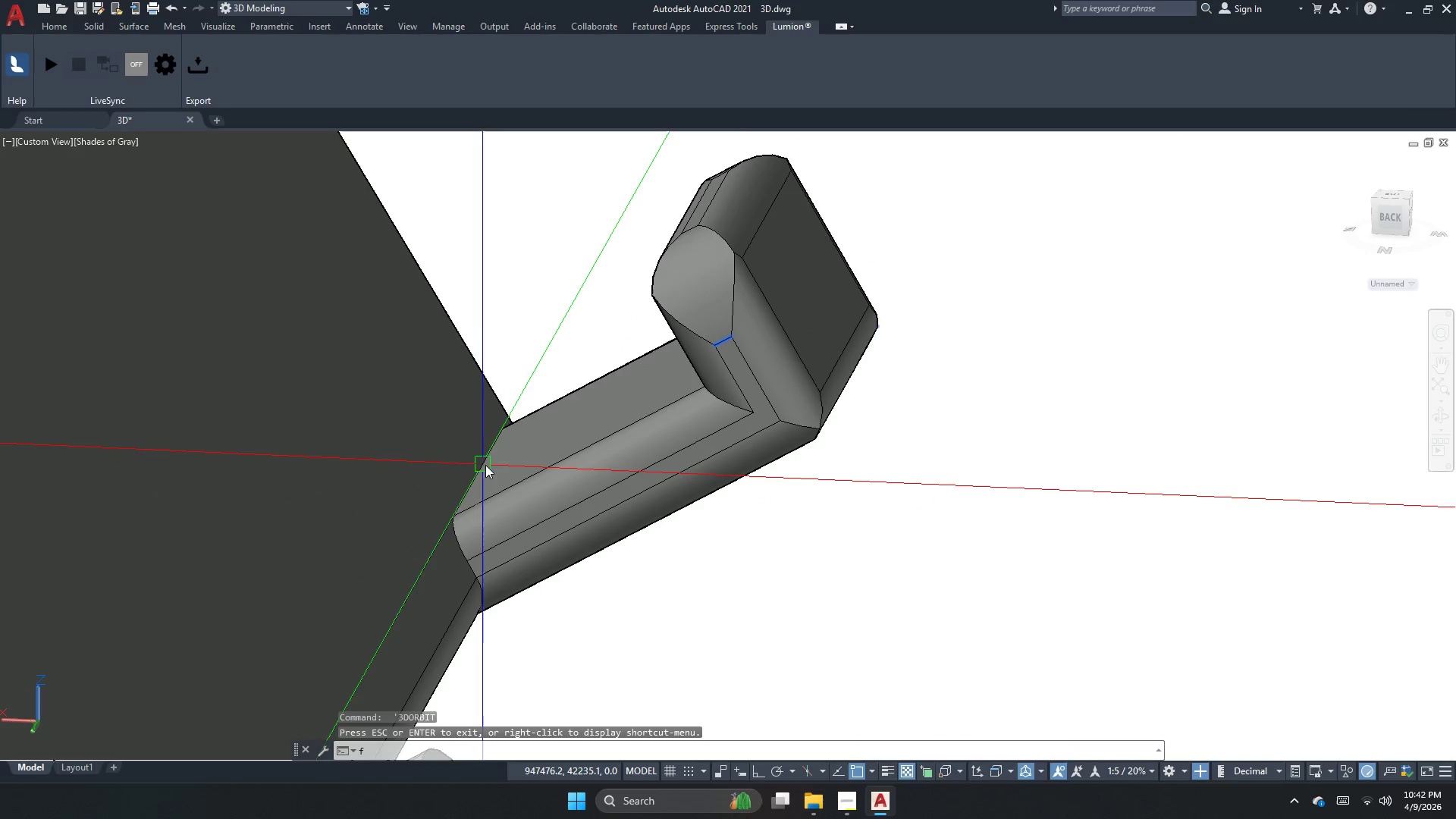 
key(Space)
 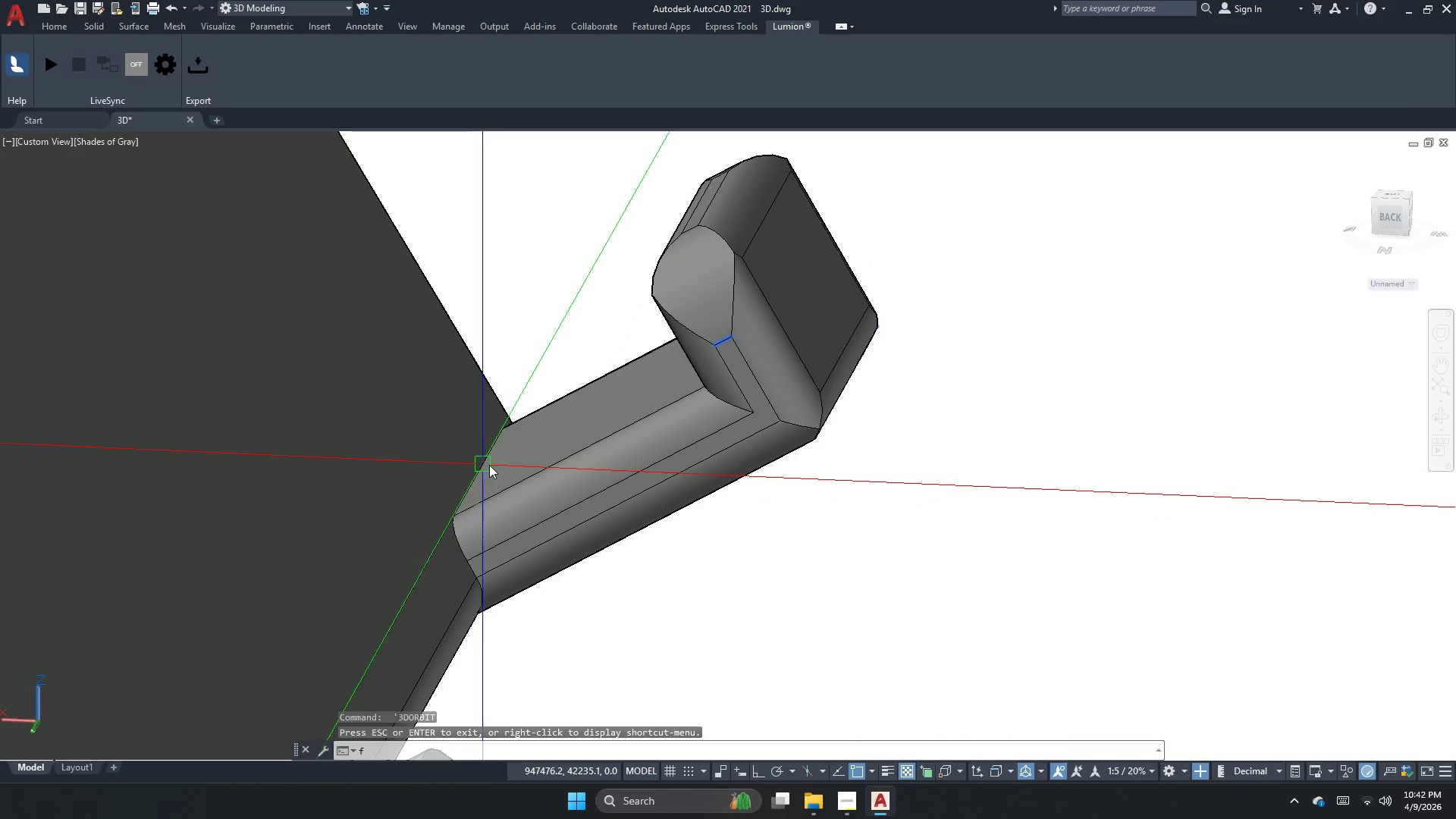 
key(R)
 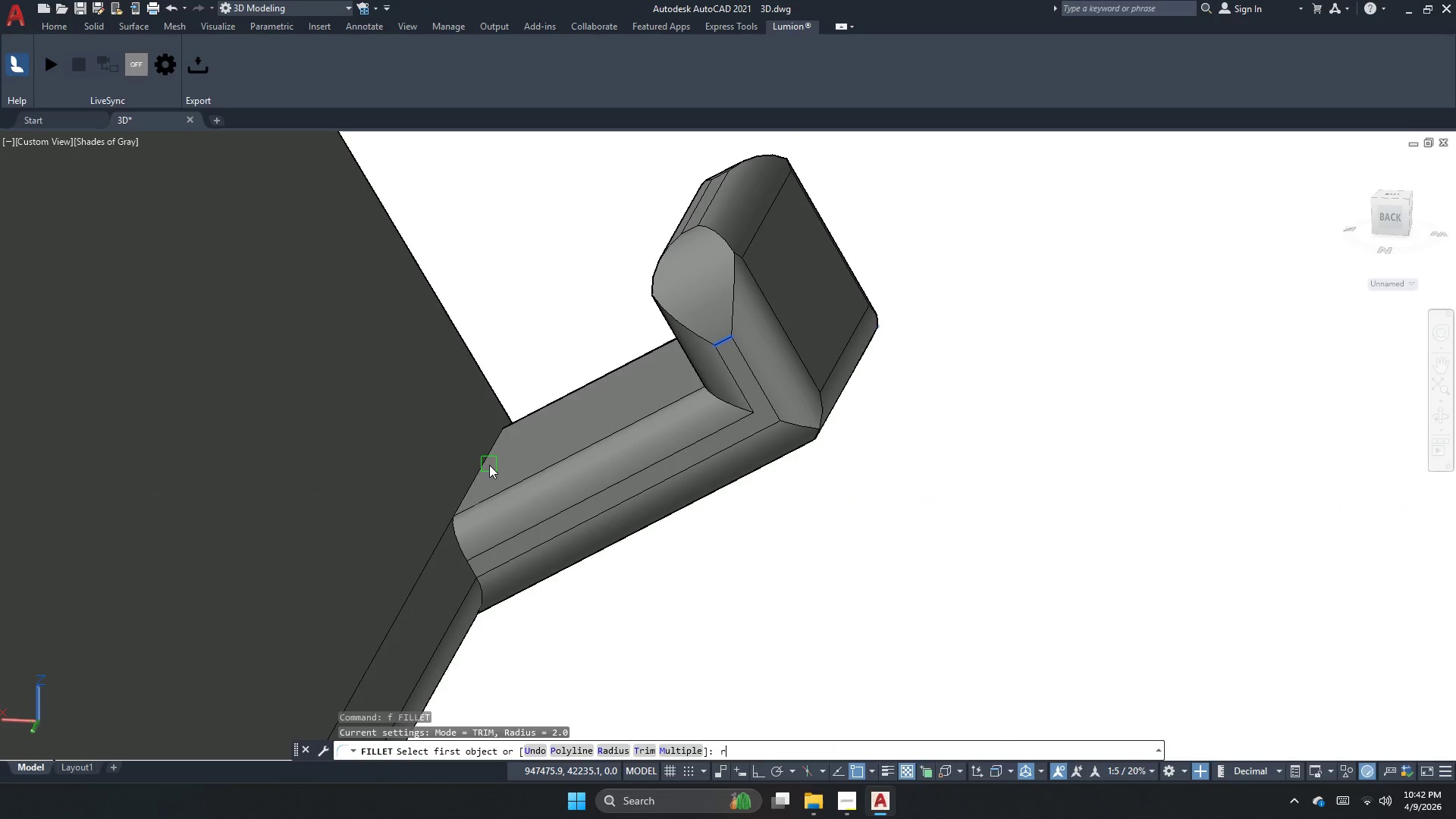 
key(Space)
 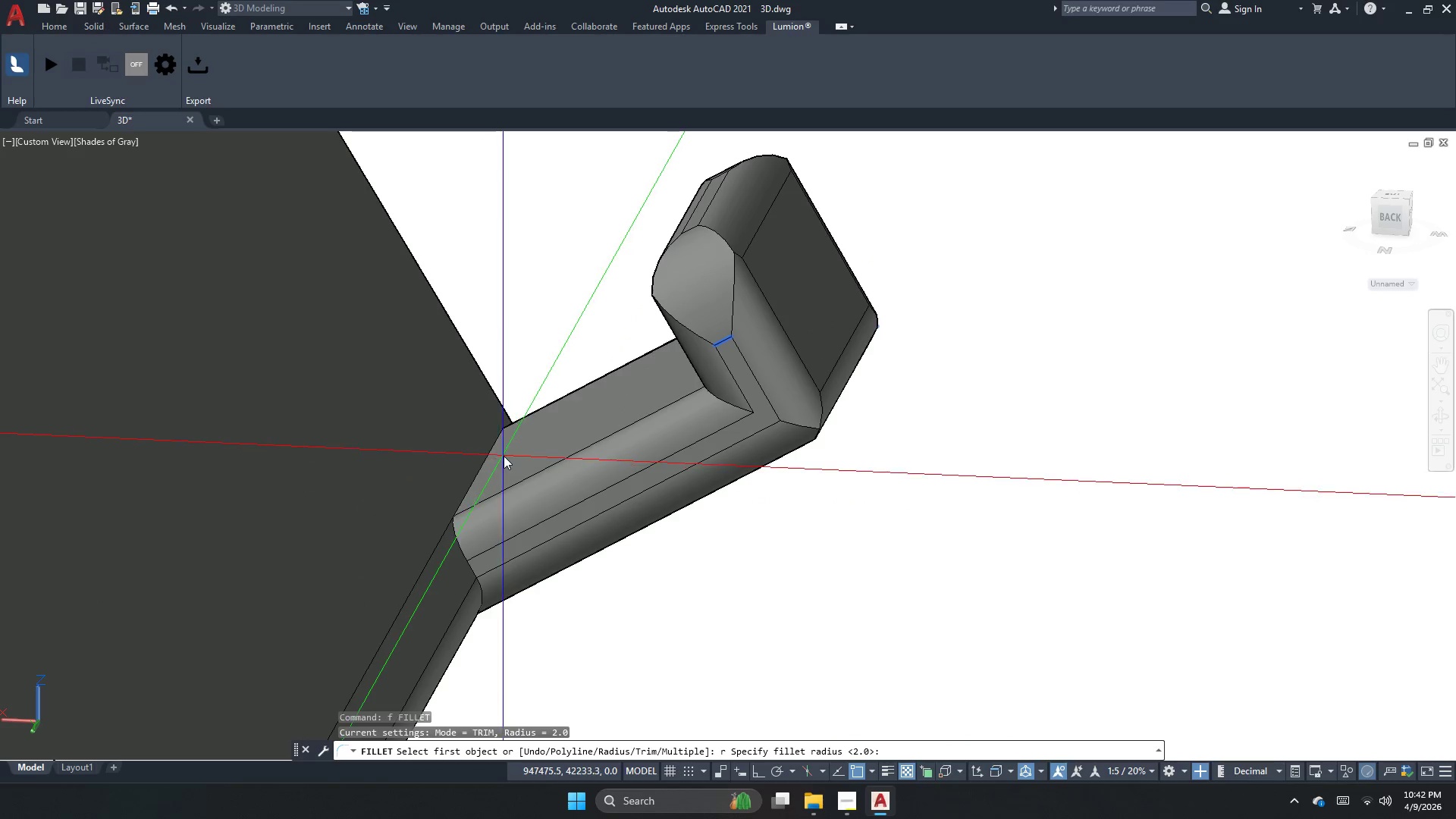 
key(Space)
 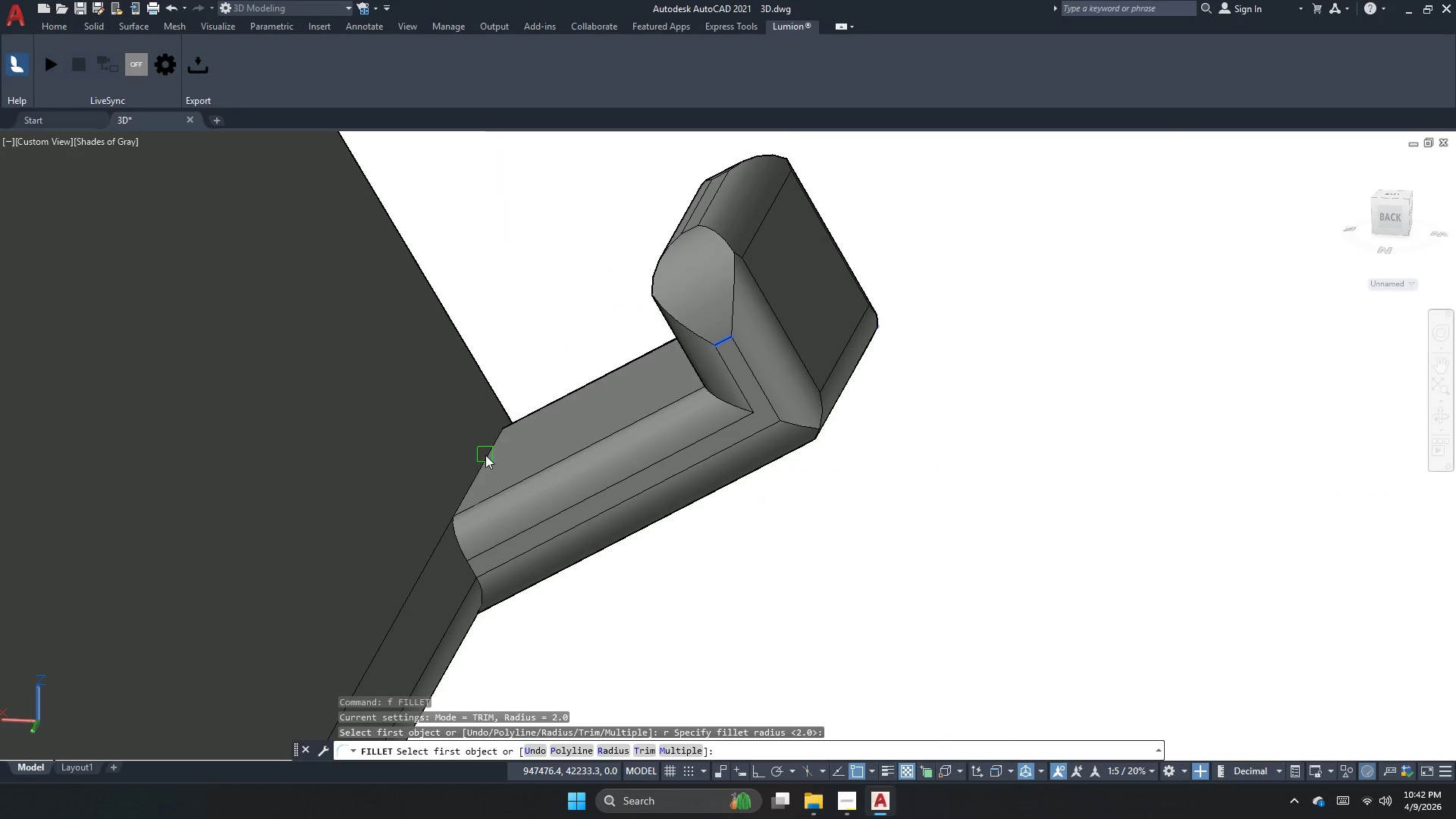 
left_click([485, 455])
 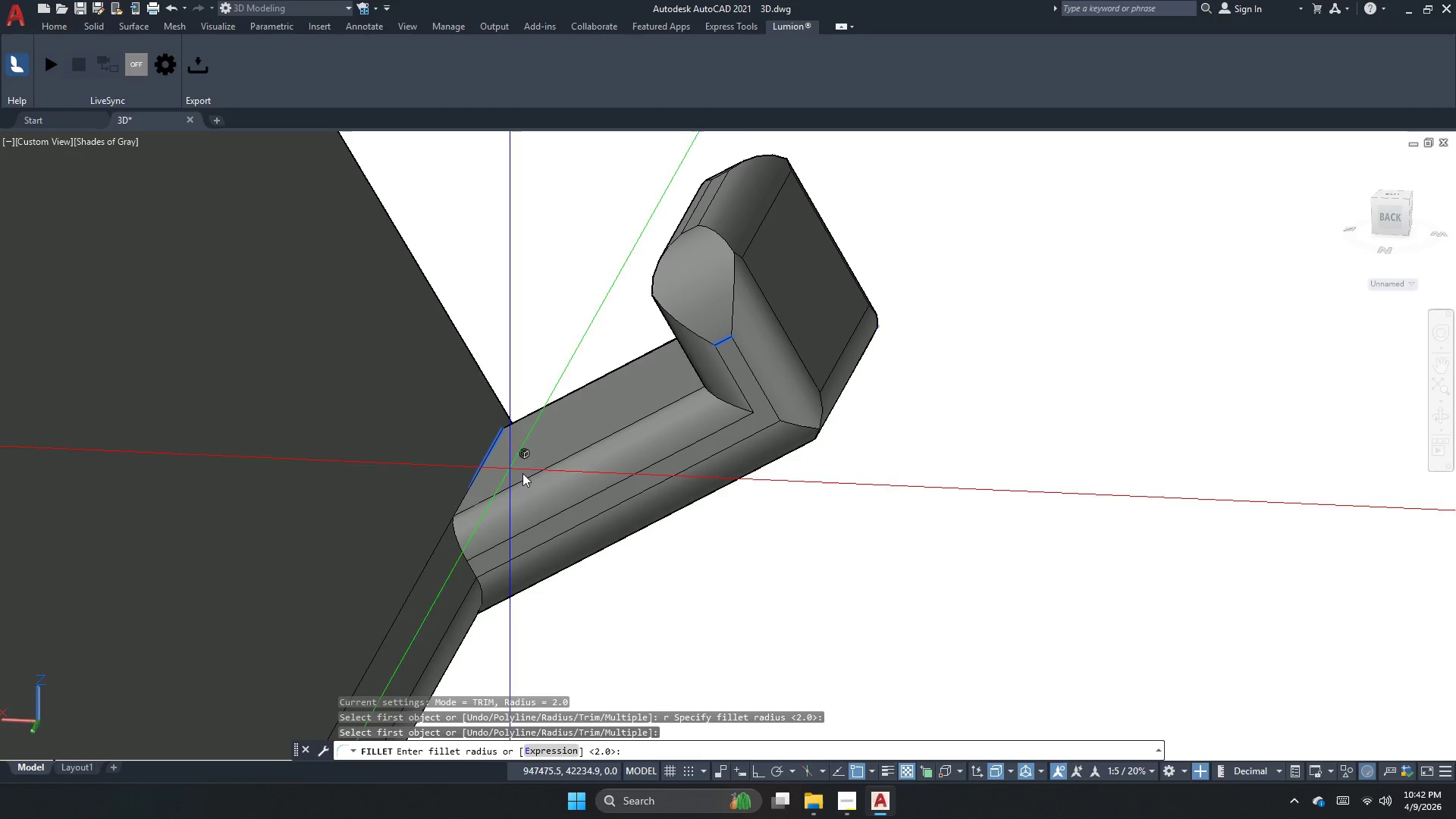 
key(Space)
 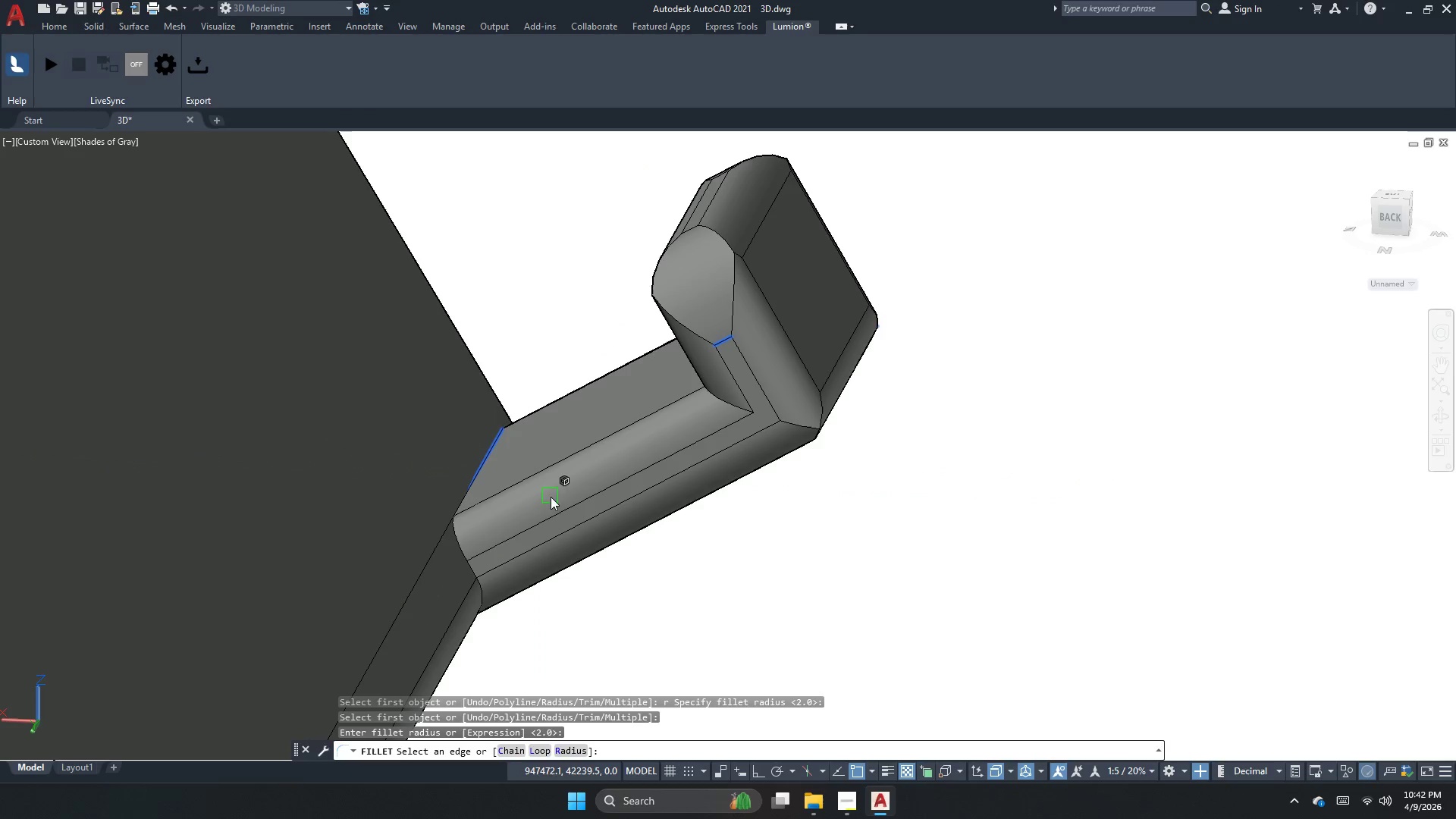 
key(Space)
 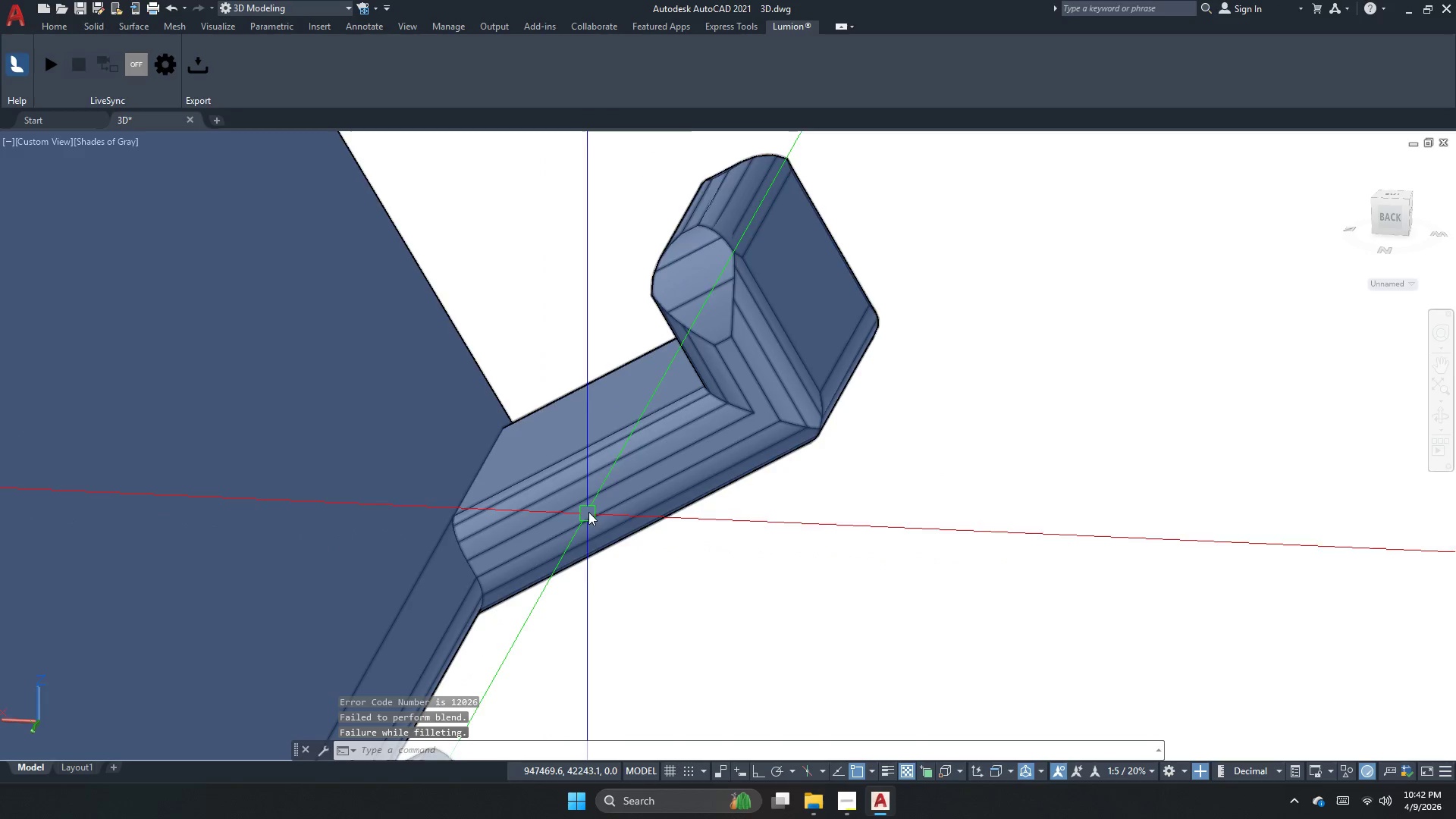 
scroll: coordinate [628, 502], scroll_direction: down, amount: 5.0
 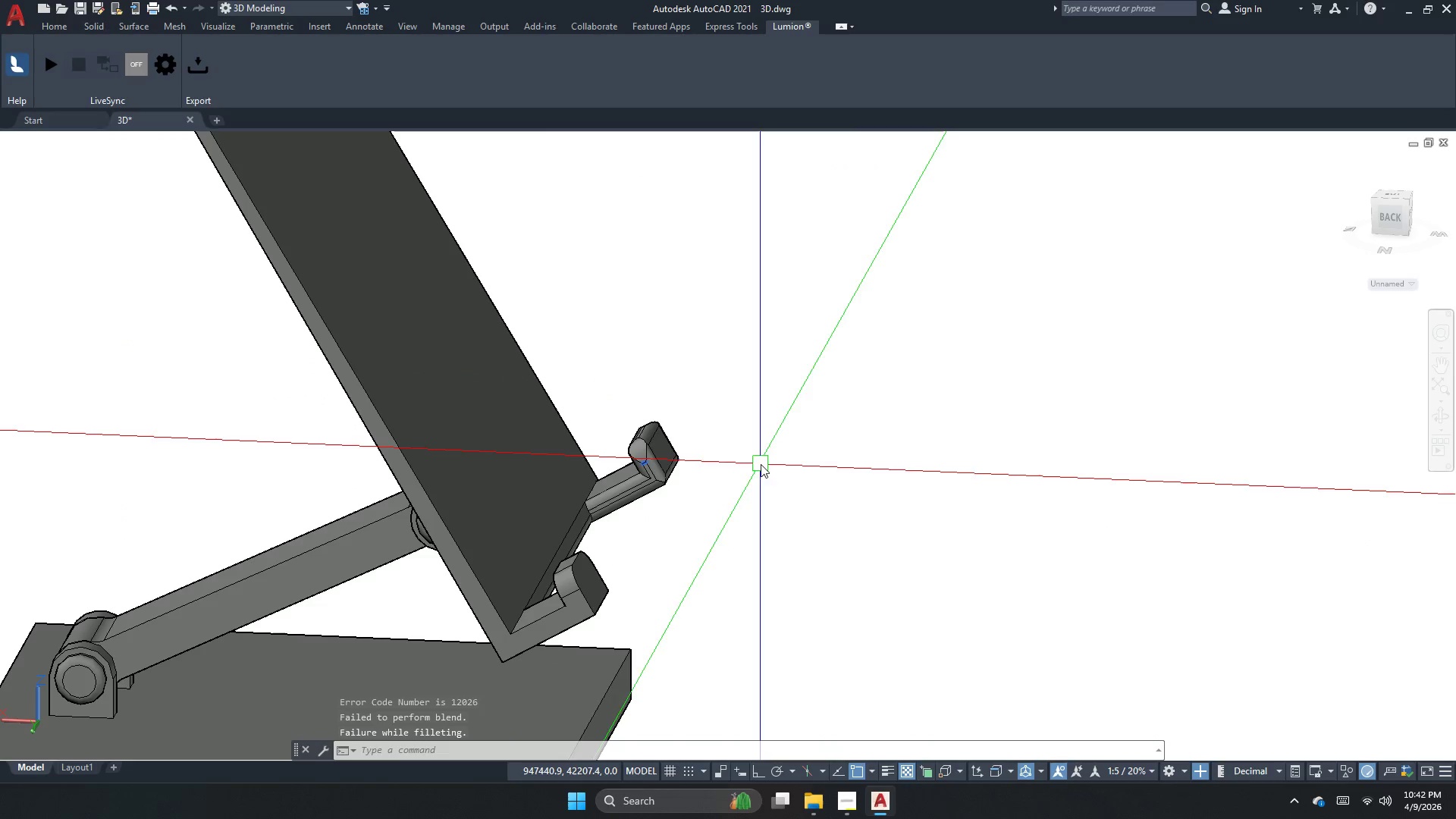 
scroll: coordinate [606, 570], scroll_direction: up, amount: 2.0
 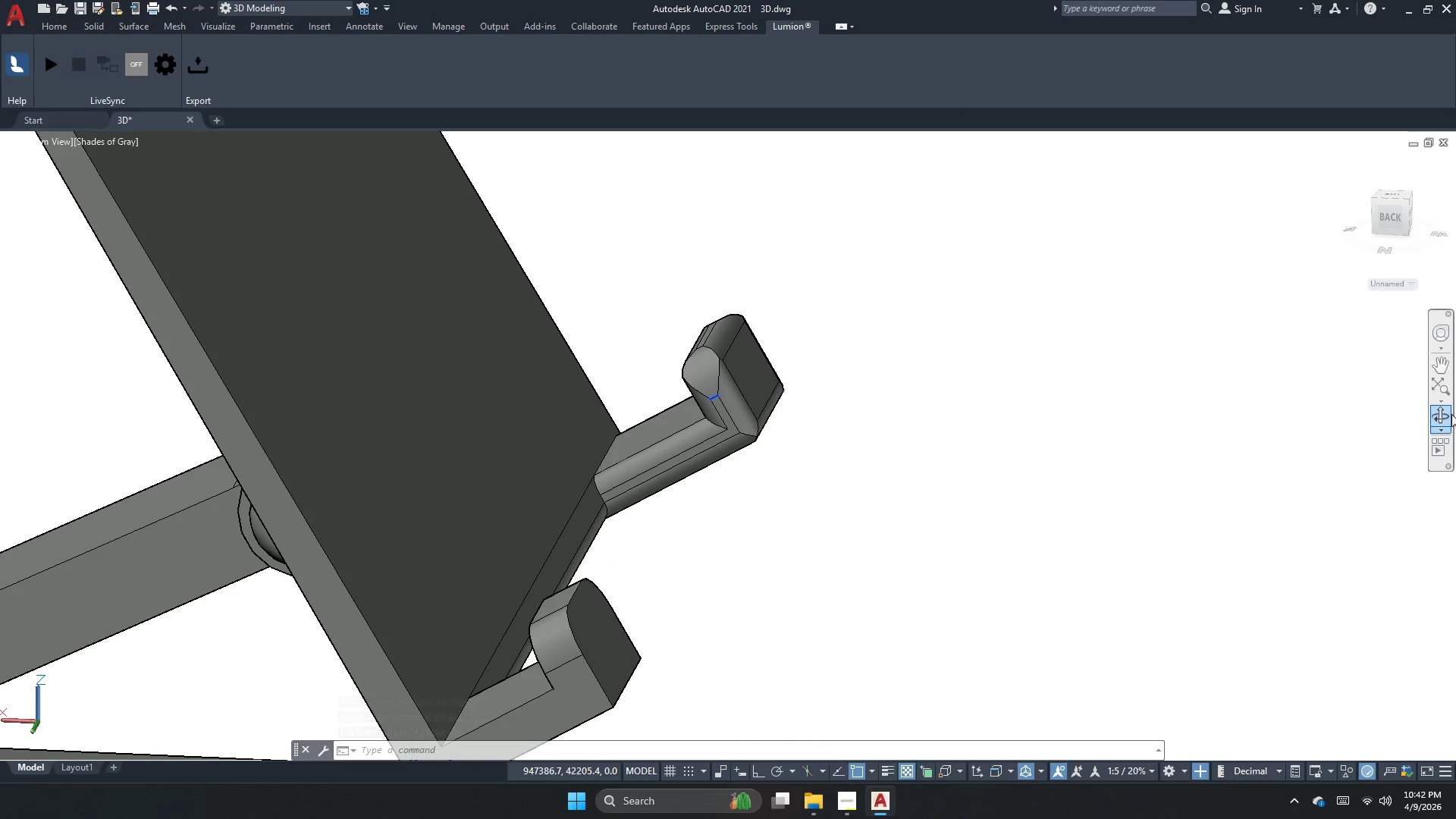 
left_click_drag(start_coordinate=[791, 558], to_coordinate=[672, 596])
 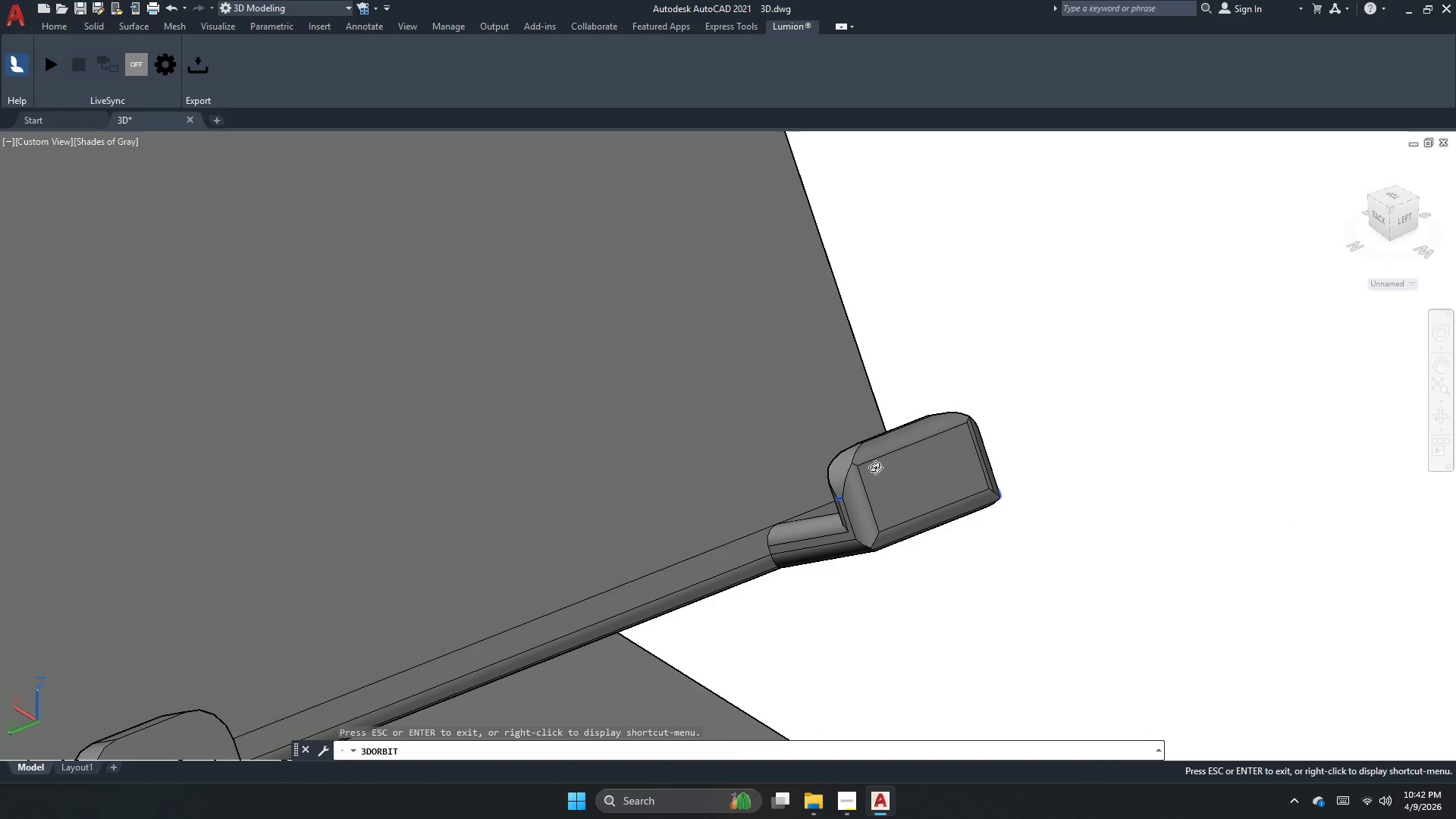 
scroll: coordinate [957, 441], scroll_direction: down, amount: 5.0
 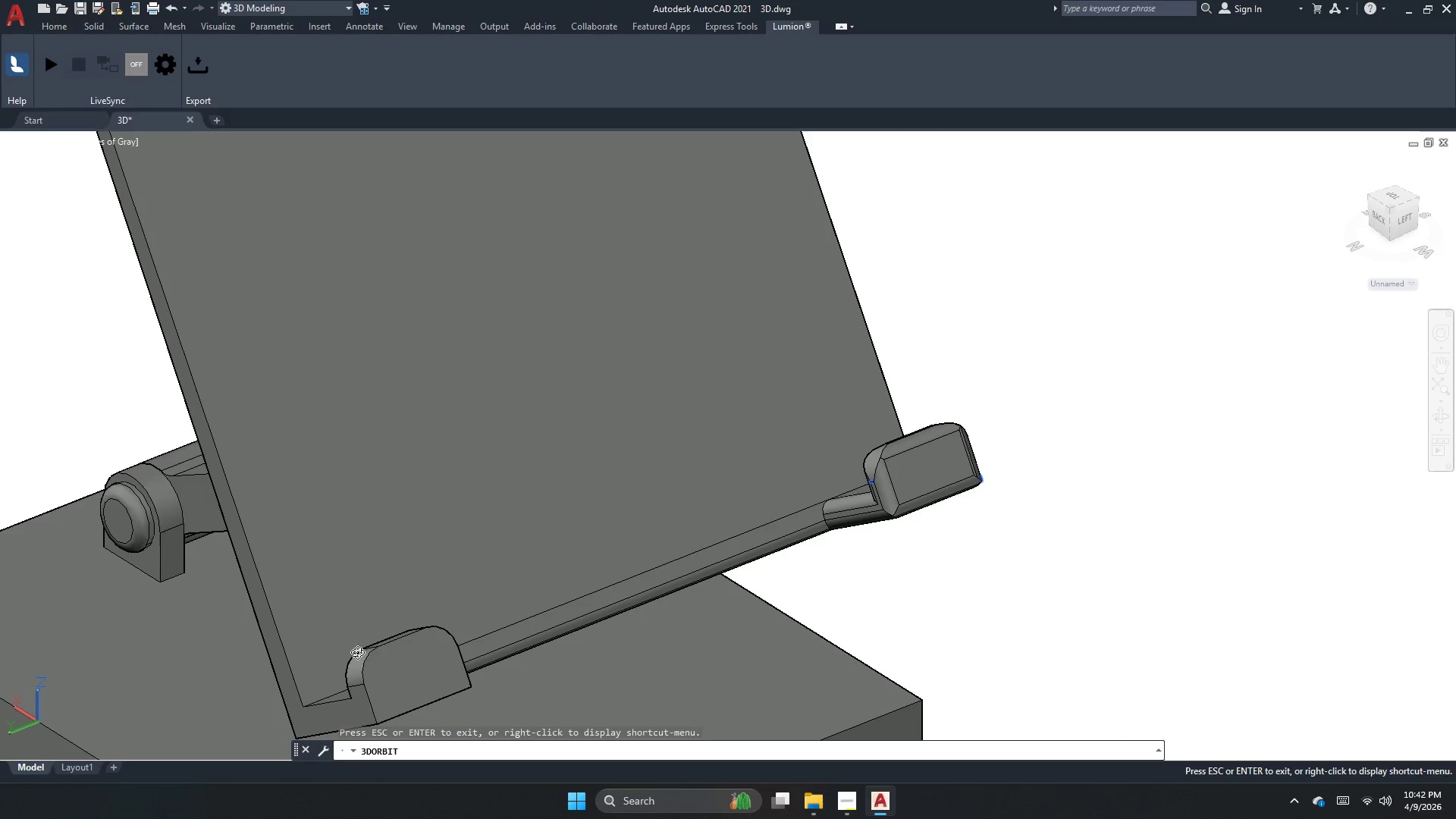 
left_click_drag(start_coordinate=[357, 673], to_coordinate=[422, 636])
 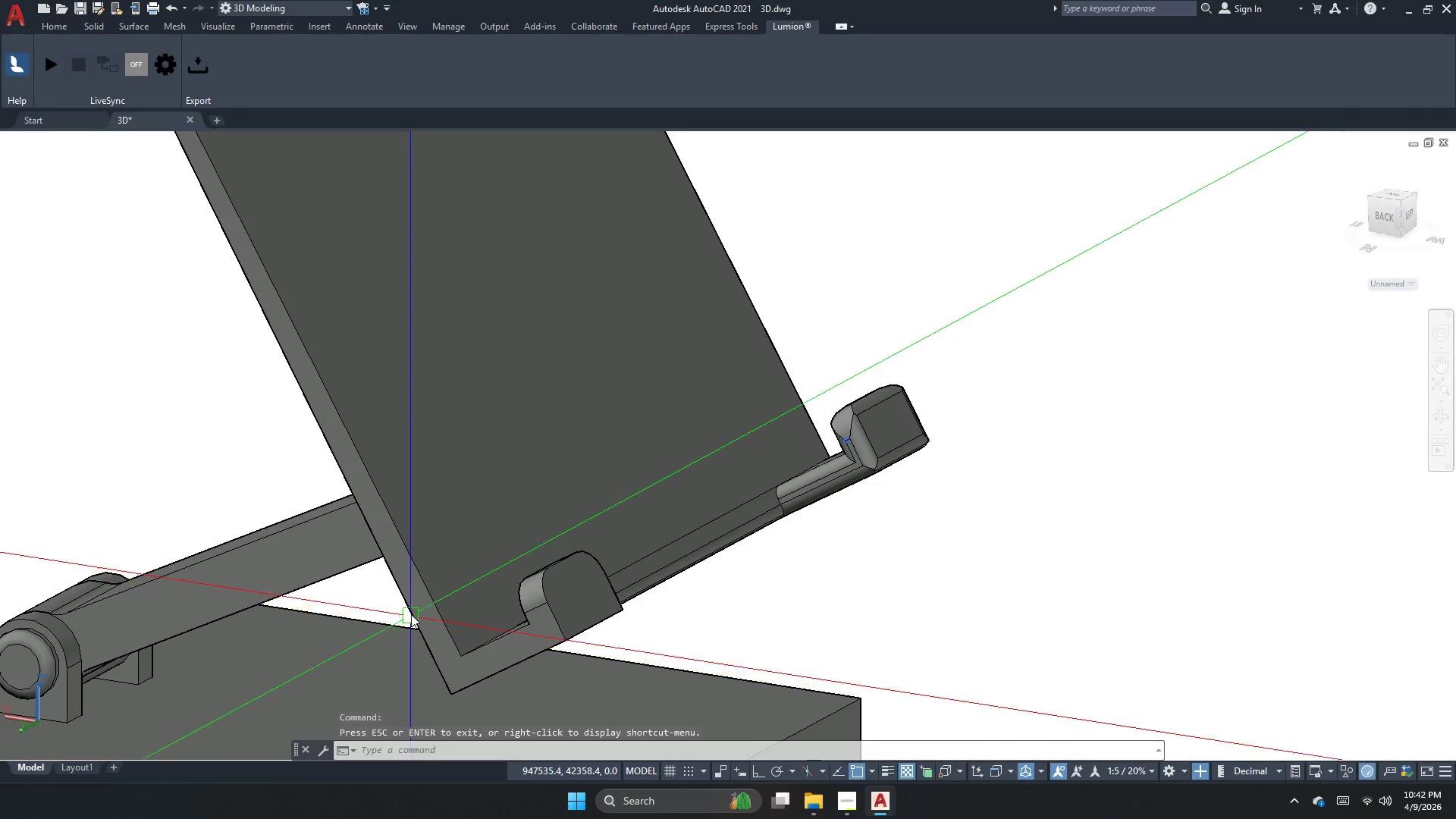 
key(Escape)
 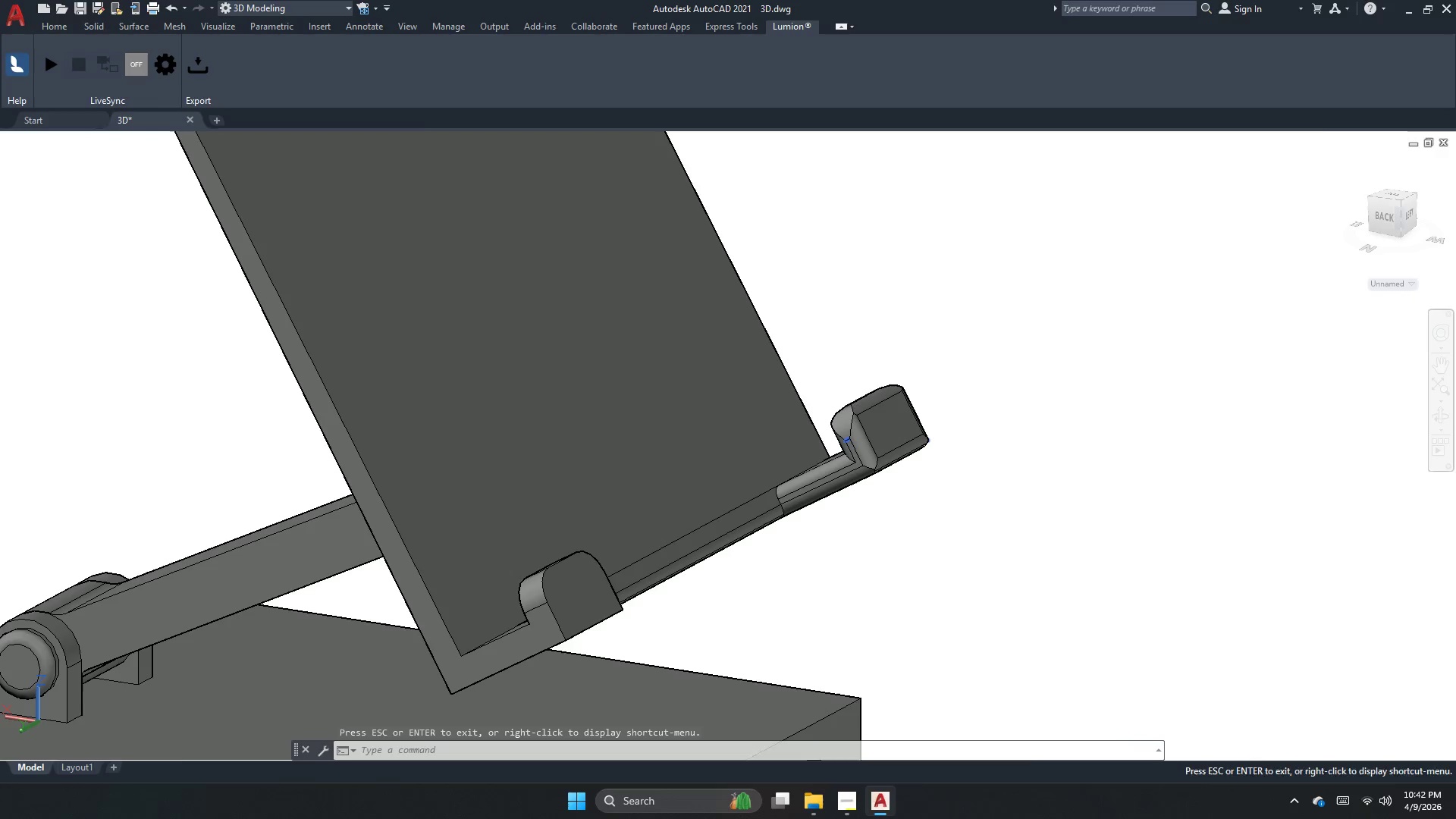 
key(Escape)
 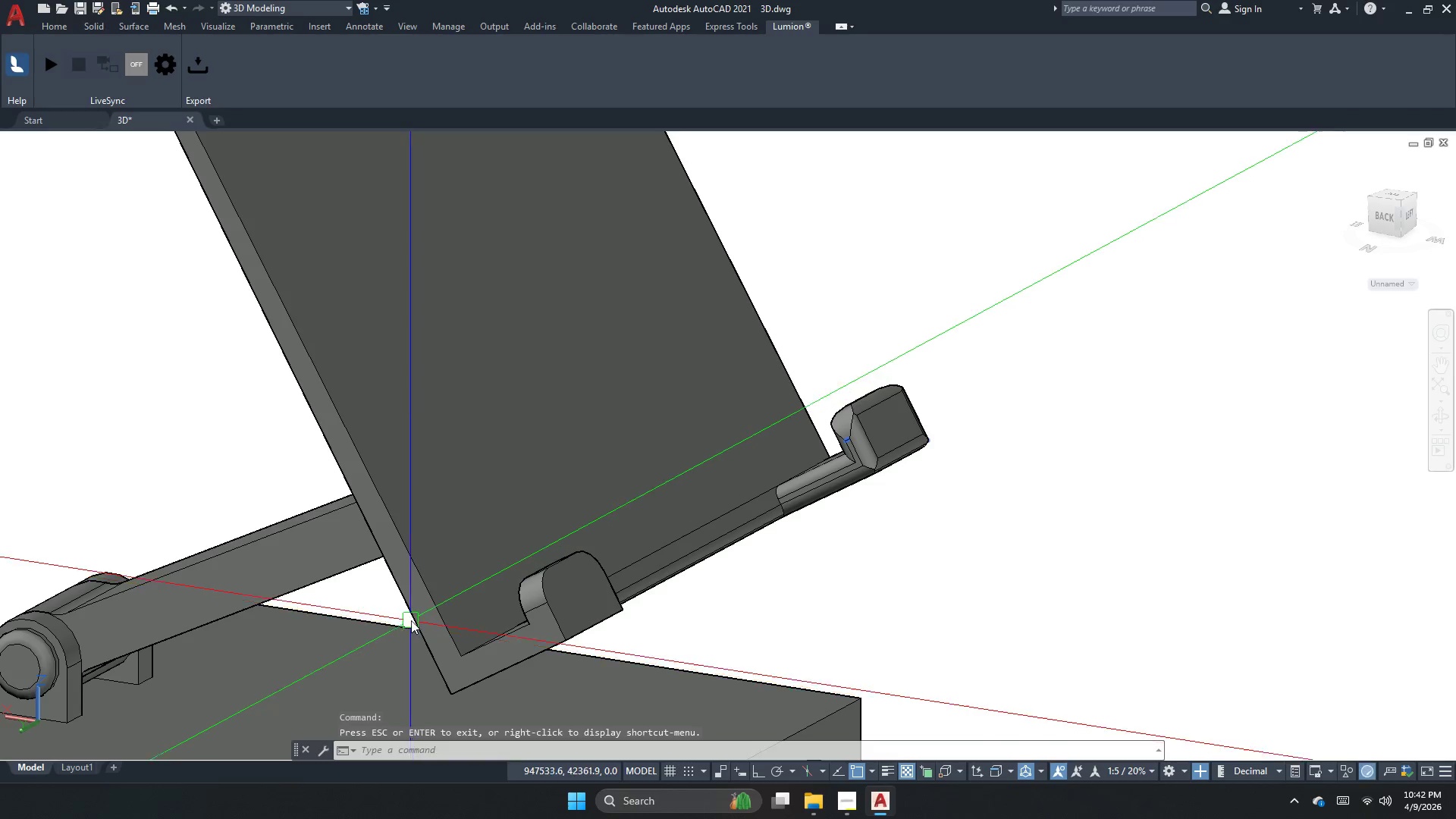 
key(F)
 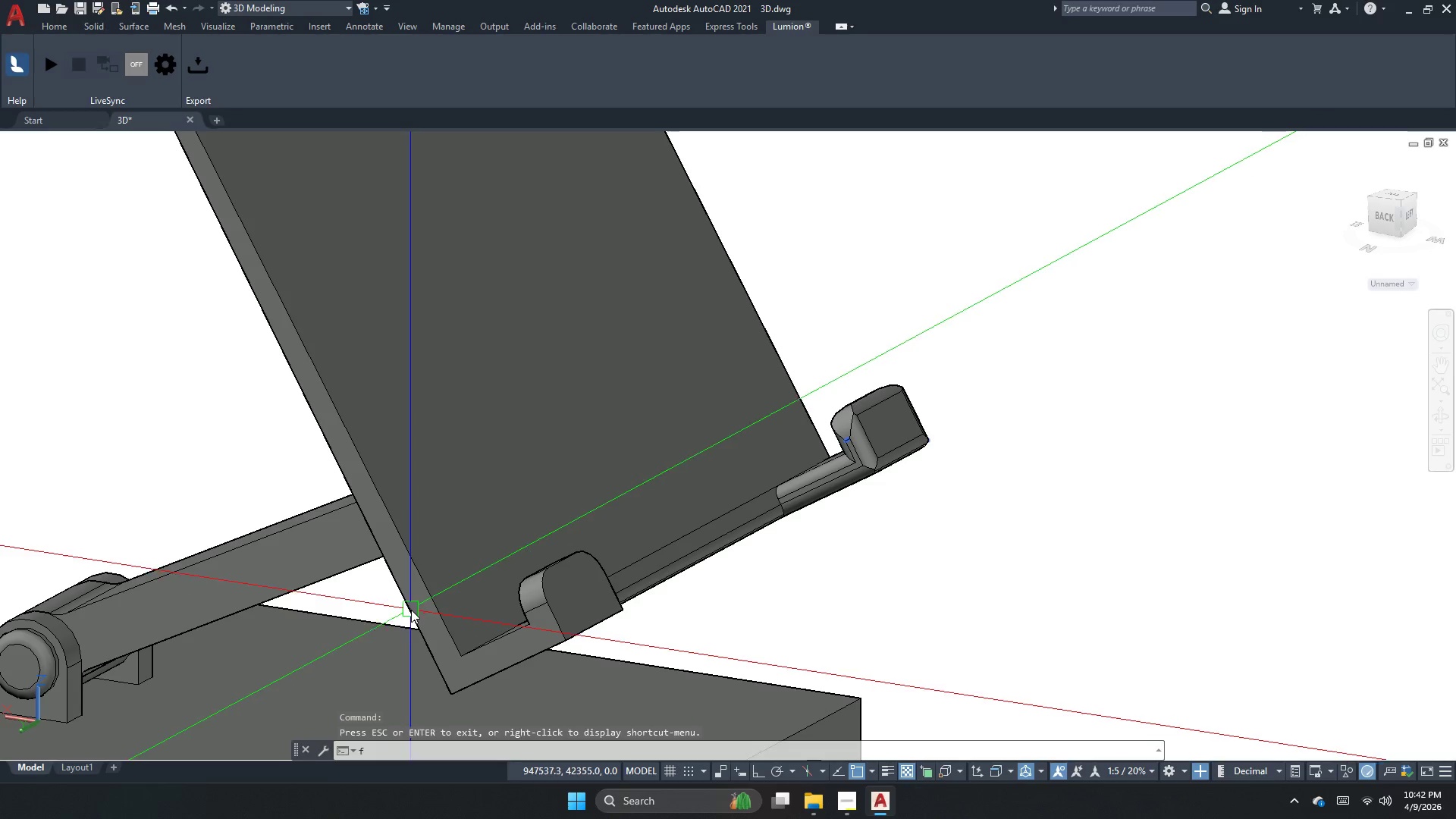 
key(Space)
 